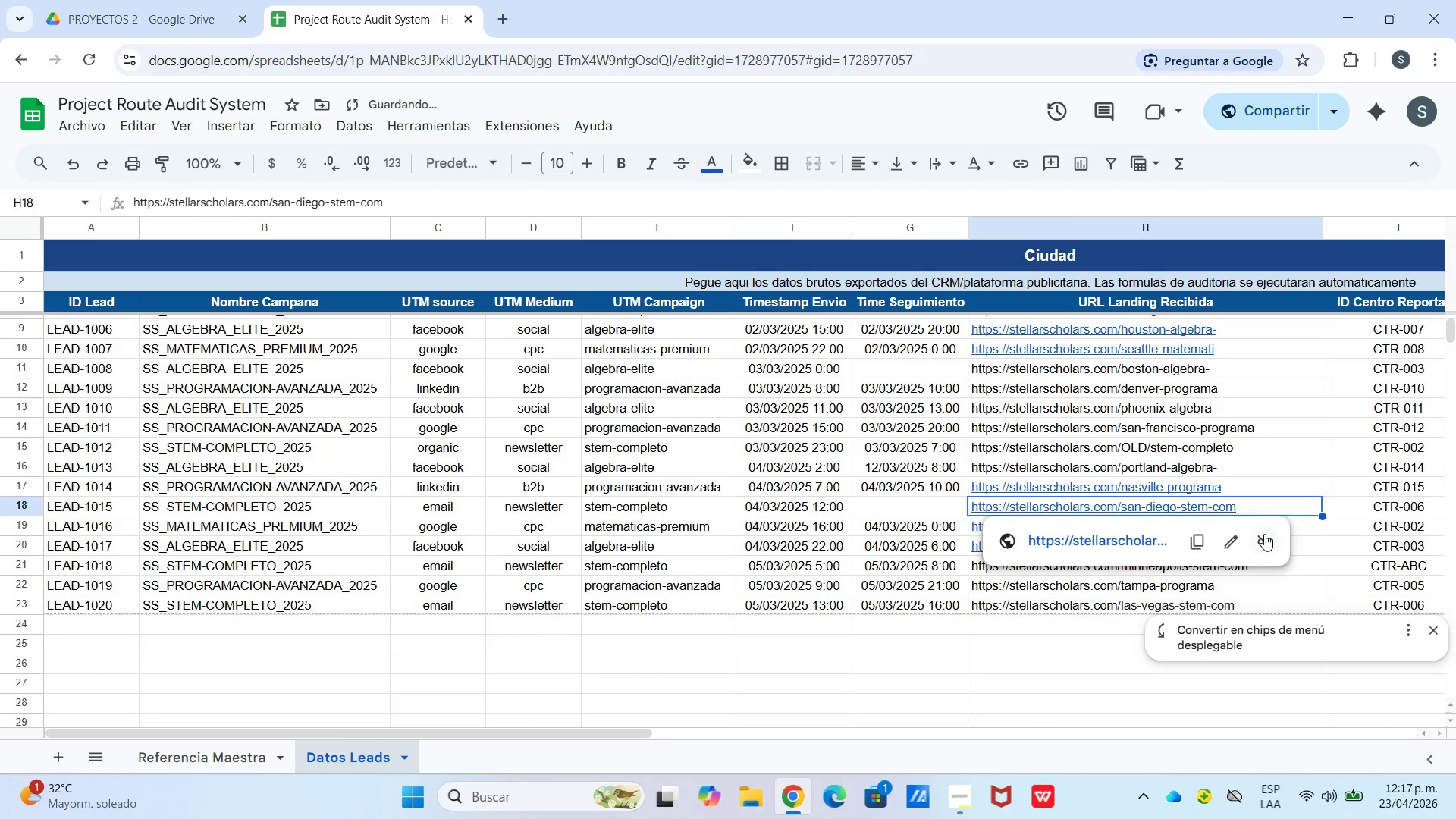 
triple_click([1264, 534])
 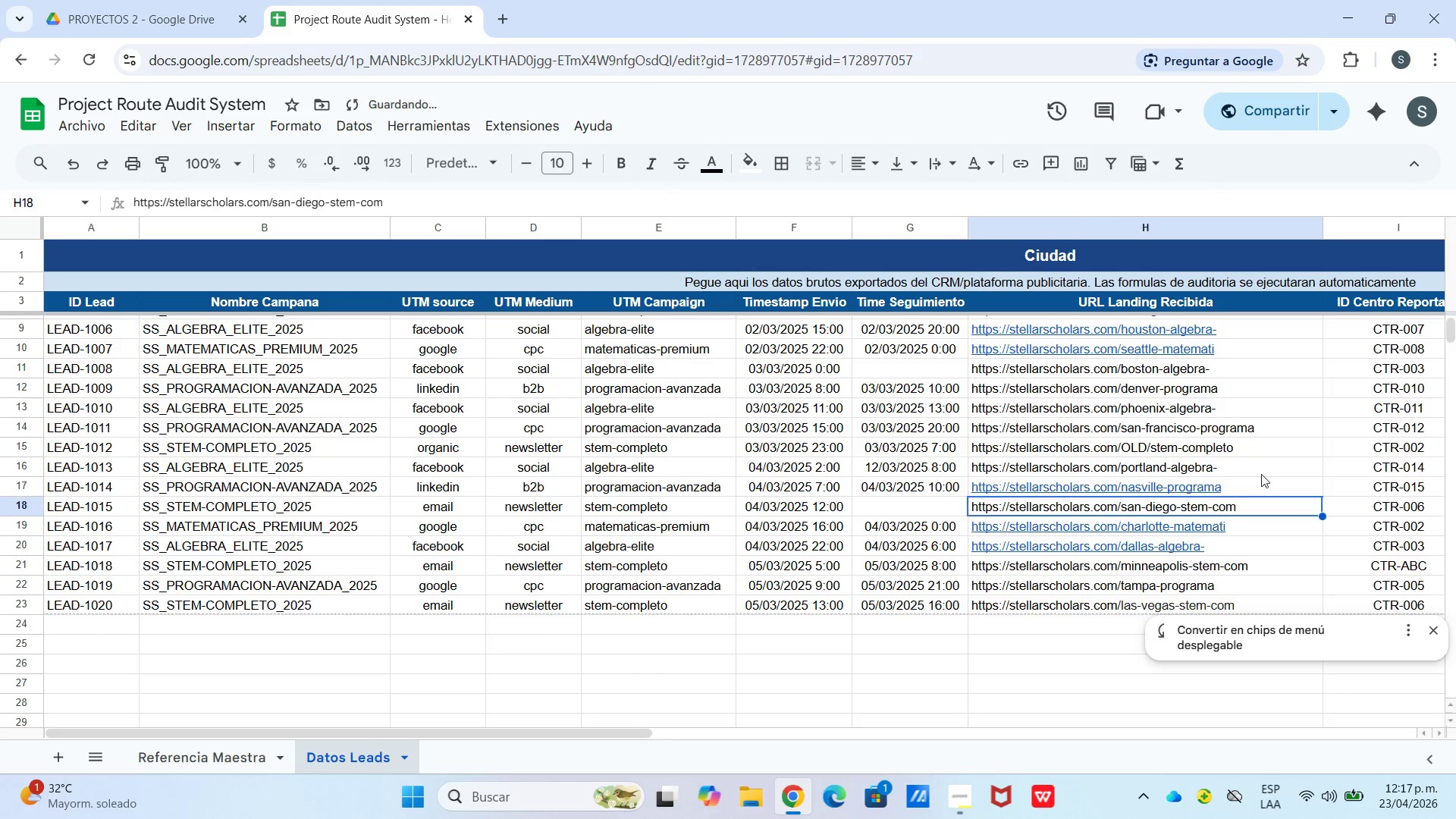 
triple_click([1261, 474])
 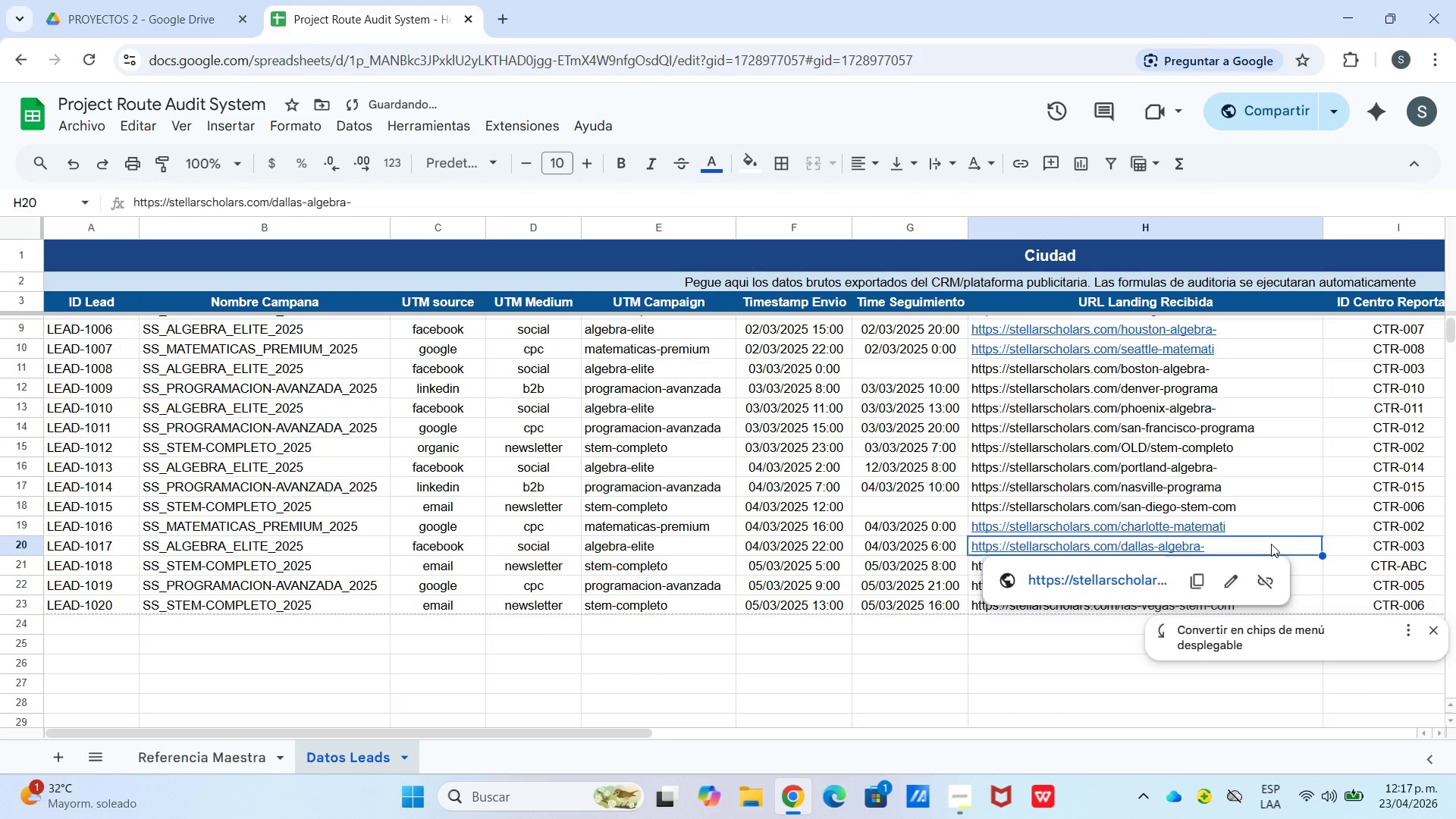 
left_click([1265, 589])
 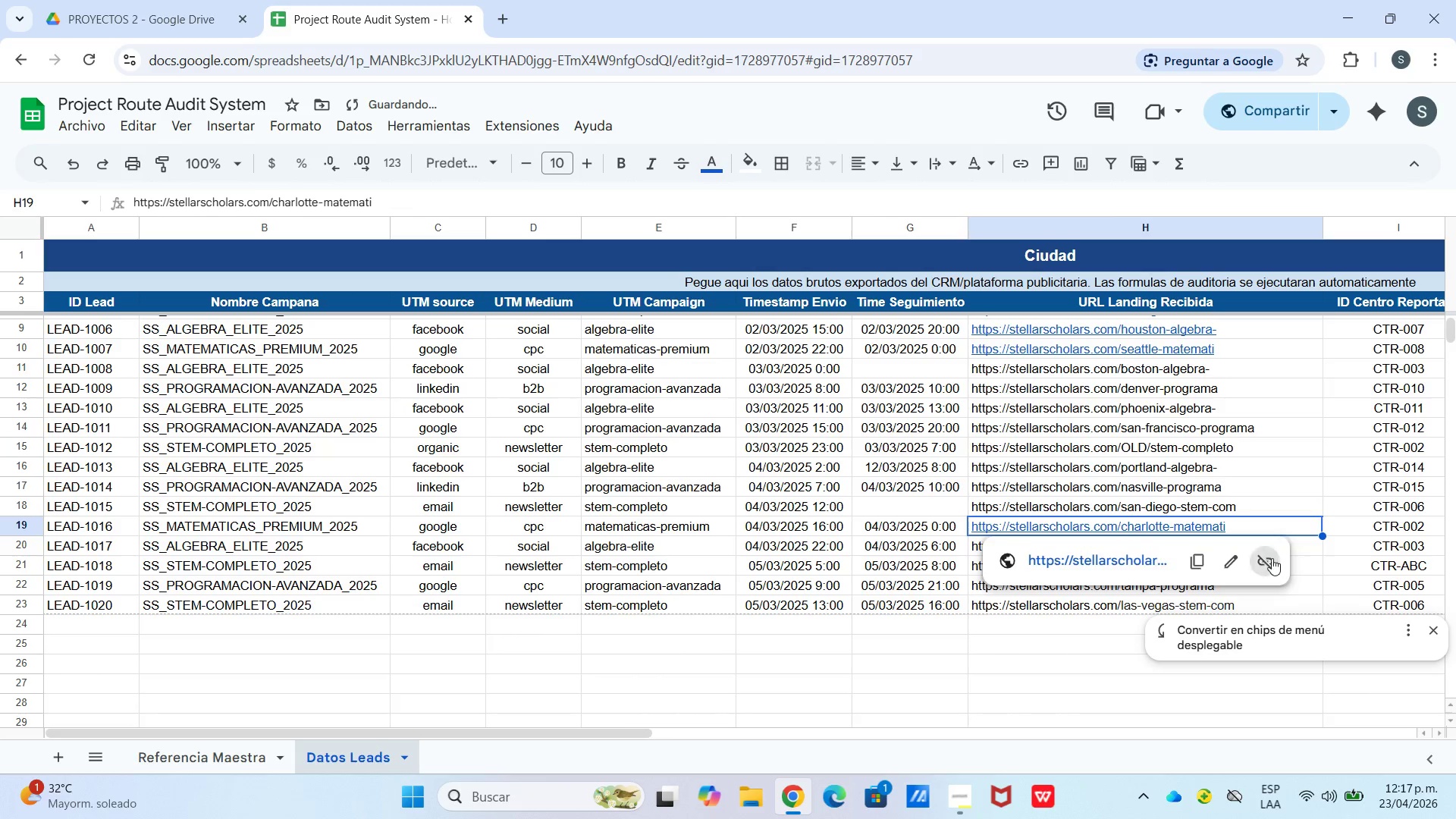 
left_click([1221, 331])
 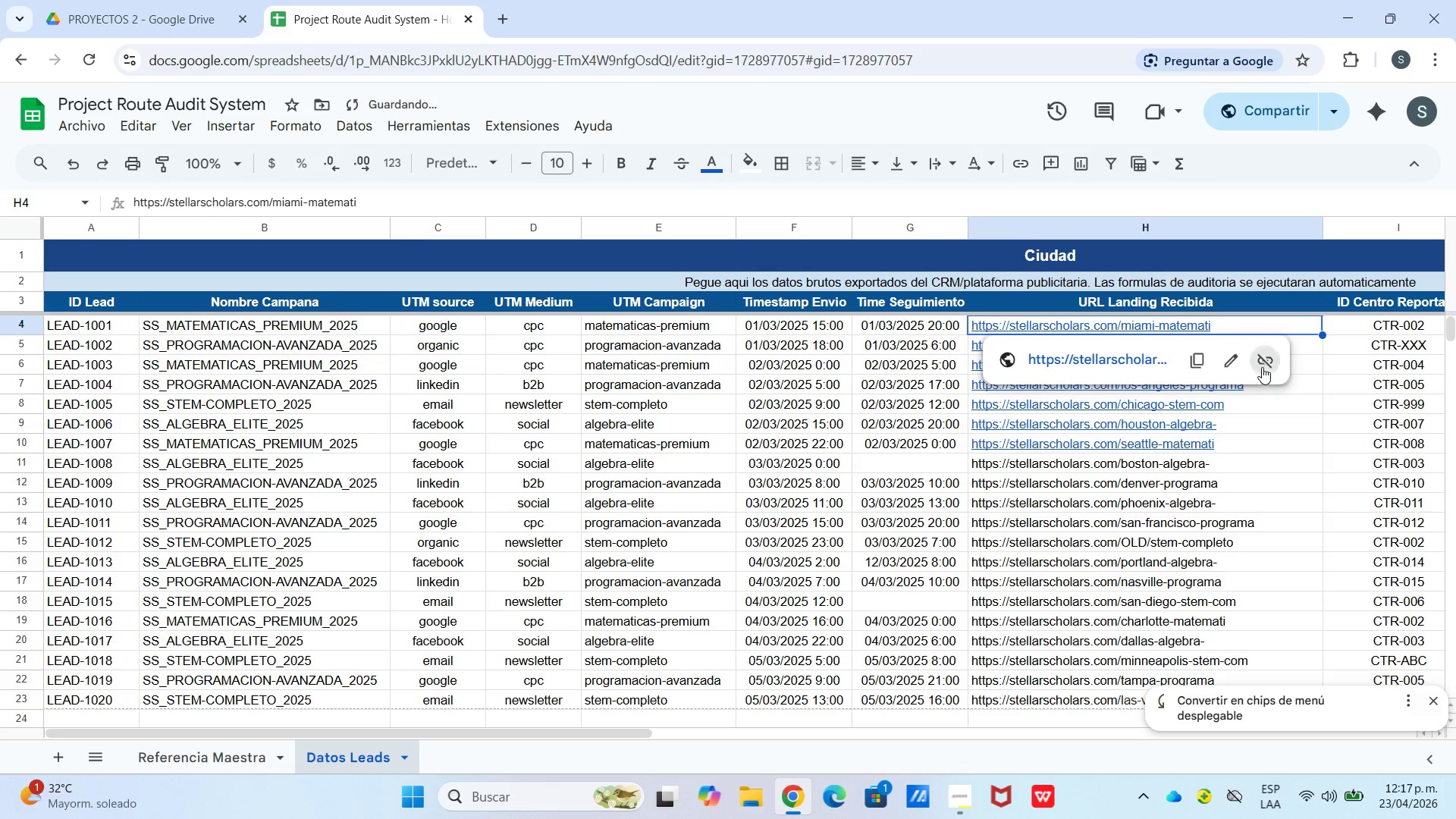 
scroll: coordinate [1253, 498], scroll_direction: up, amount: 8.0
 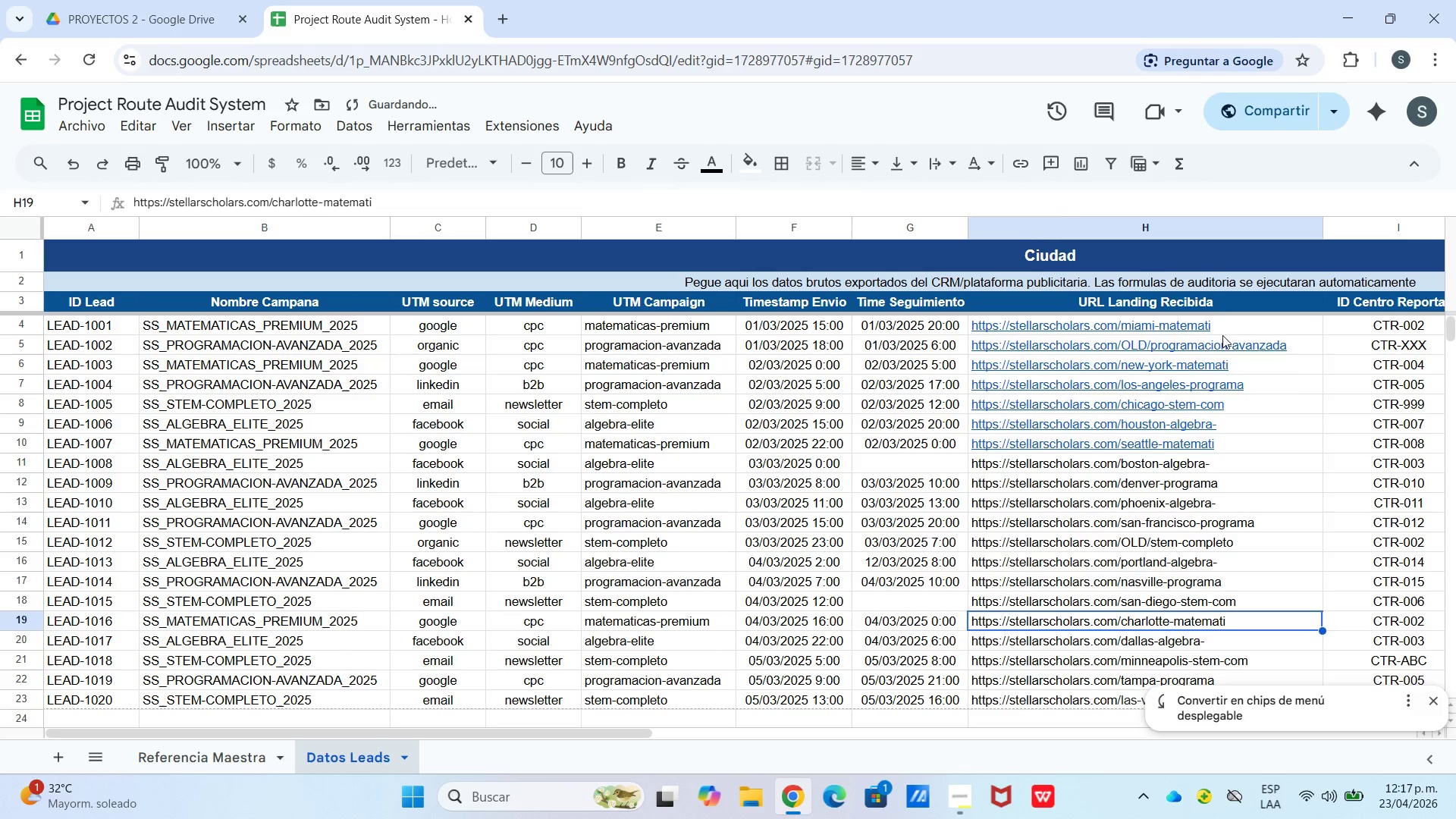 
left_click_drag(start_coordinate=[1264, 350], to_coordinate=[1269, 355])
 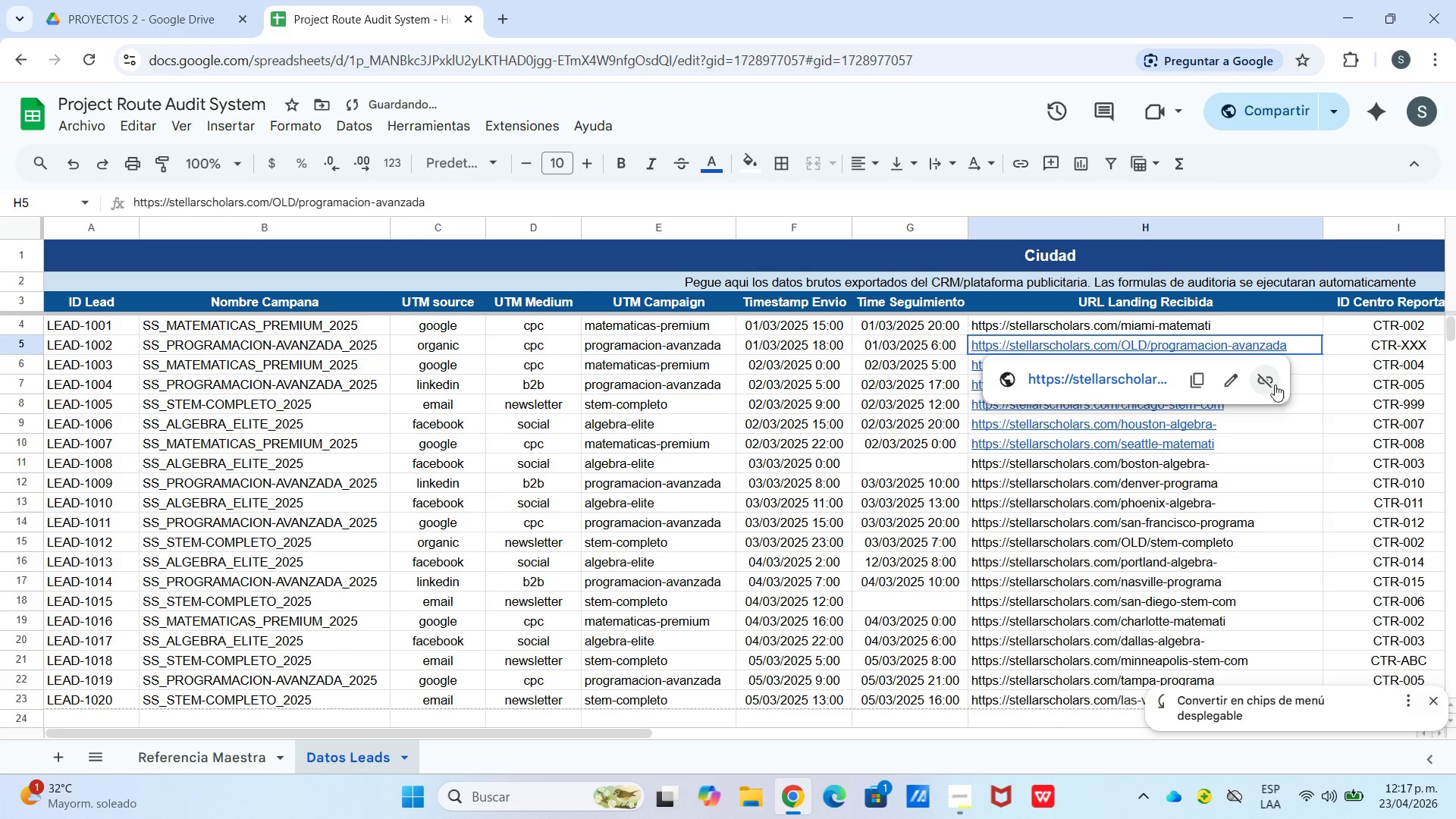 
triple_click([1275, 388])
 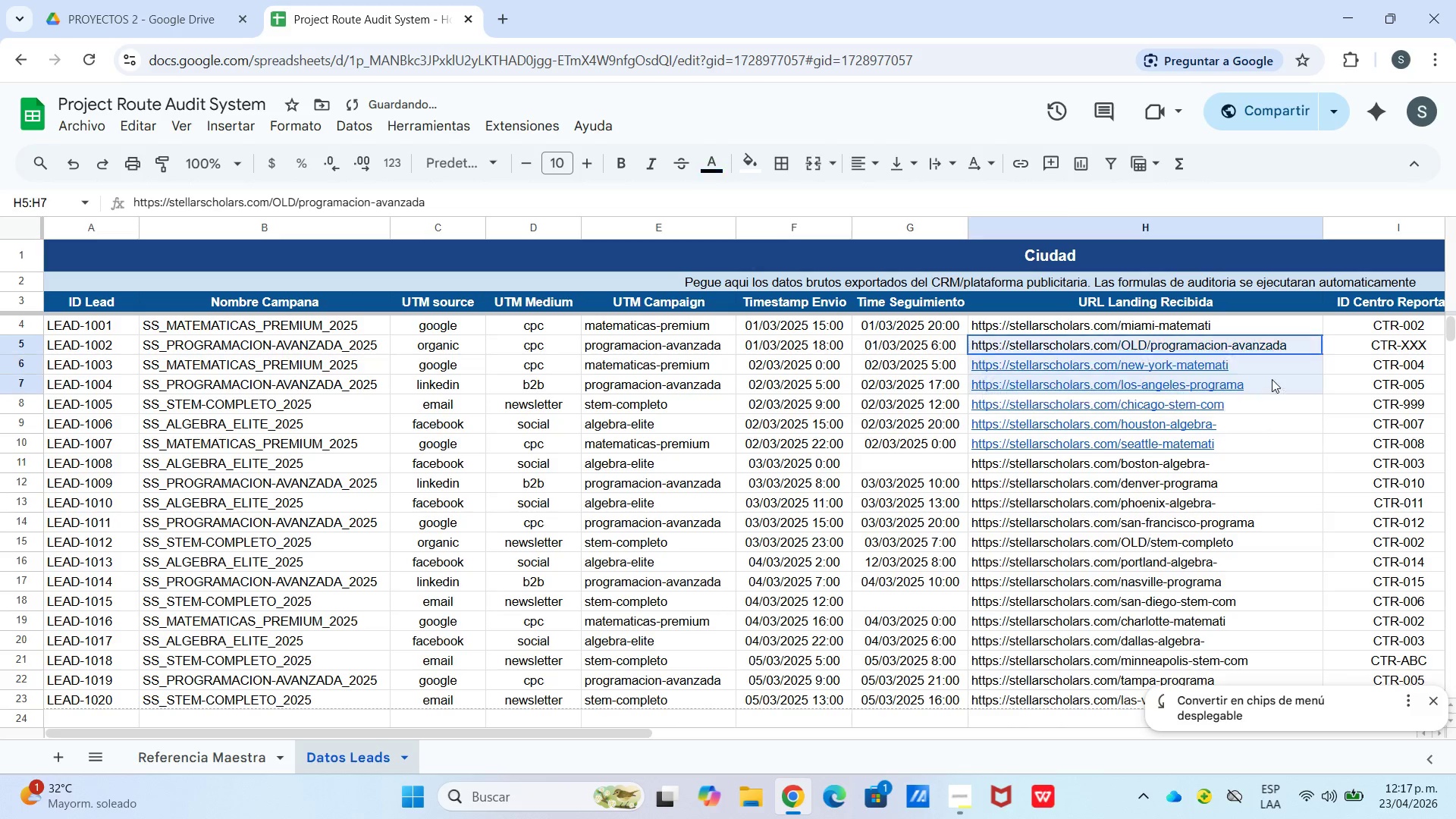 
triple_click([1272, 377])
 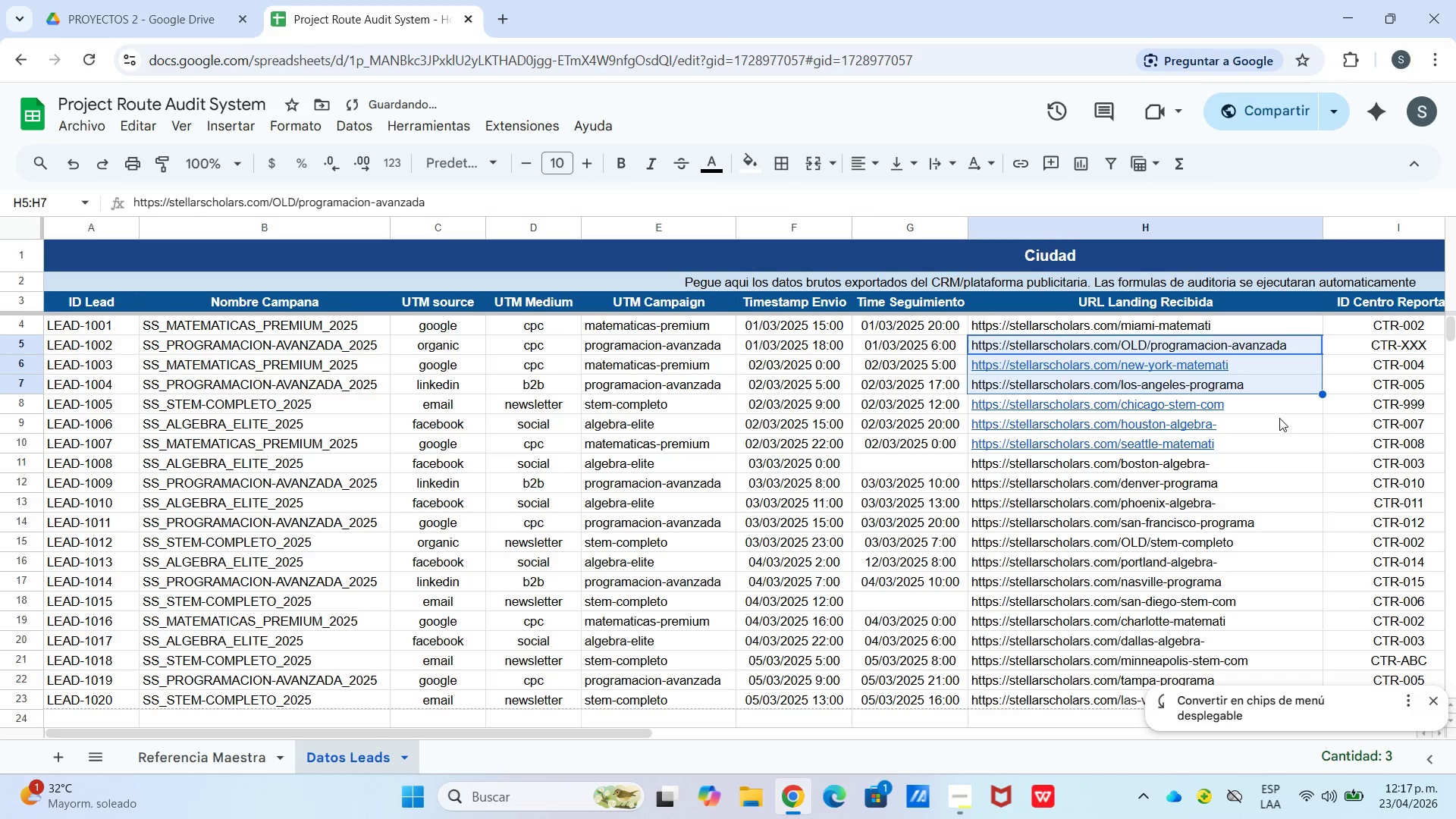 
left_click([1266, 396])
 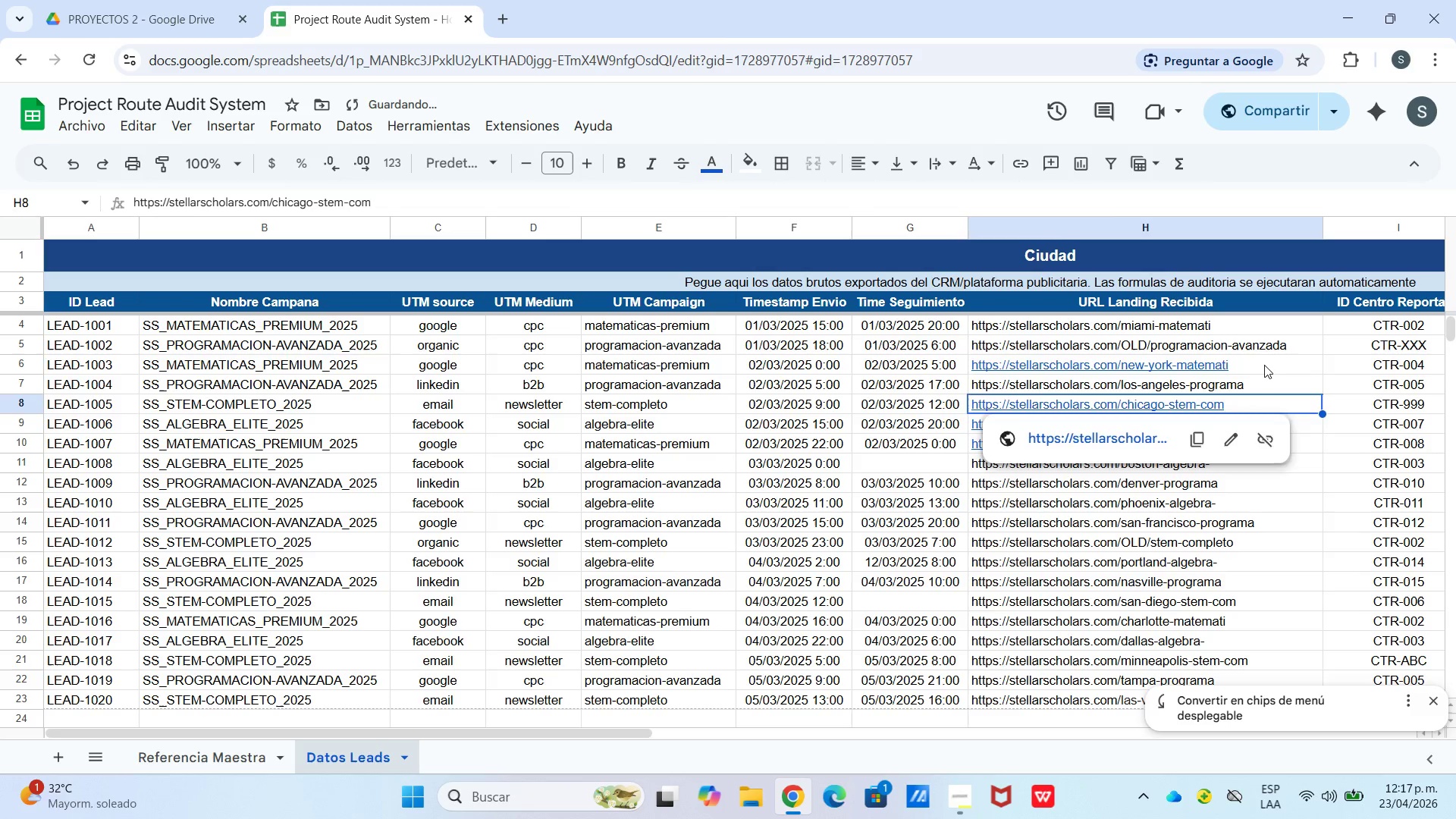 
left_click_drag(start_coordinate=[1264, 365], to_coordinate=[1263, 370])
 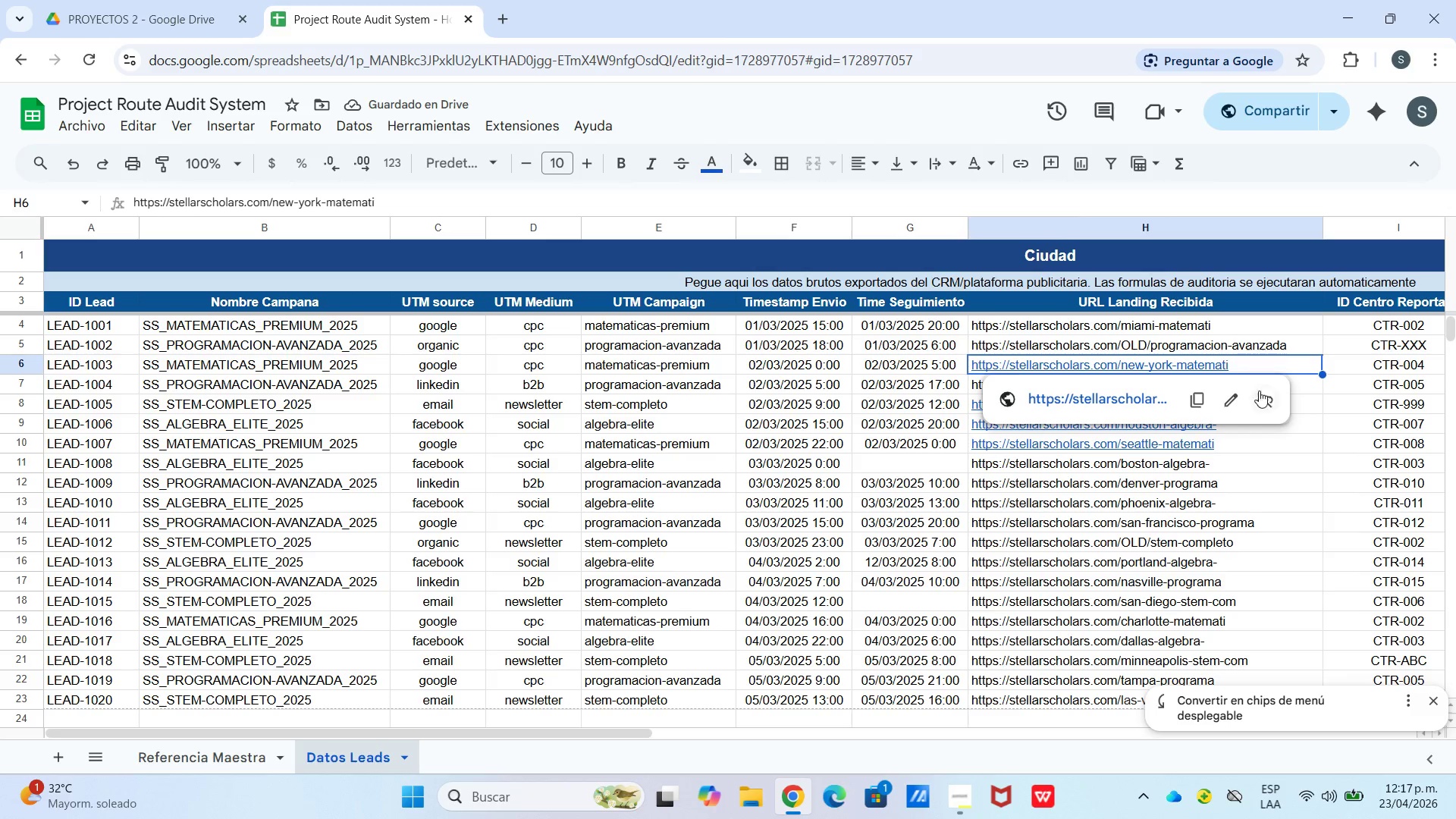 
double_click([1252, 417])
 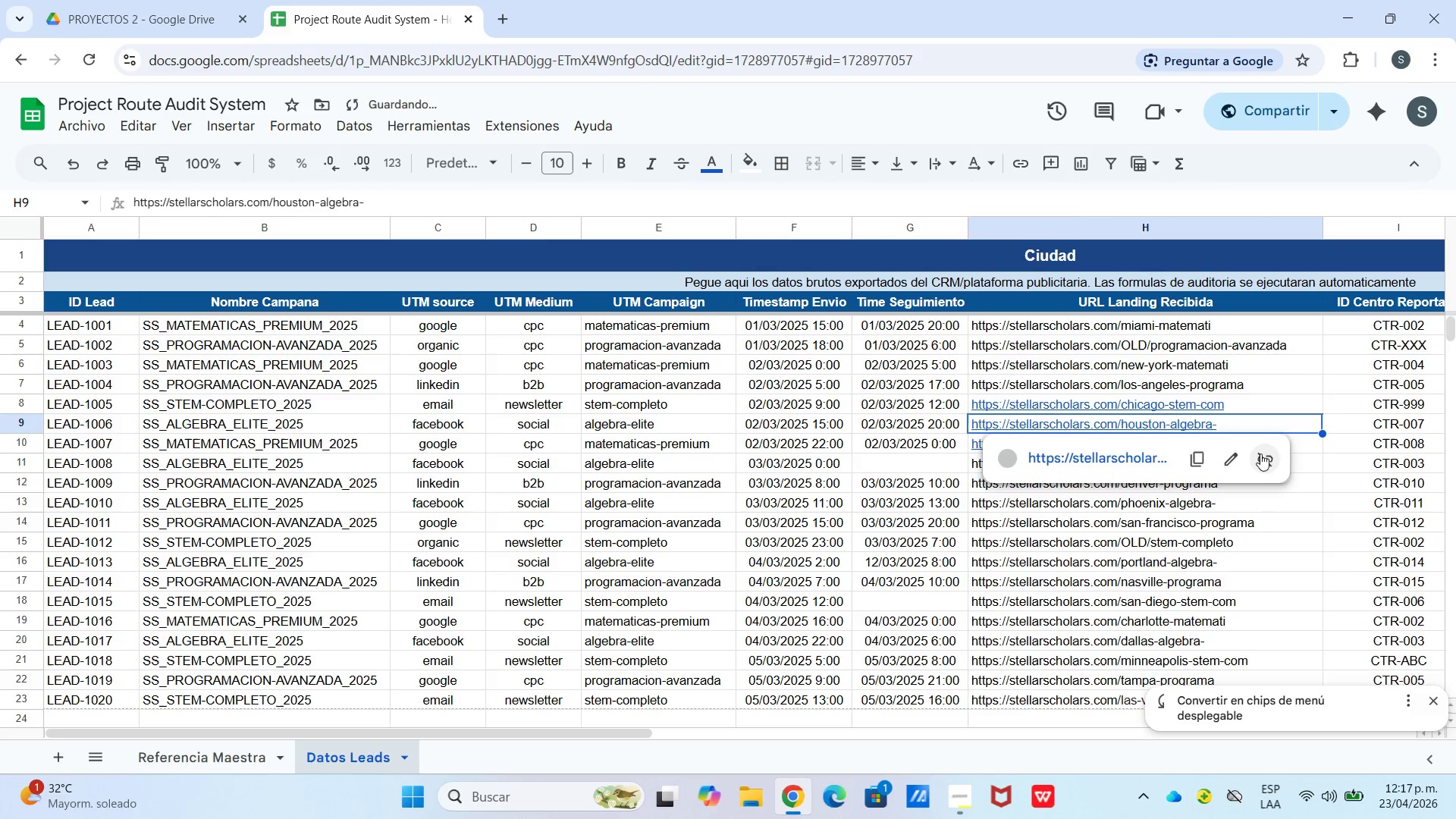 
triple_click([1261, 454])
 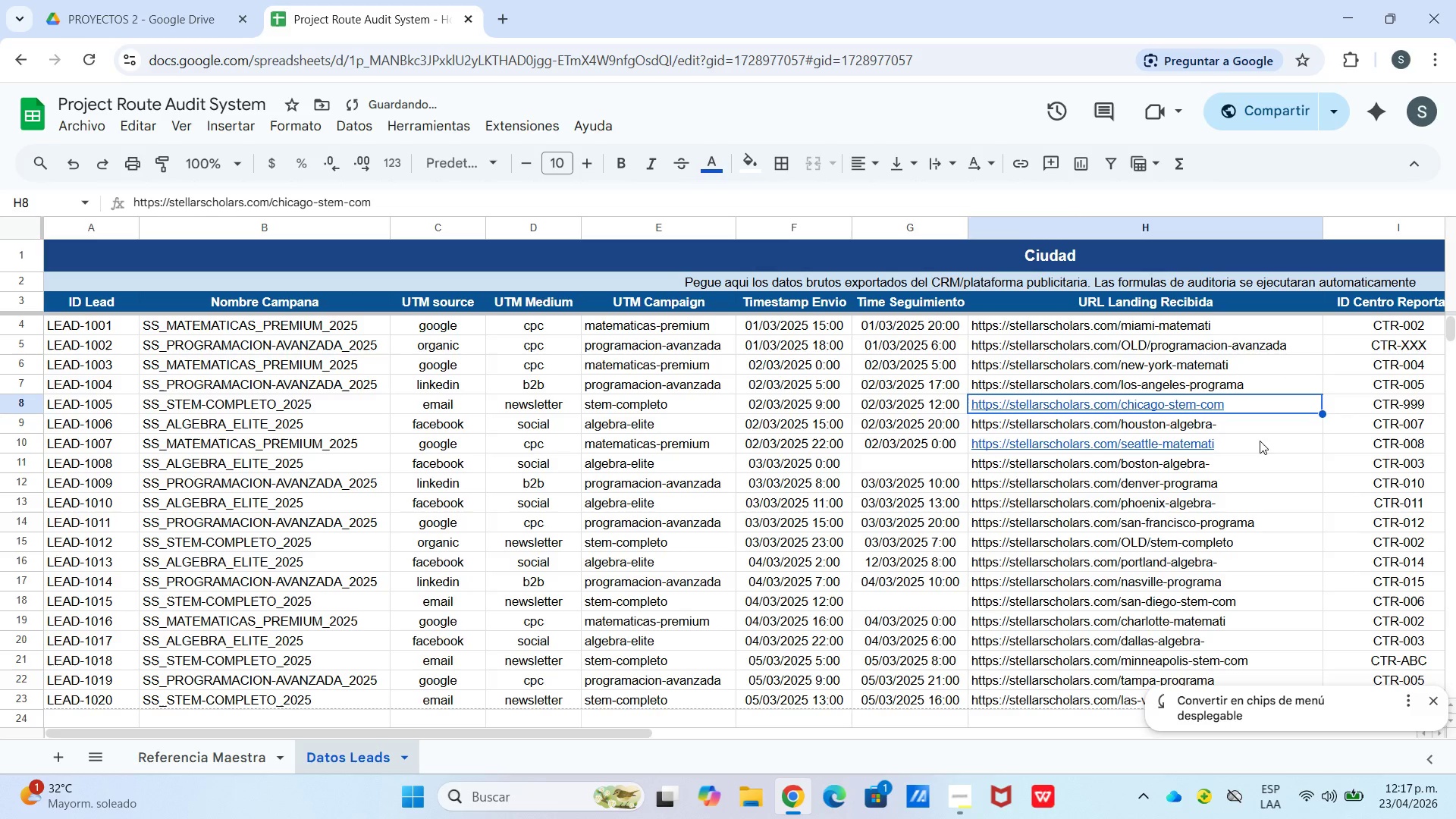 
left_click([1260, 455])
 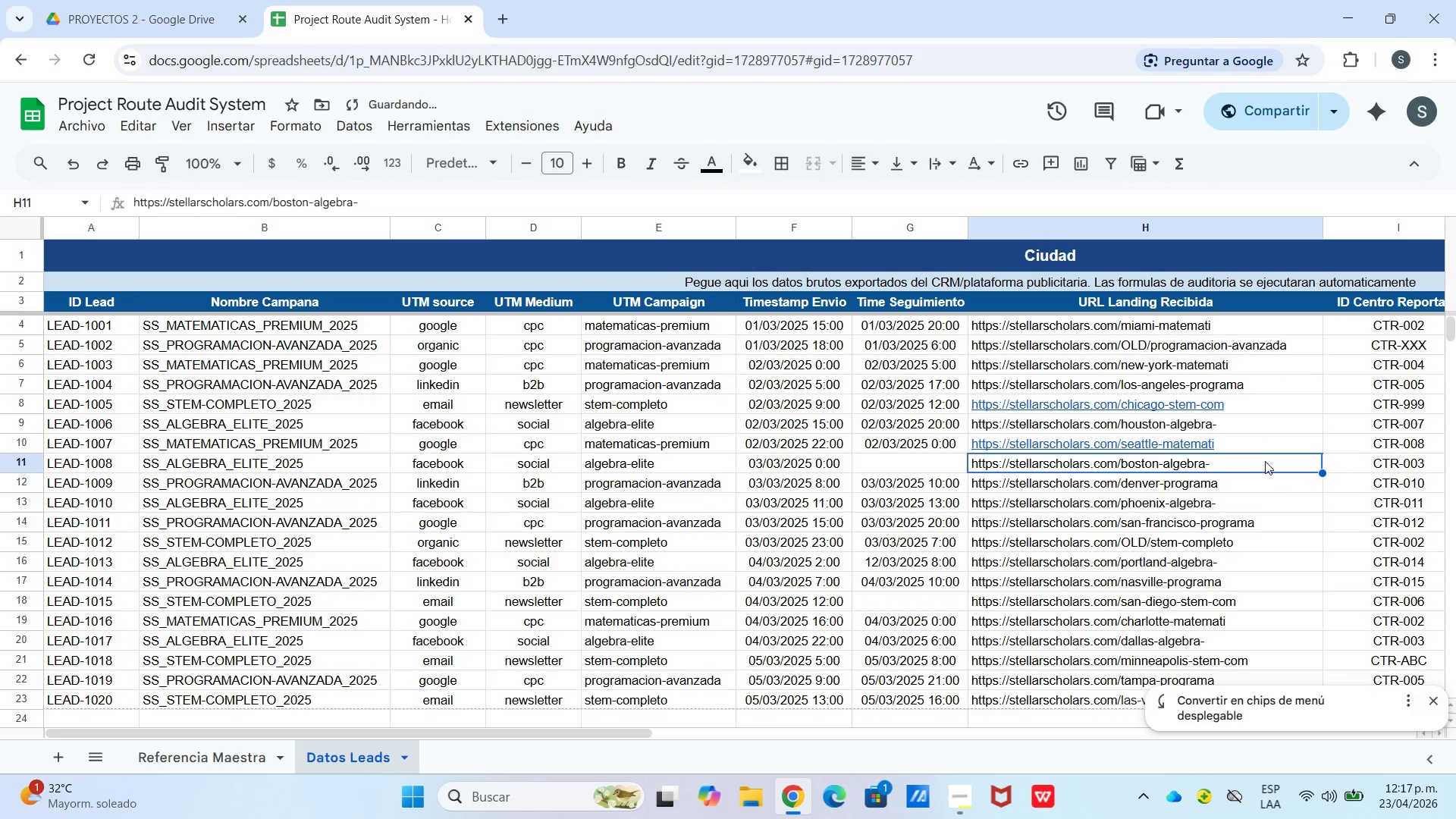 
left_click([1260, 447])
 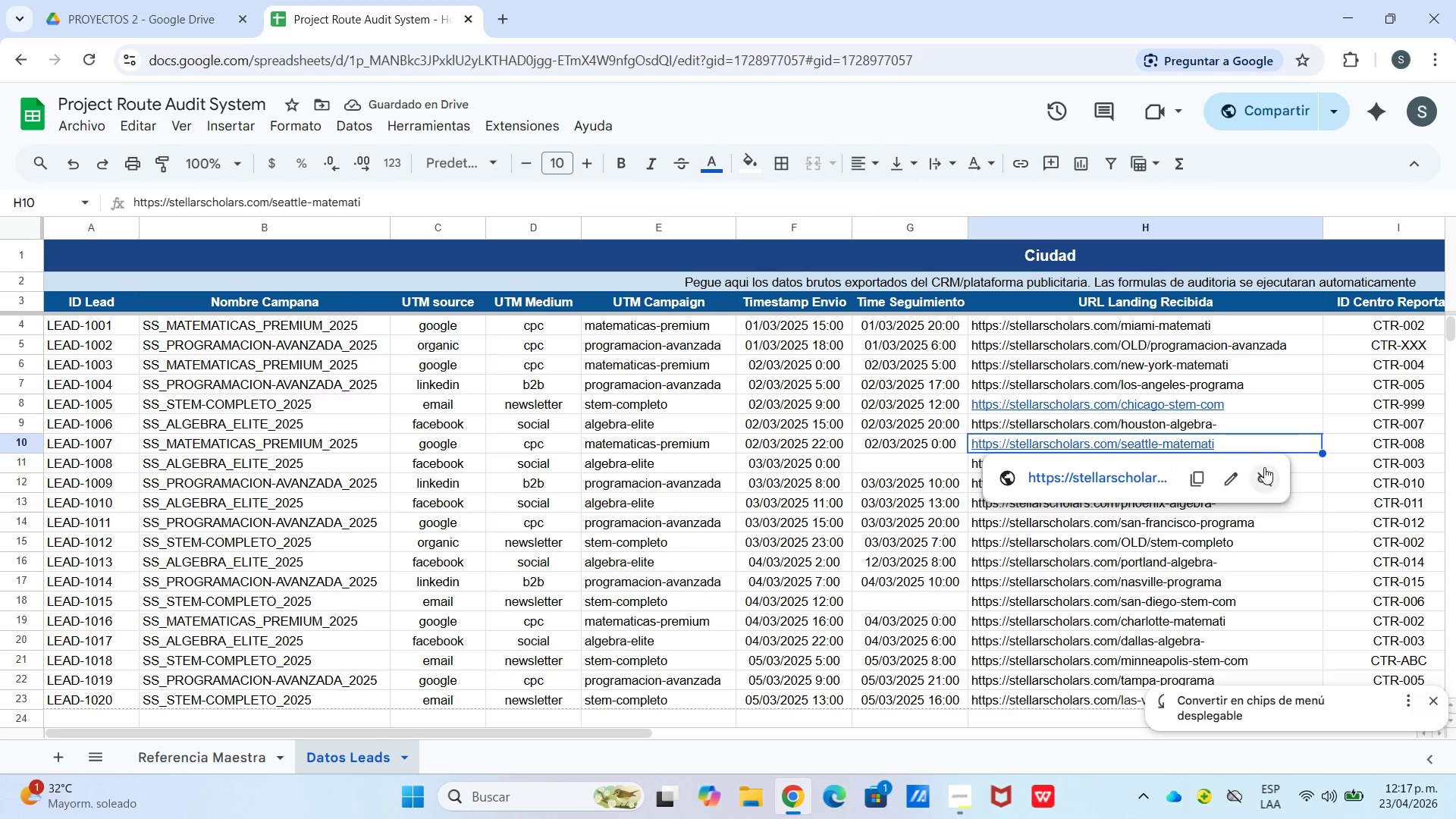 
left_click([1262, 468])
 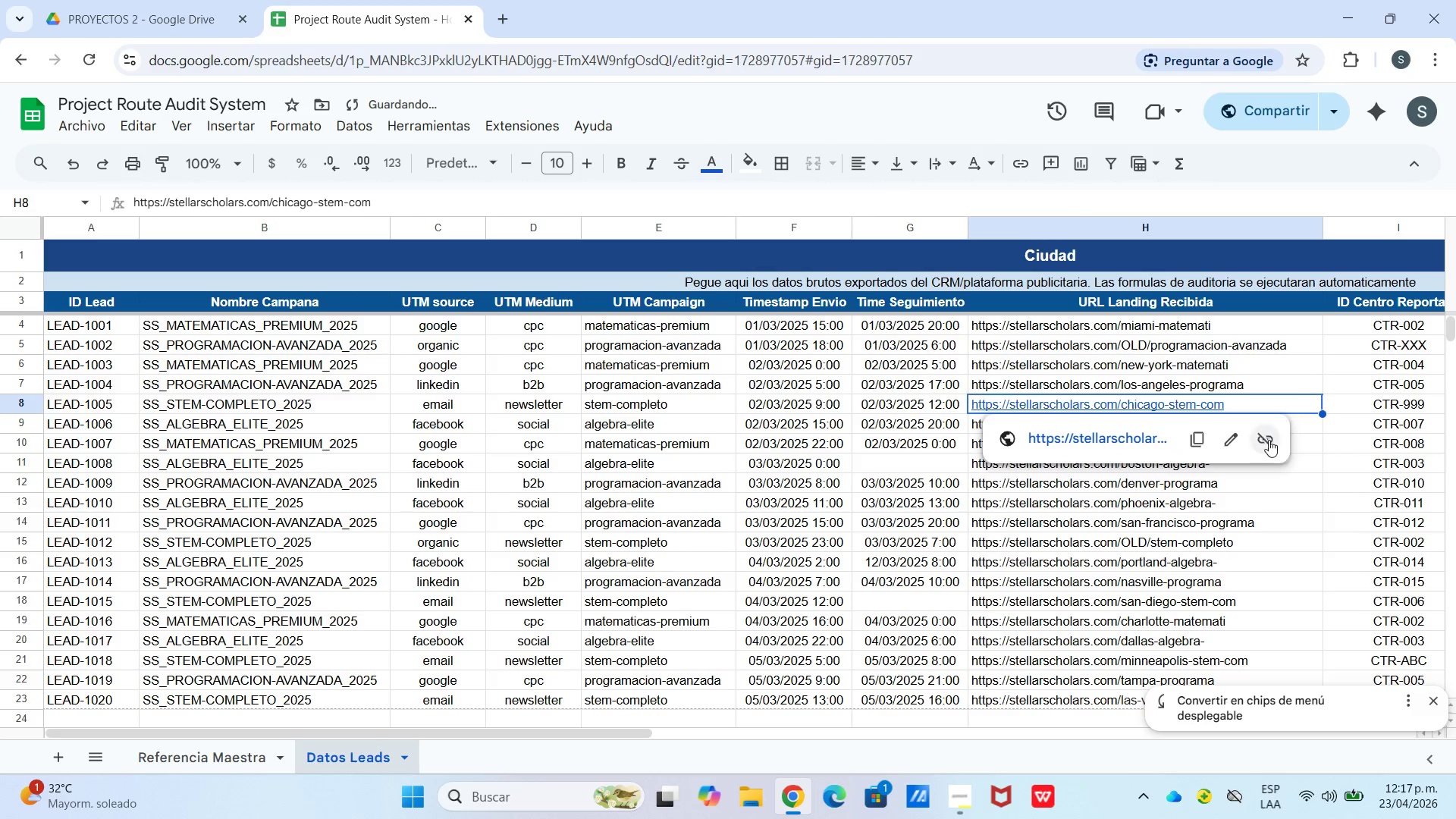 
triple_click([1272, 436])
 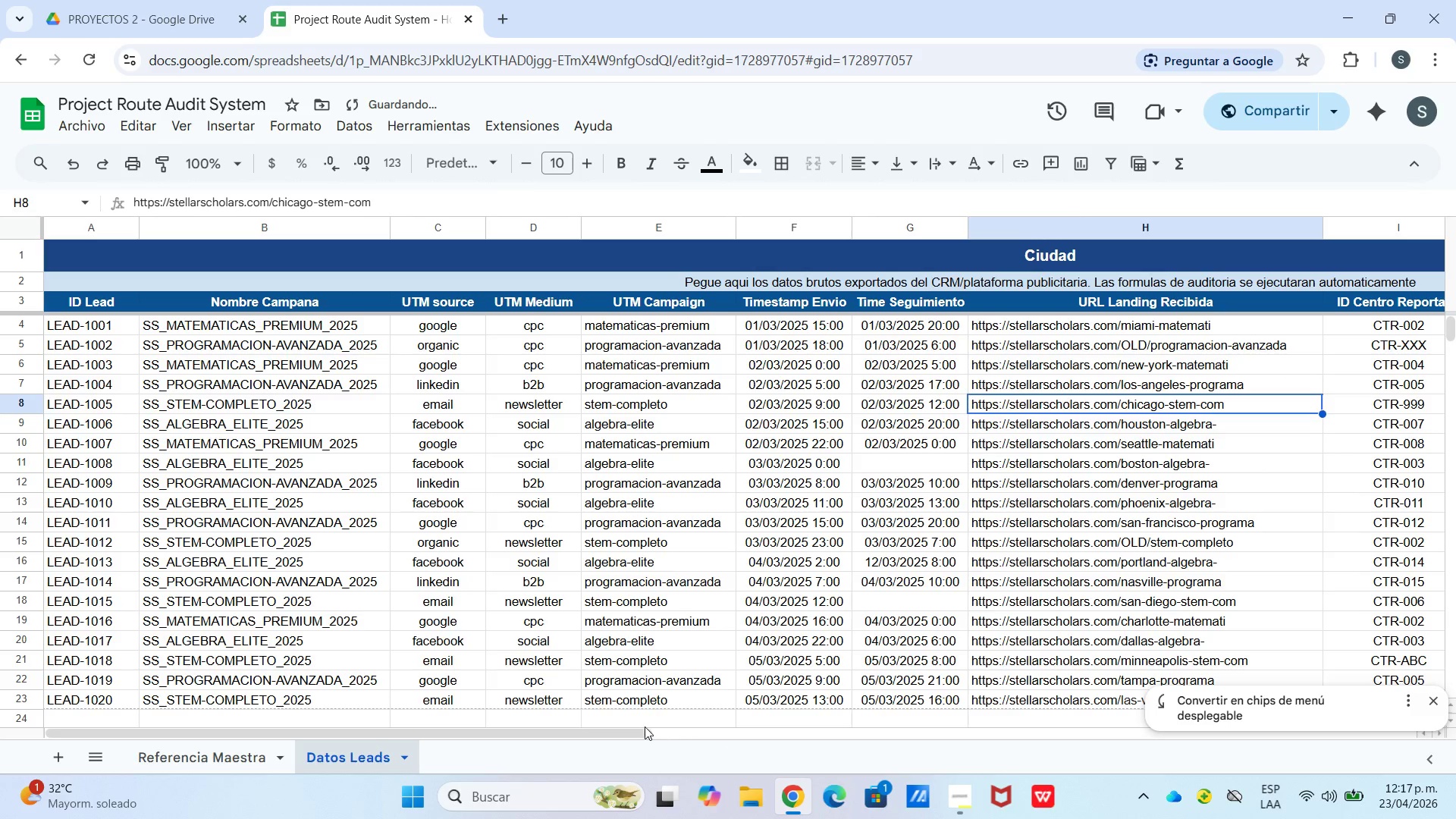 
left_click_drag(start_coordinate=[644, 735], to_coordinate=[924, 713])
 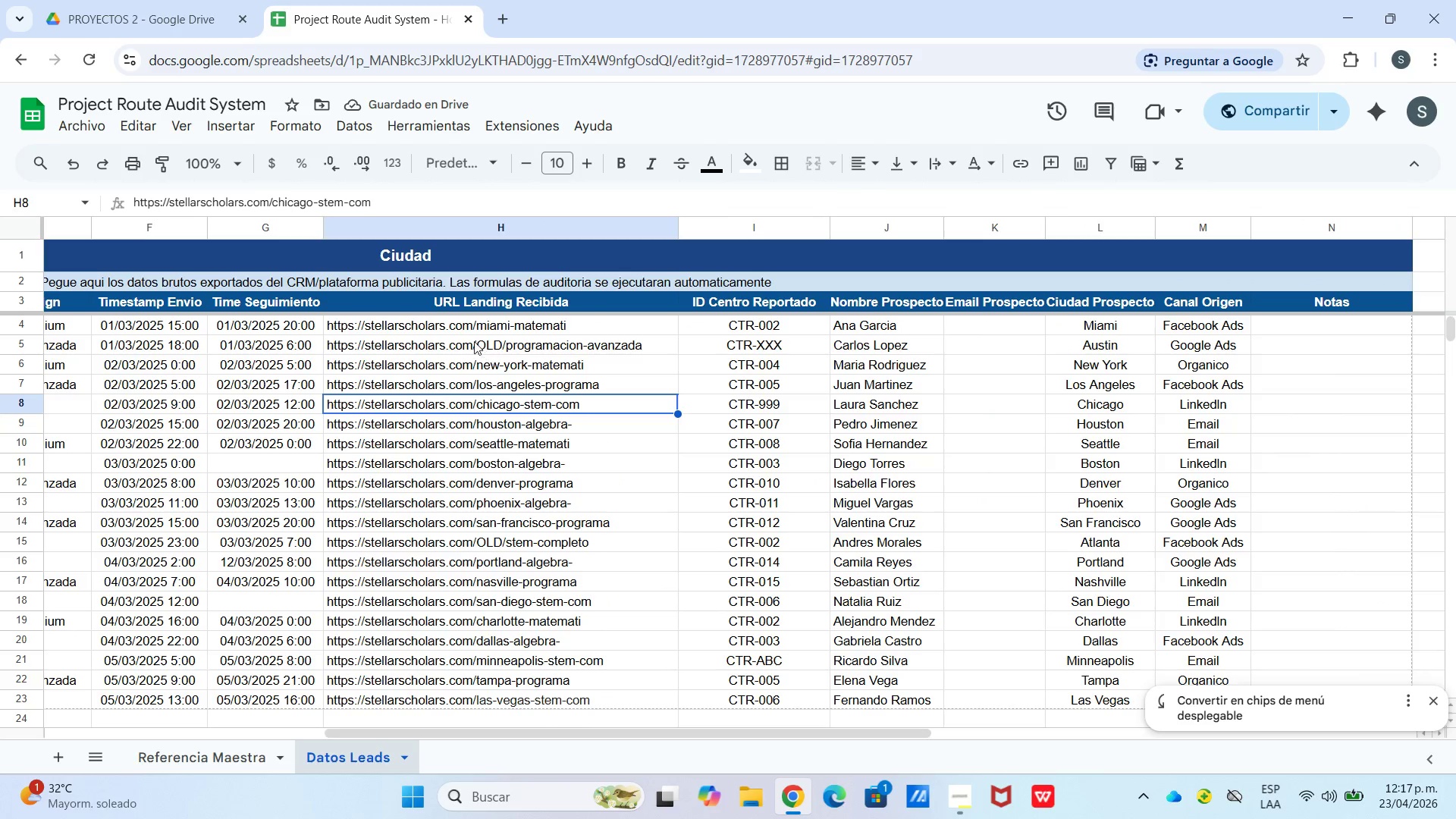 
left_click_drag(start_coordinate=[472, 337], to_coordinate=[530, 411])
 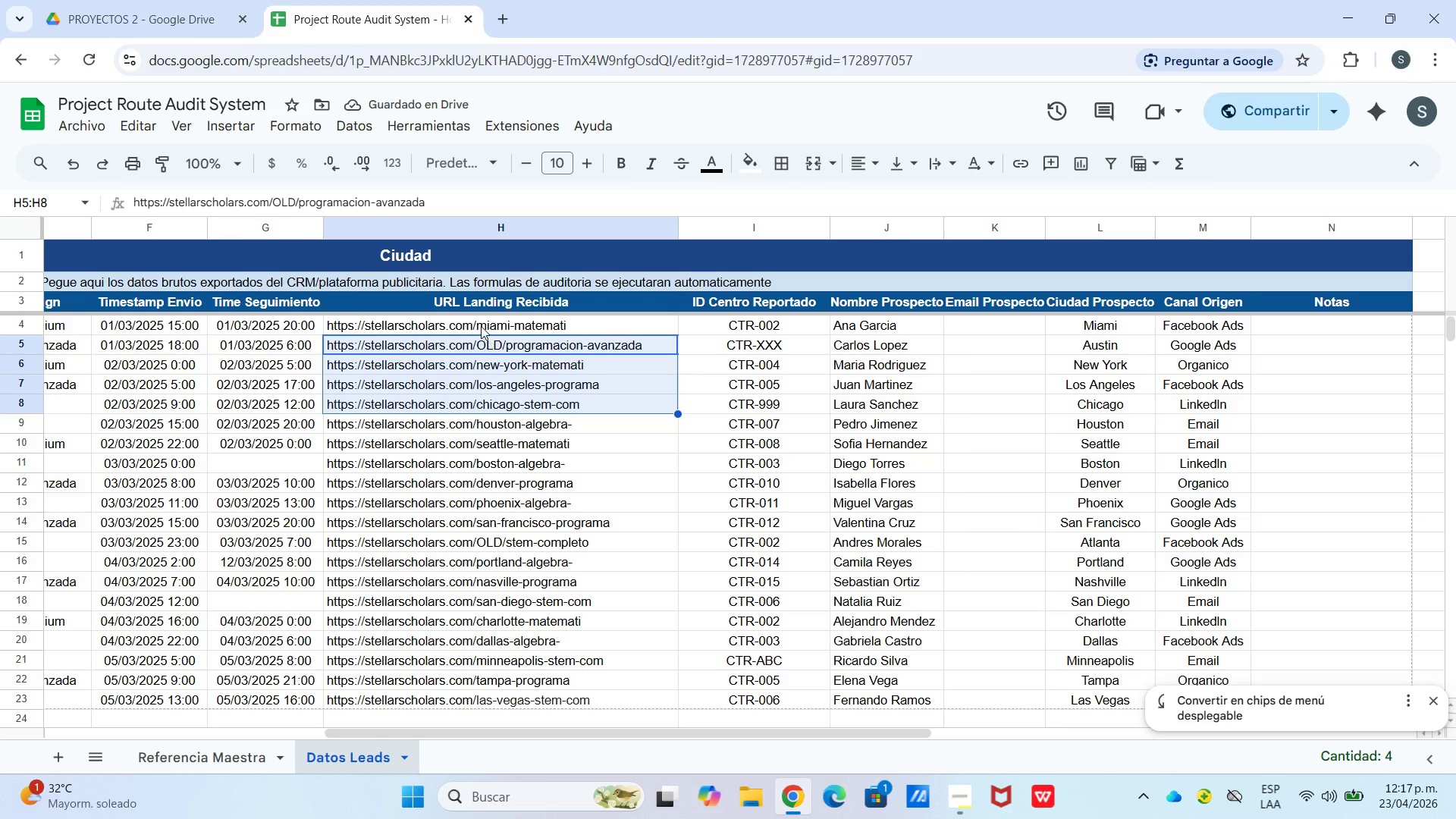 
left_click([481, 326])
 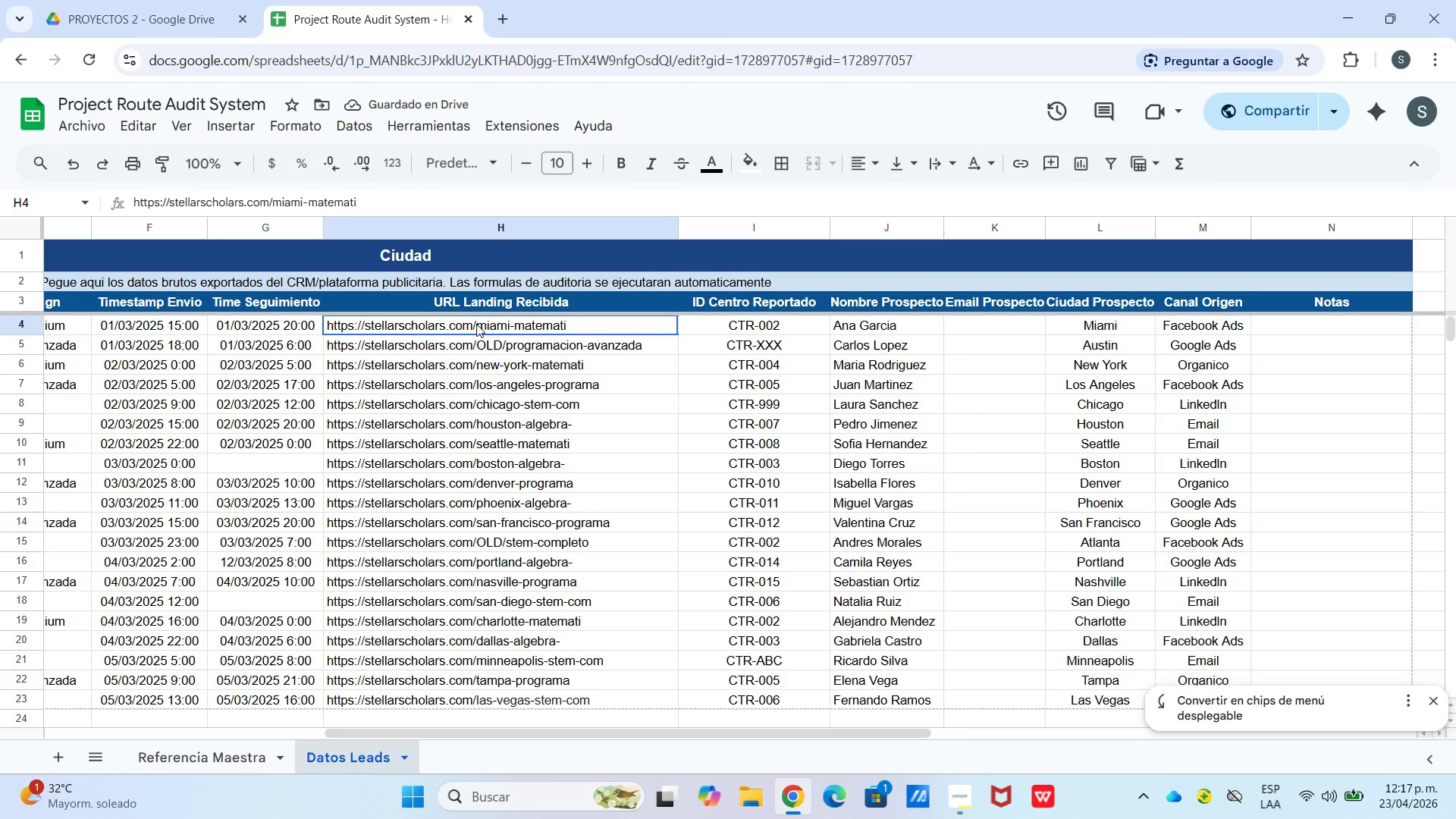 
left_click_drag(start_coordinate=[472, 321], to_coordinate=[548, 510])
 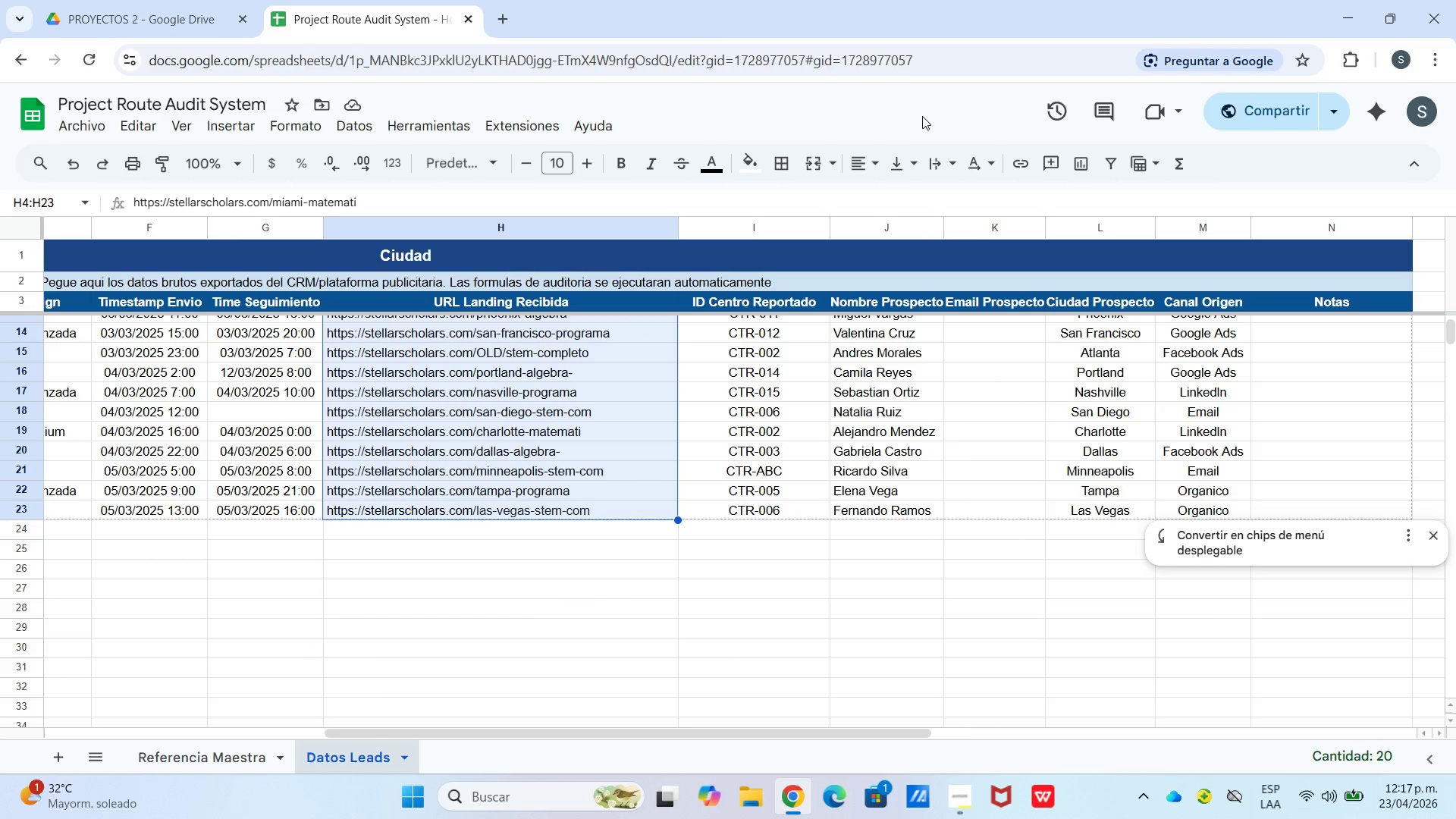 
scroll: coordinate [576, 616], scroll_direction: down, amount: 2.0
 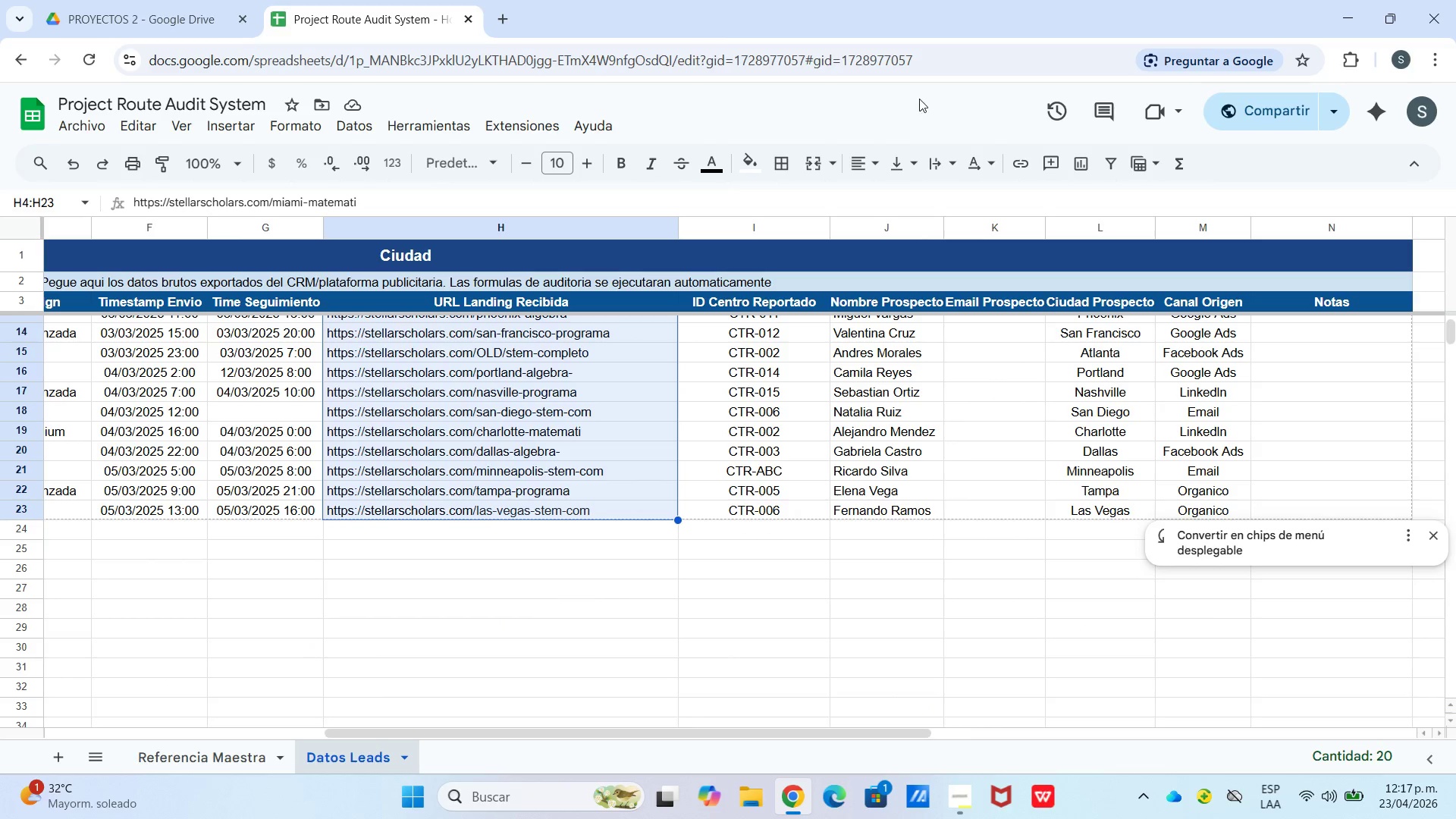 
left_click([872, 152])
 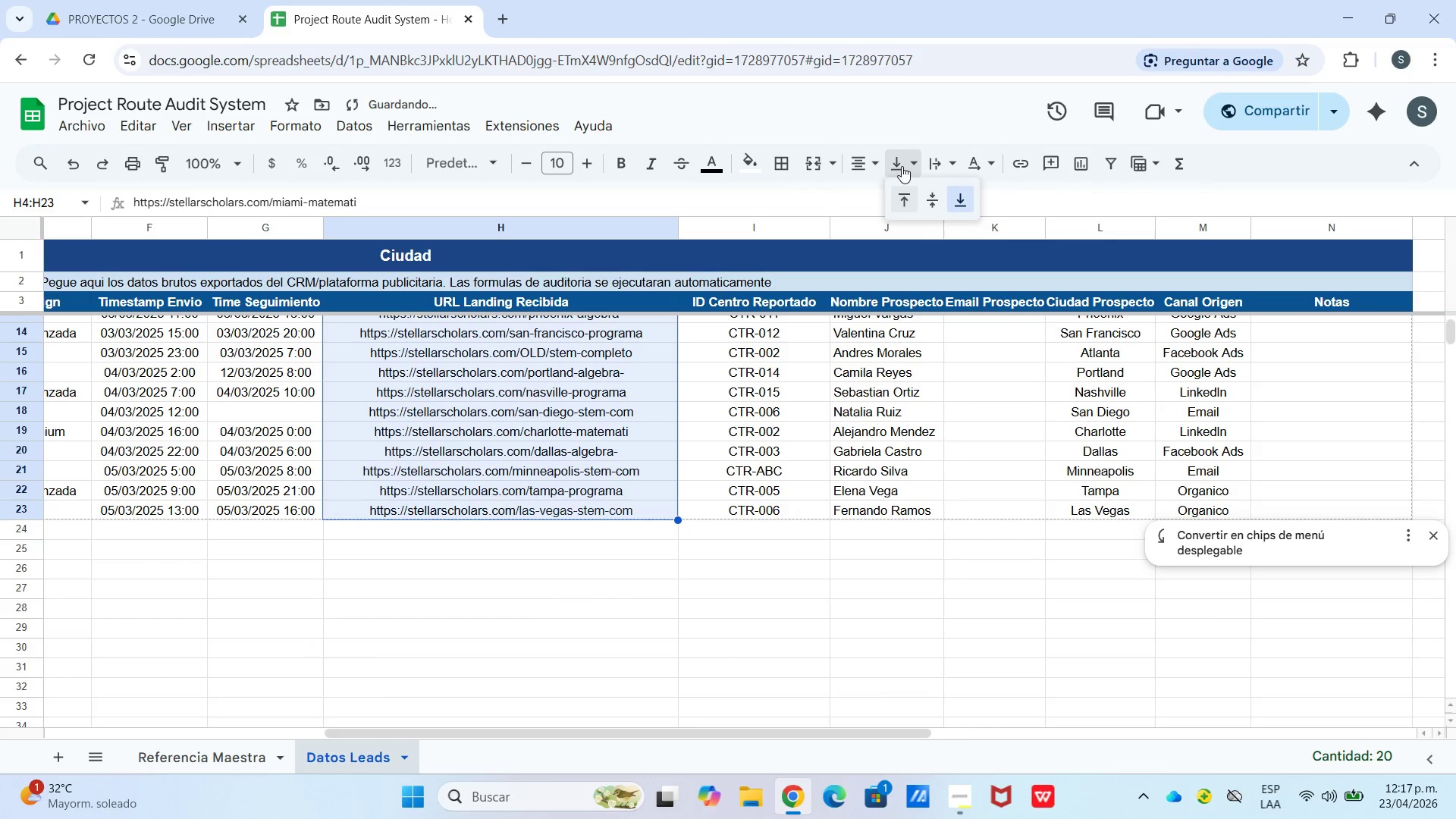 
triple_click([927, 199])
 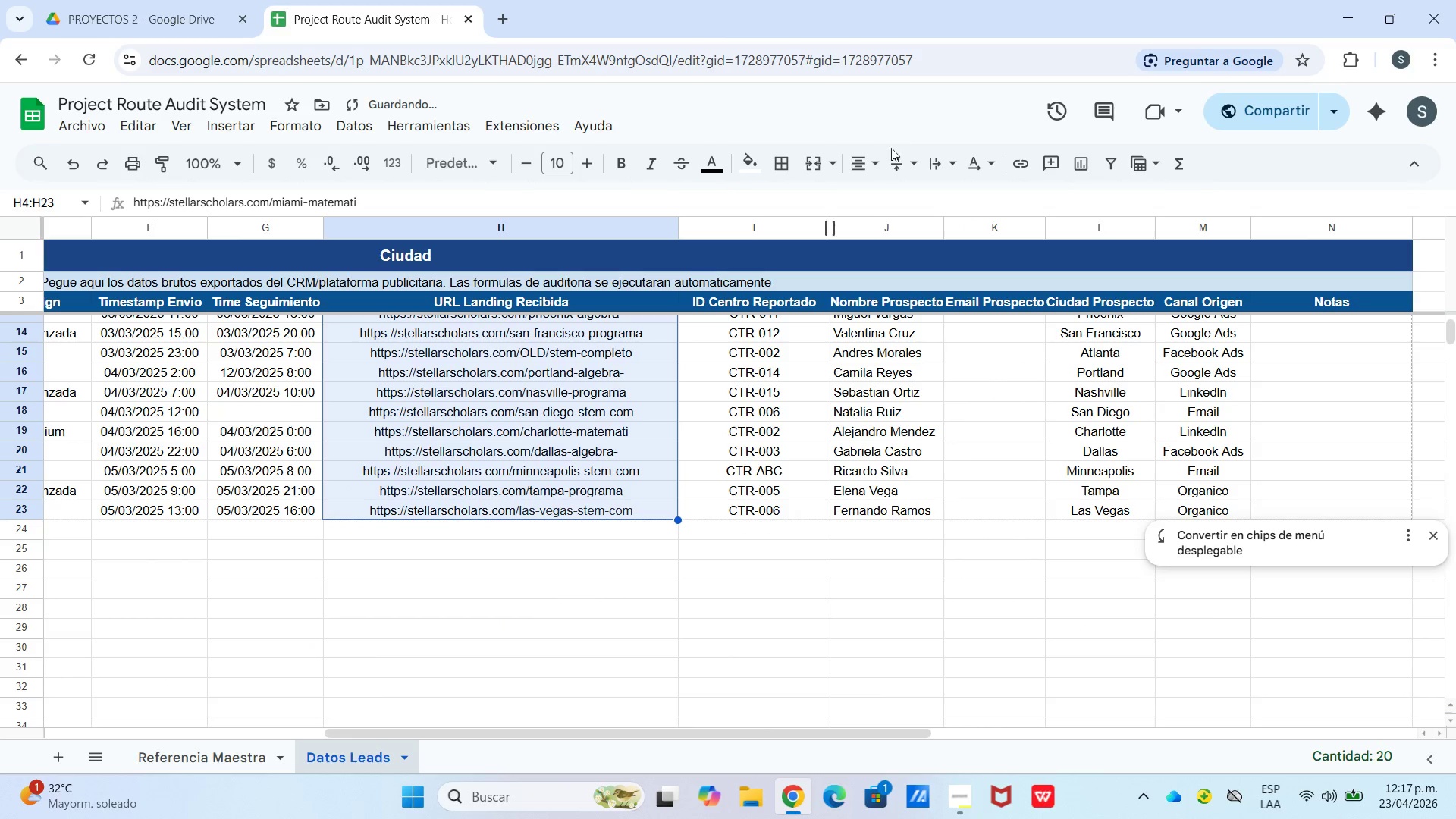 
double_click([860, 196])
 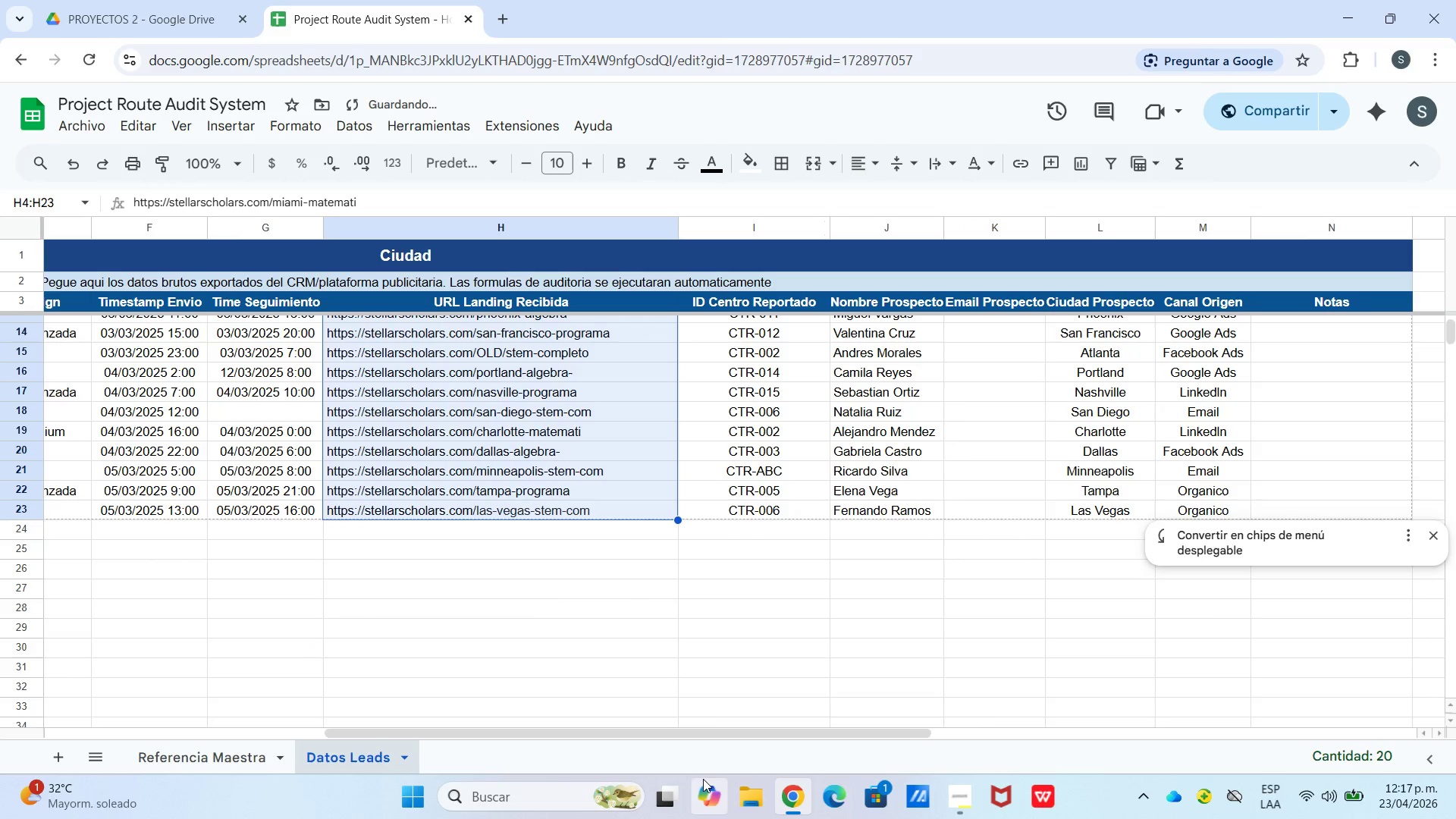 
left_click([704, 690])
 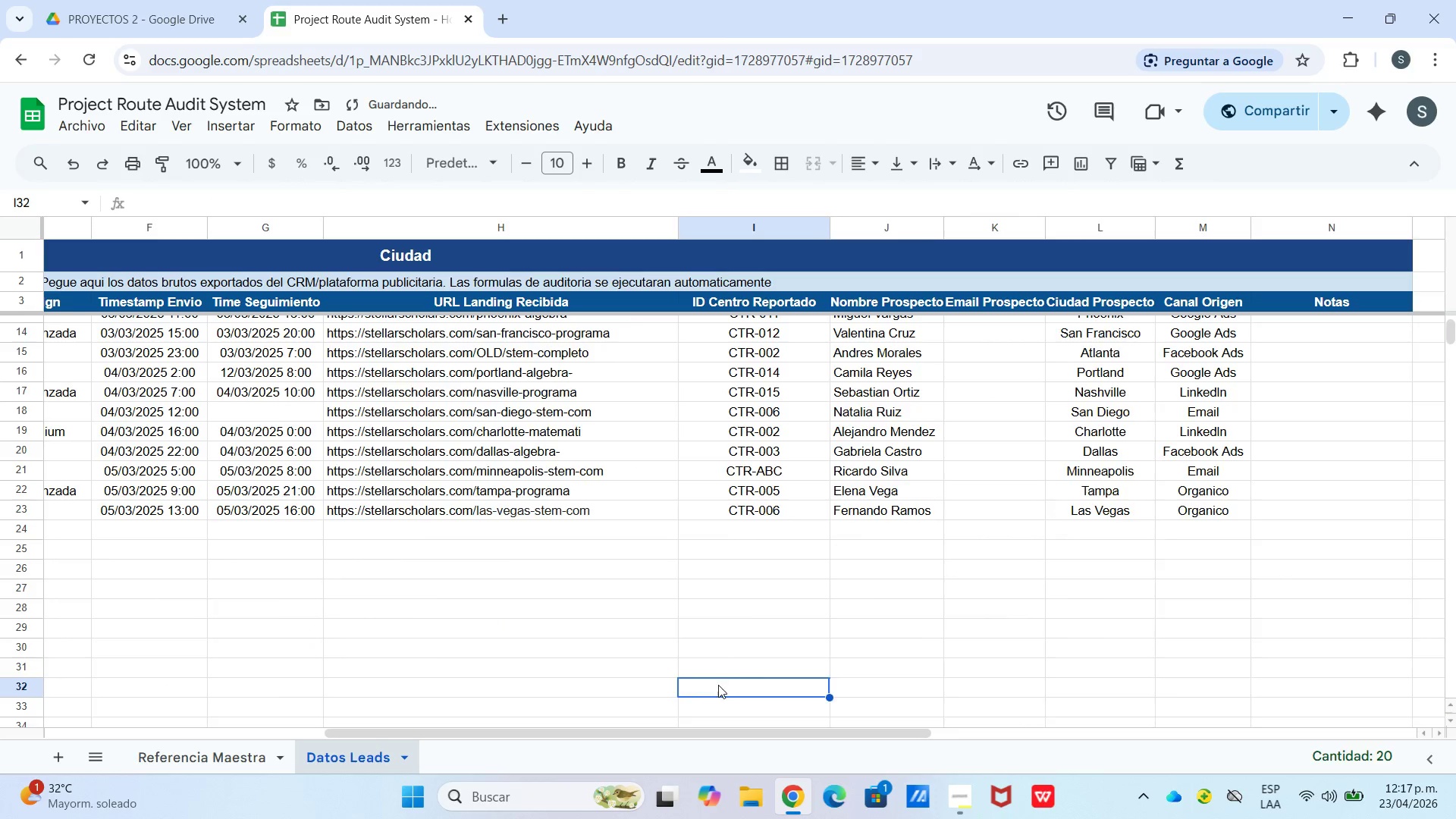 
scroll: coordinate [748, 664], scroll_direction: up, amount: 13.0
 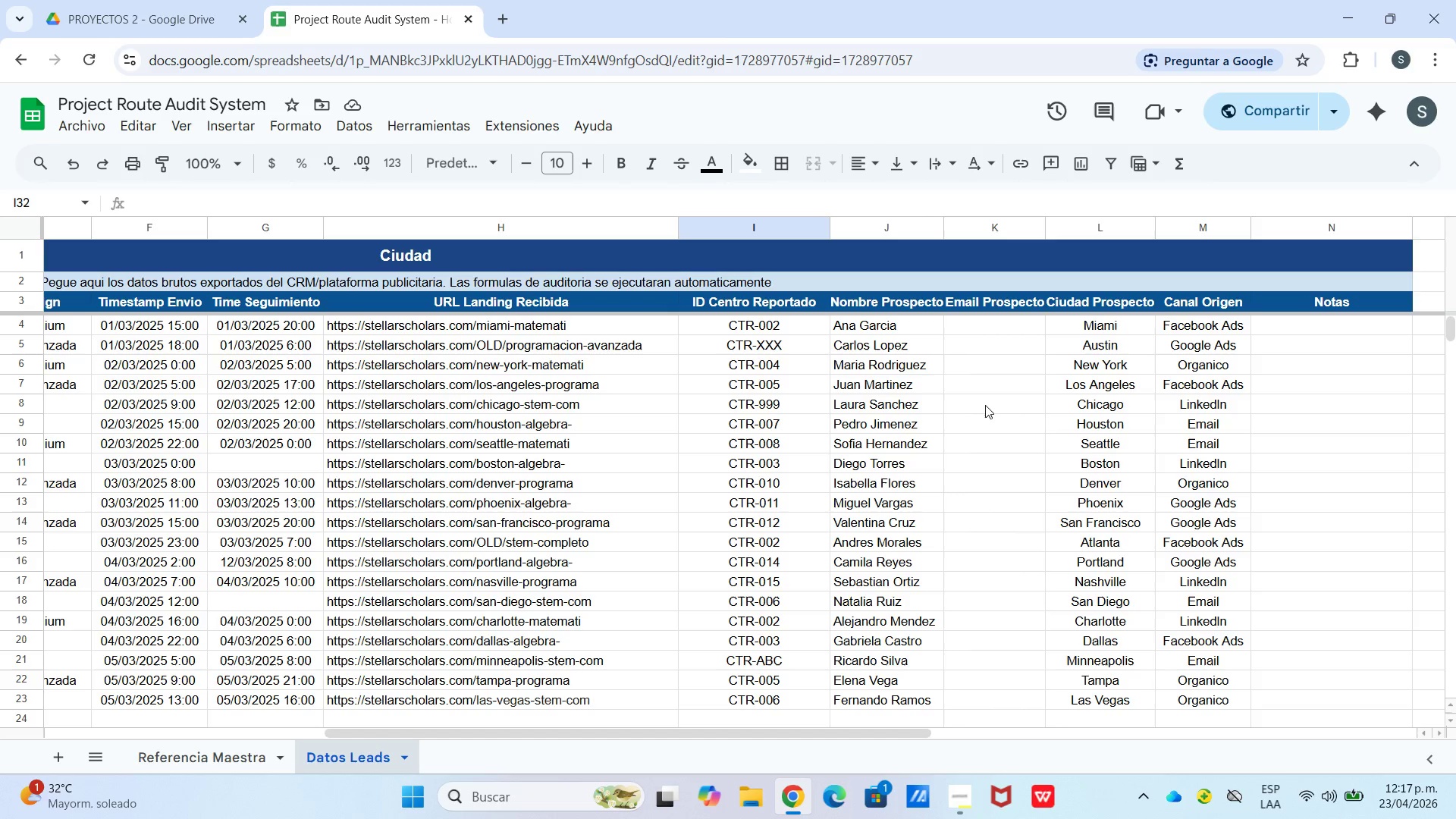 
wait(5.72)
 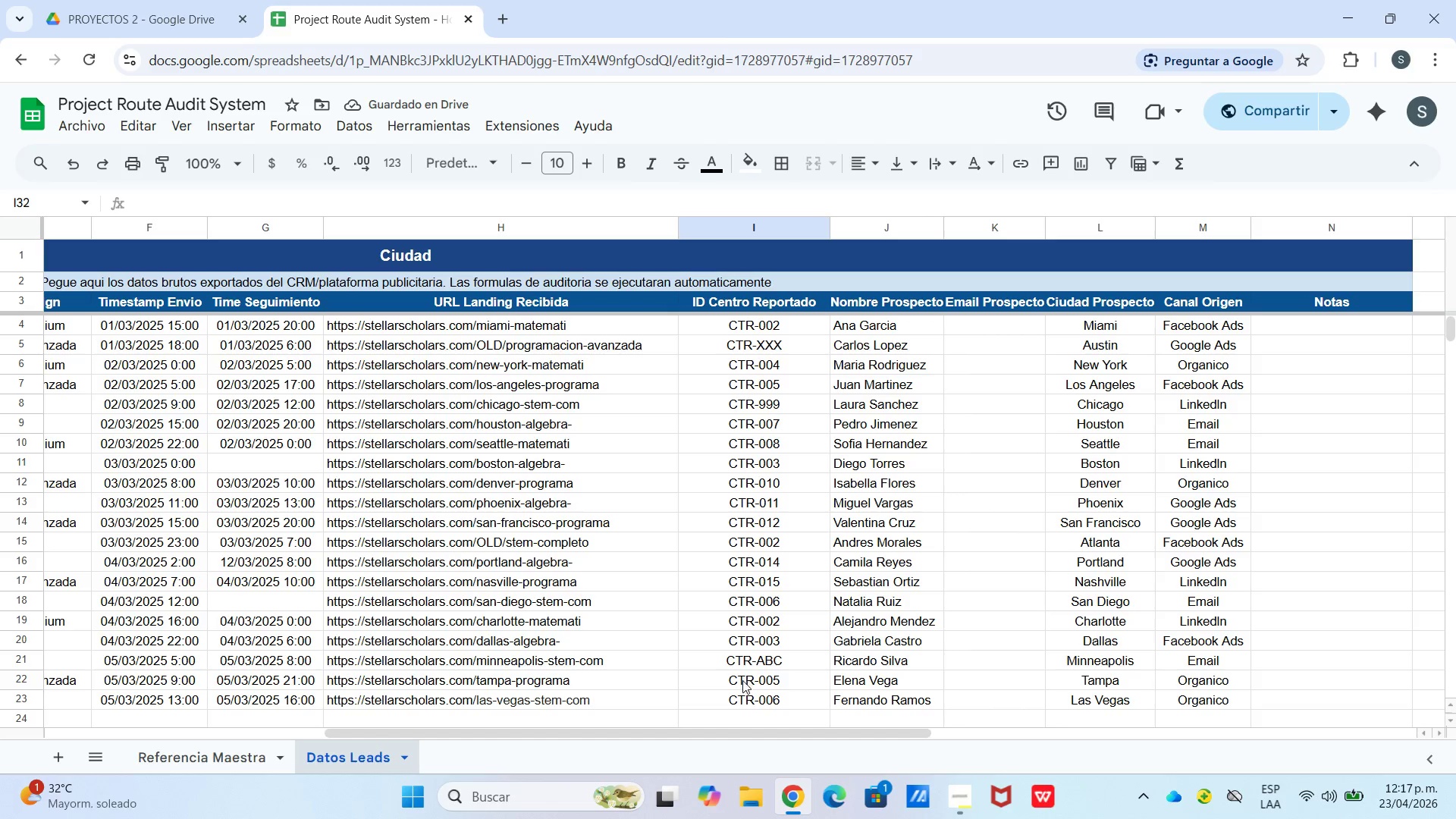 
double_click([984, 322])
 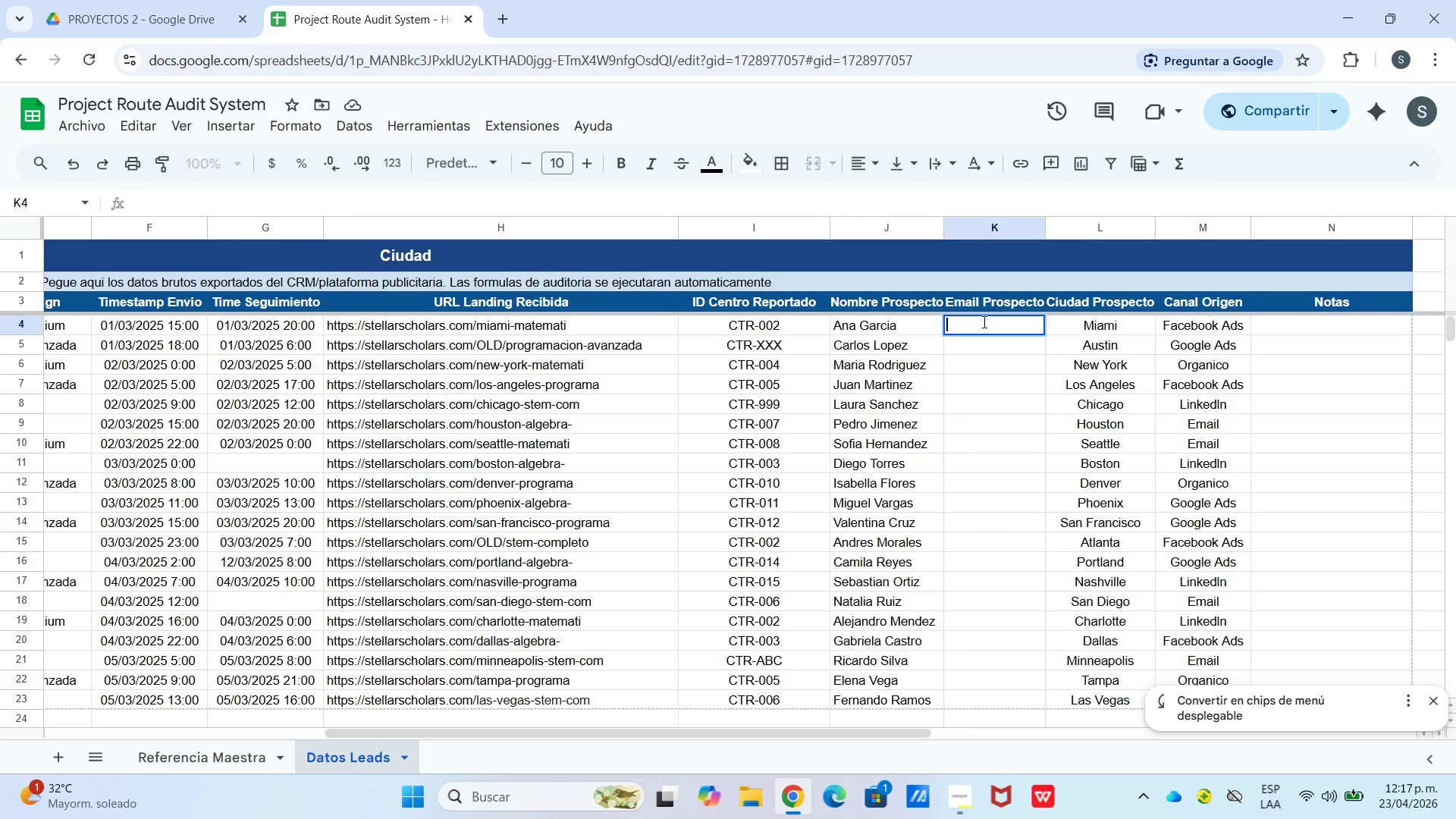 
key(CapsLock)
 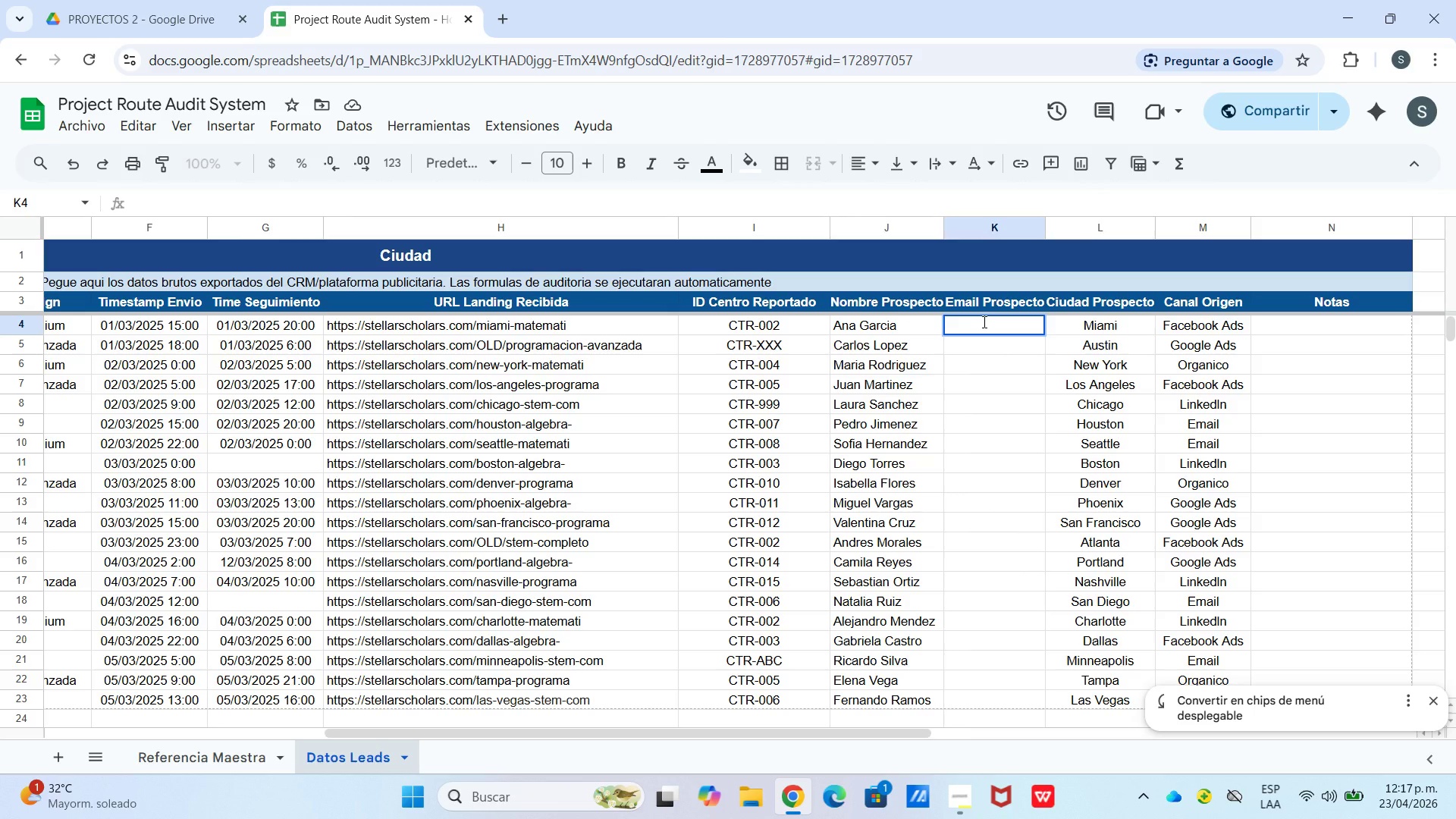 
key(CapsLock)
 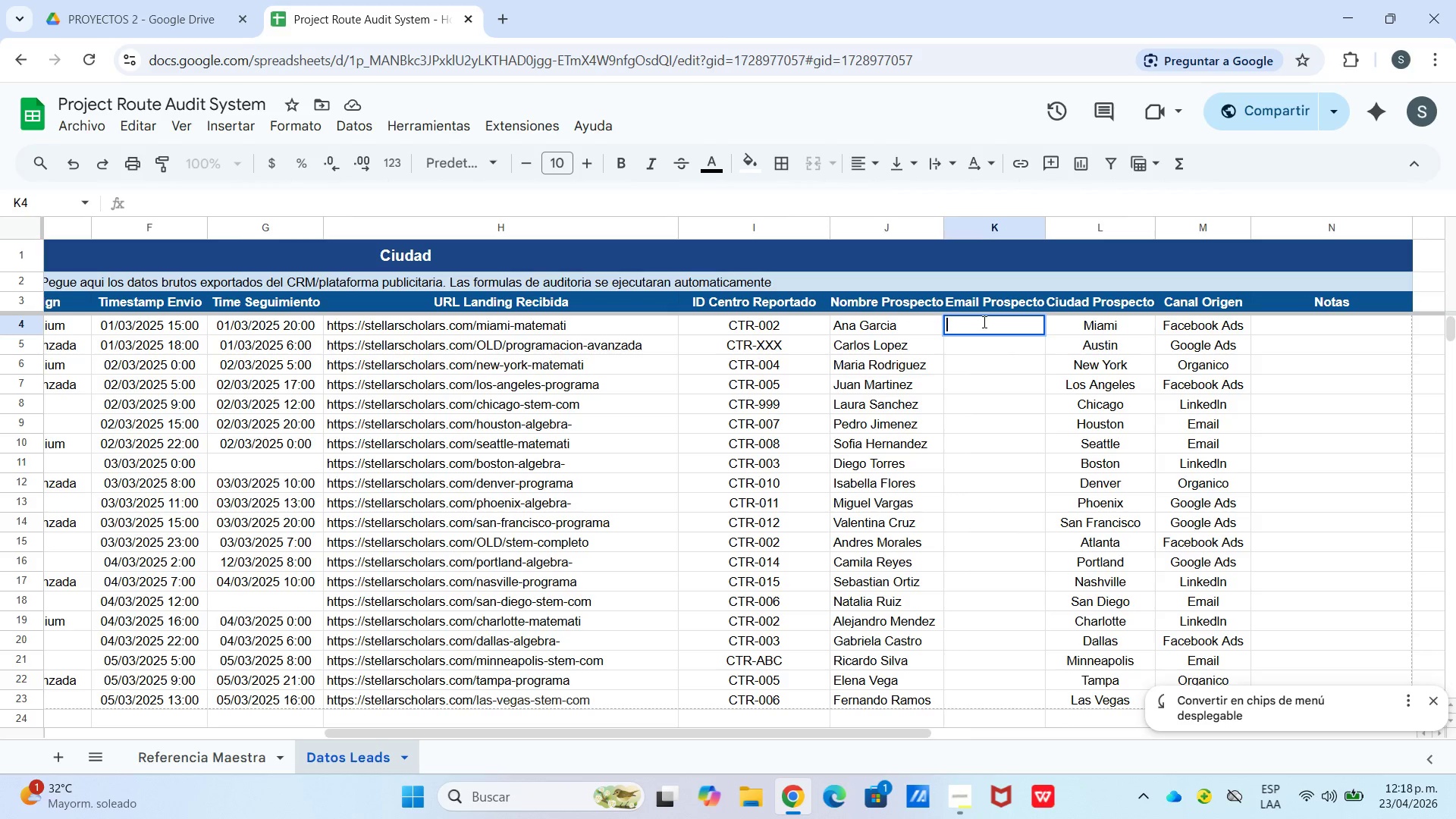 
wait(31.72)
 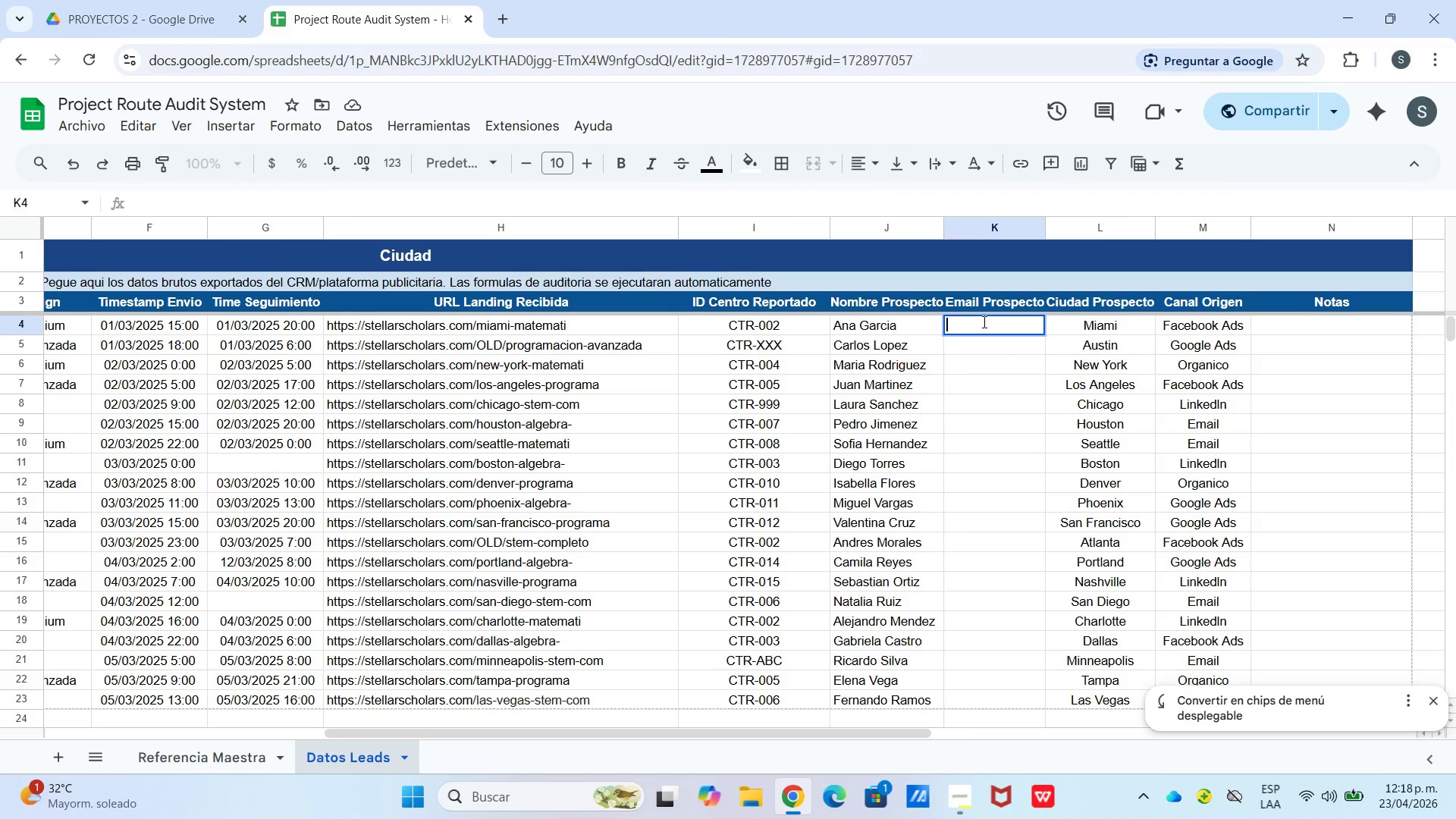 
type(ana.garcai)
key(Backspace)
key(Backspace)
type(ia)
 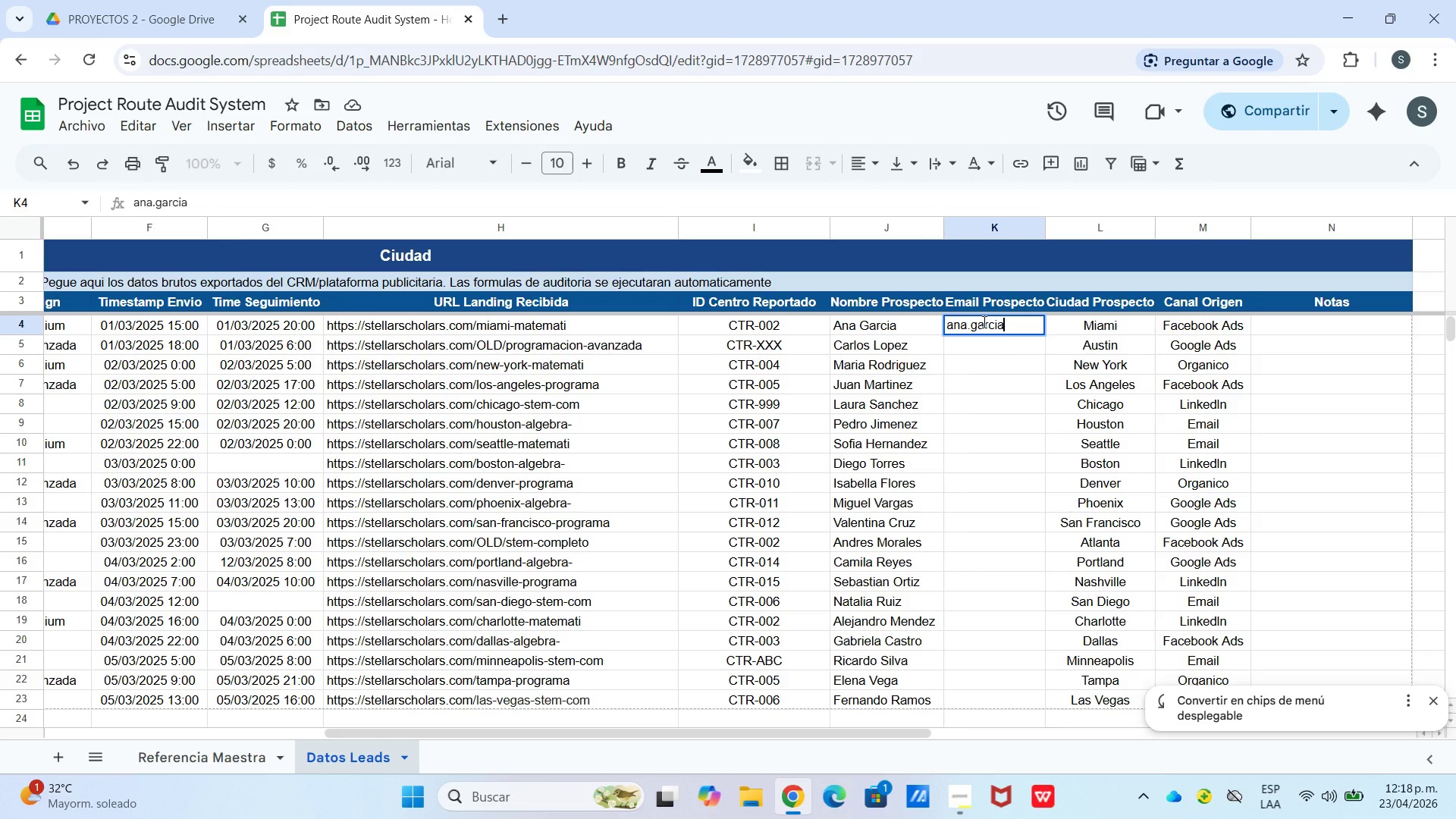 
hold_key(key=ShiftLeft, duration=1.33)
 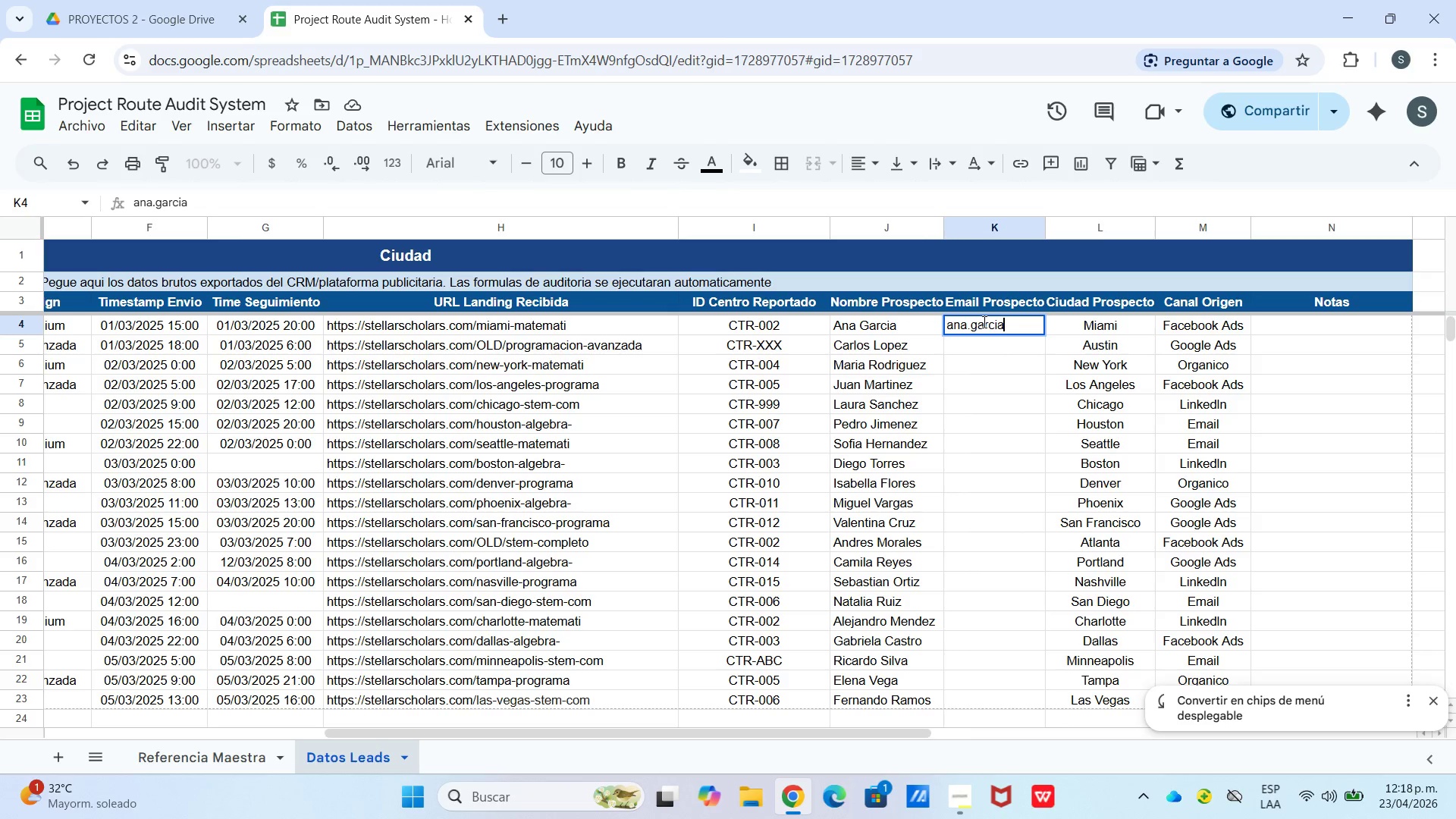 
key(Alt+Control+AltRight)
 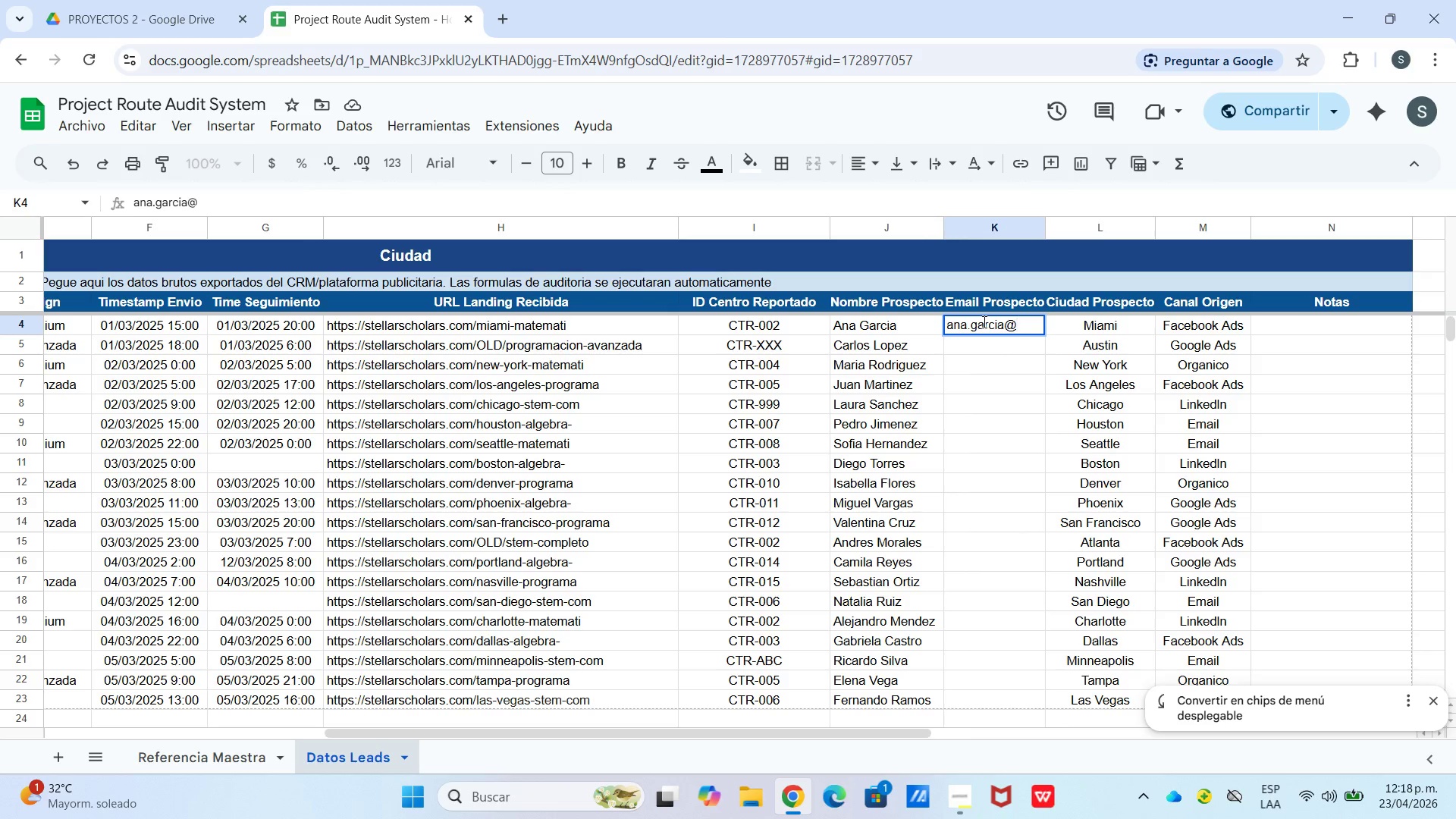 
key(Control+ControlLeft)
 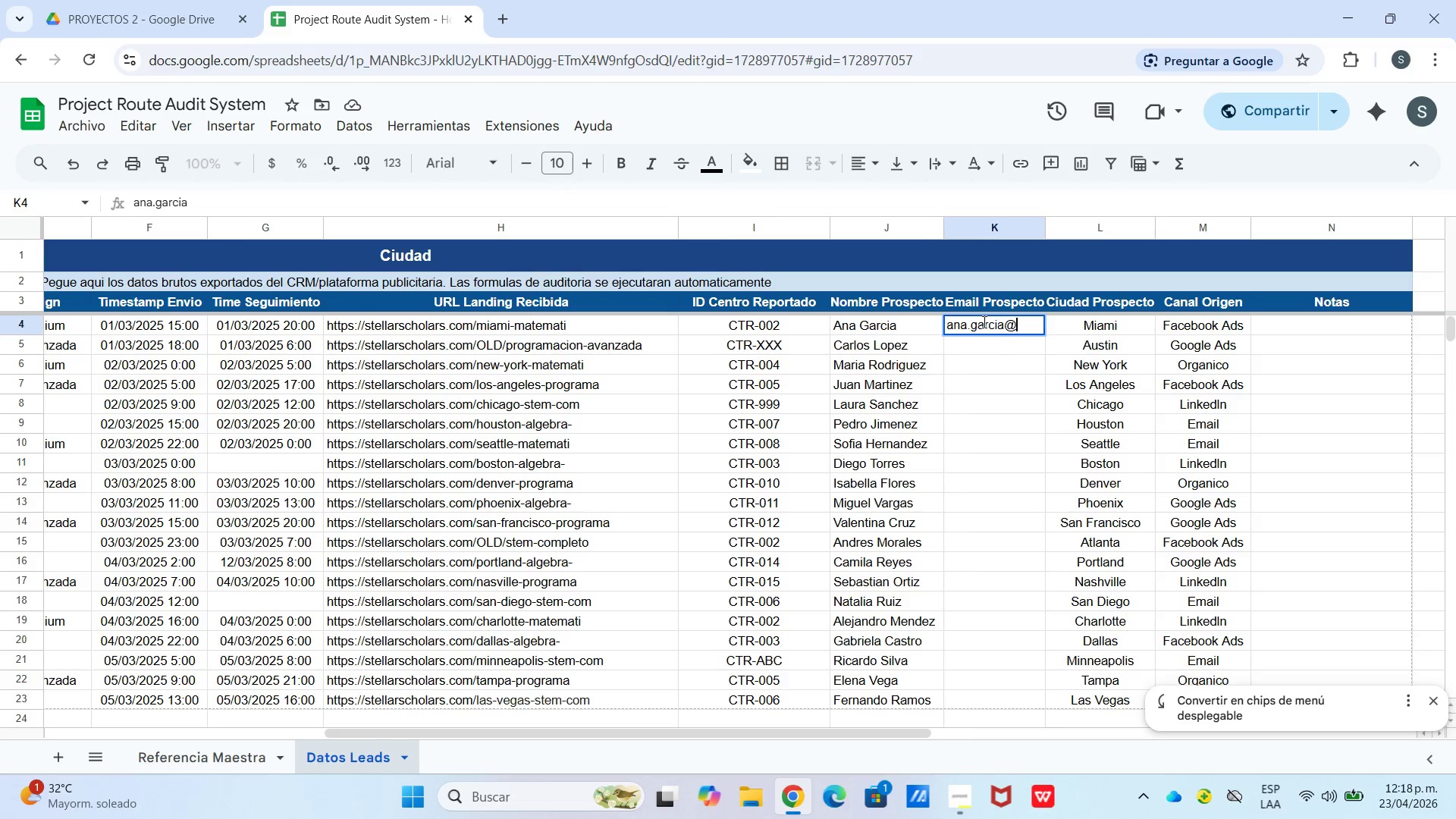 
key(Alt+Control+Q)
 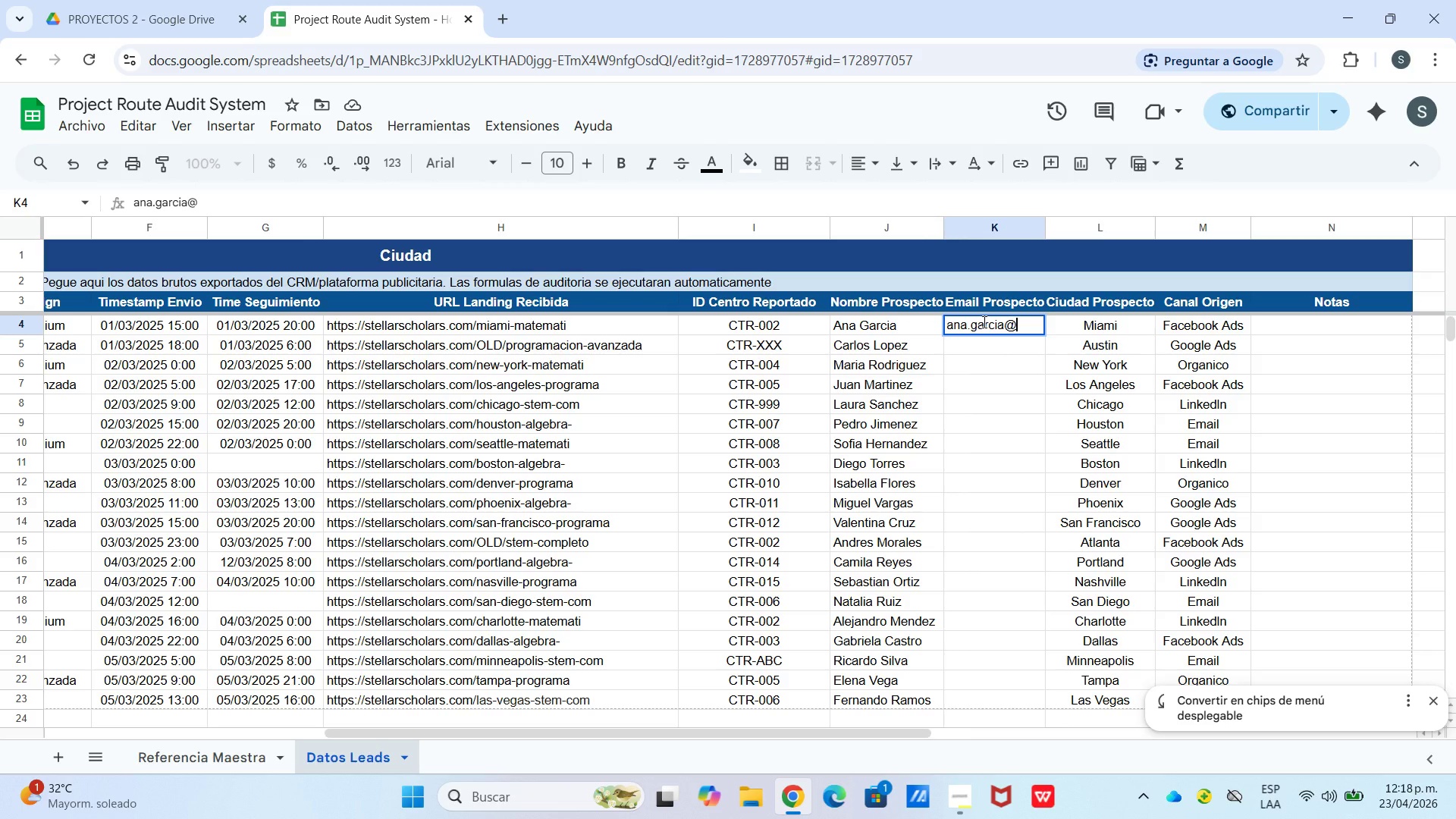 
type(email.com)
 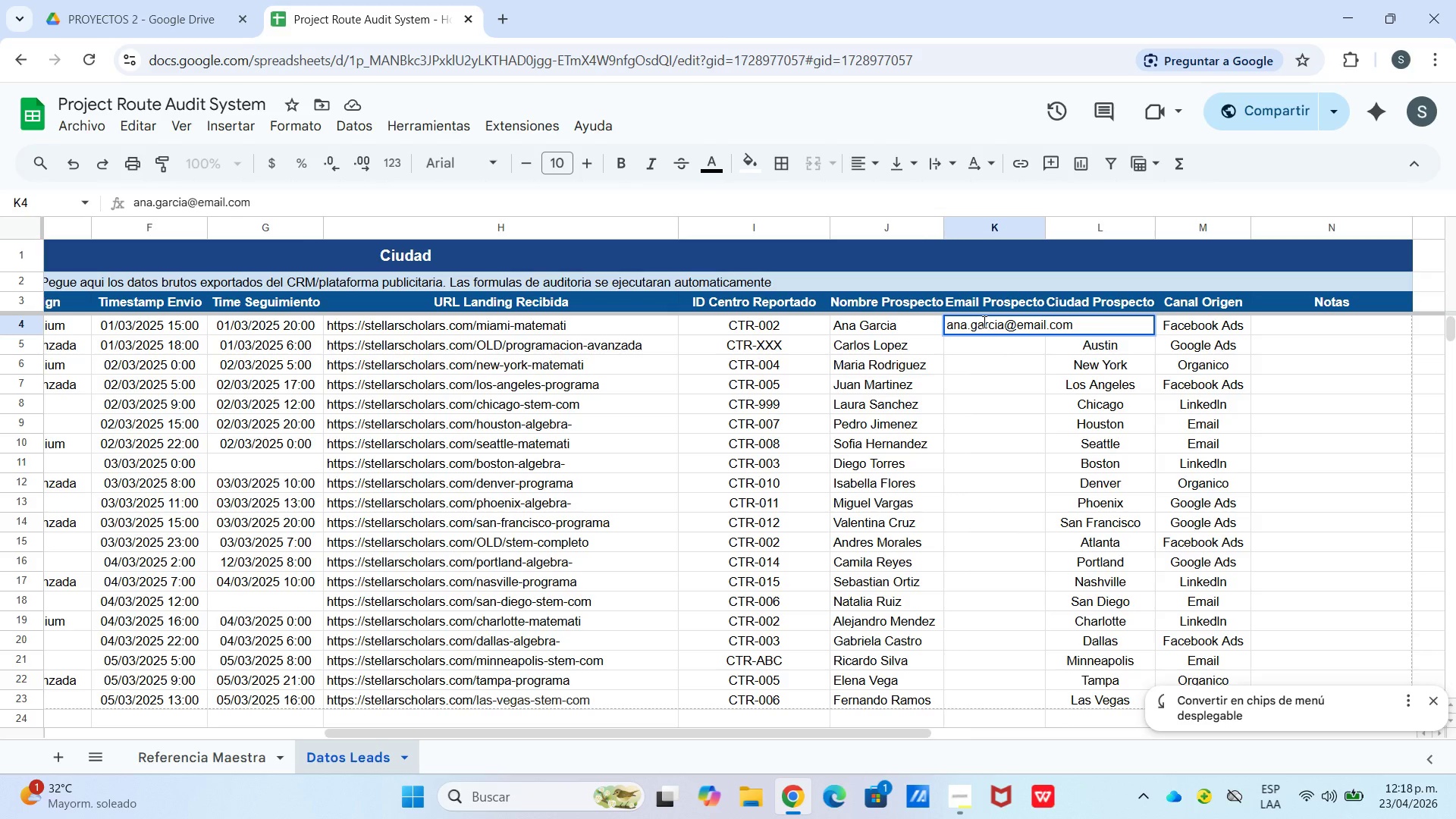 
key(Enter)
 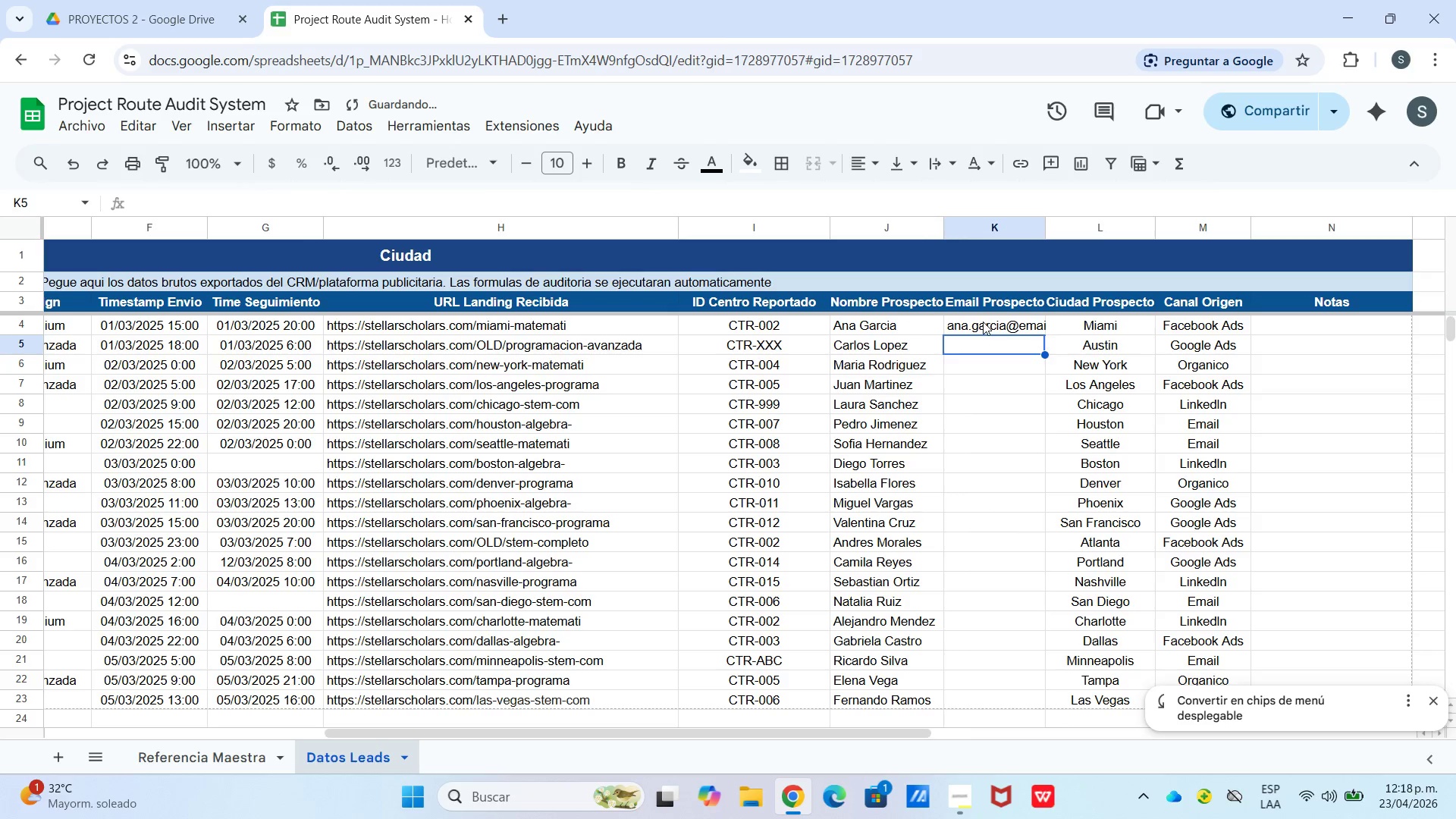 
key(Enter)
 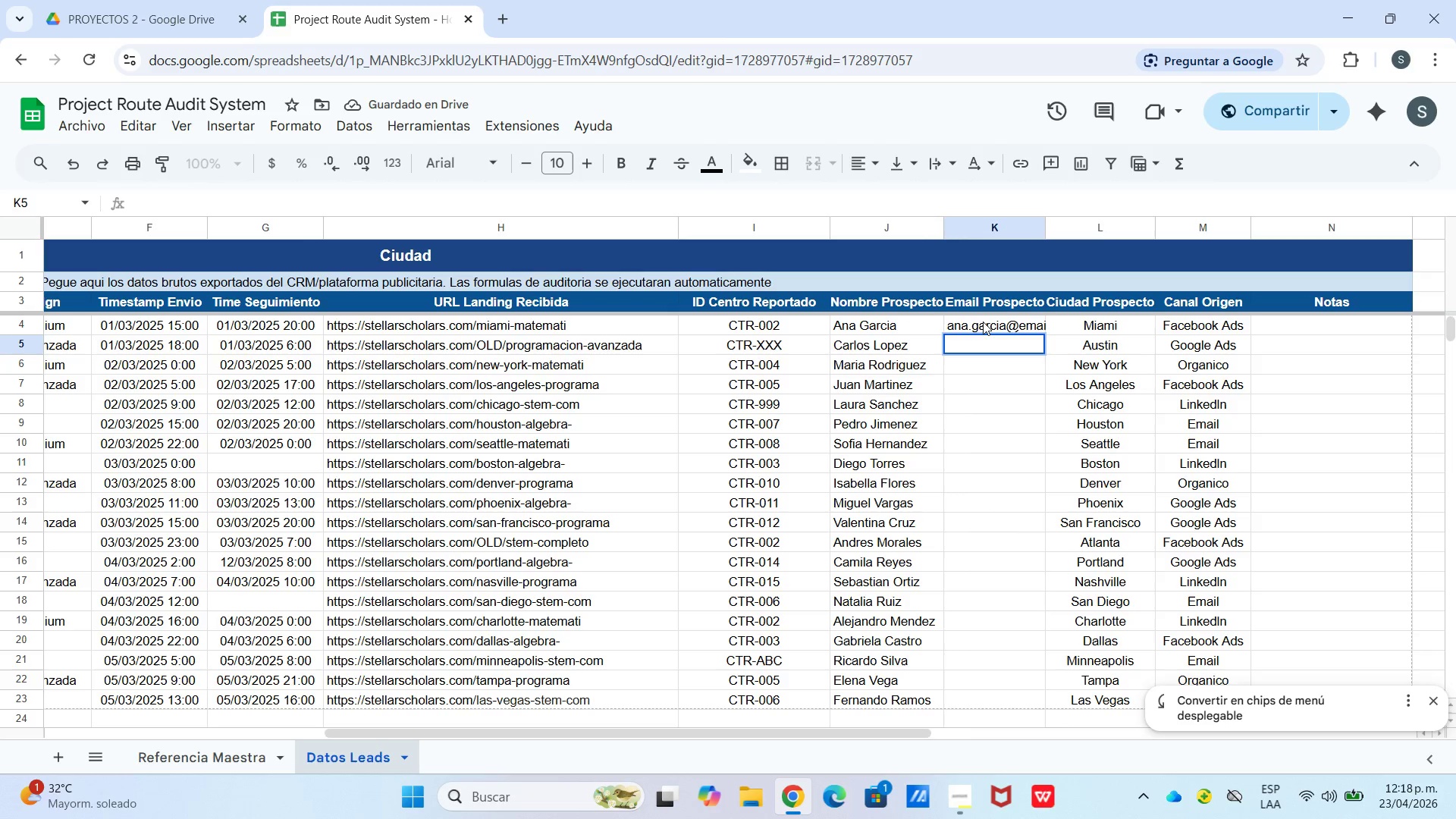 
wait(8.34)
 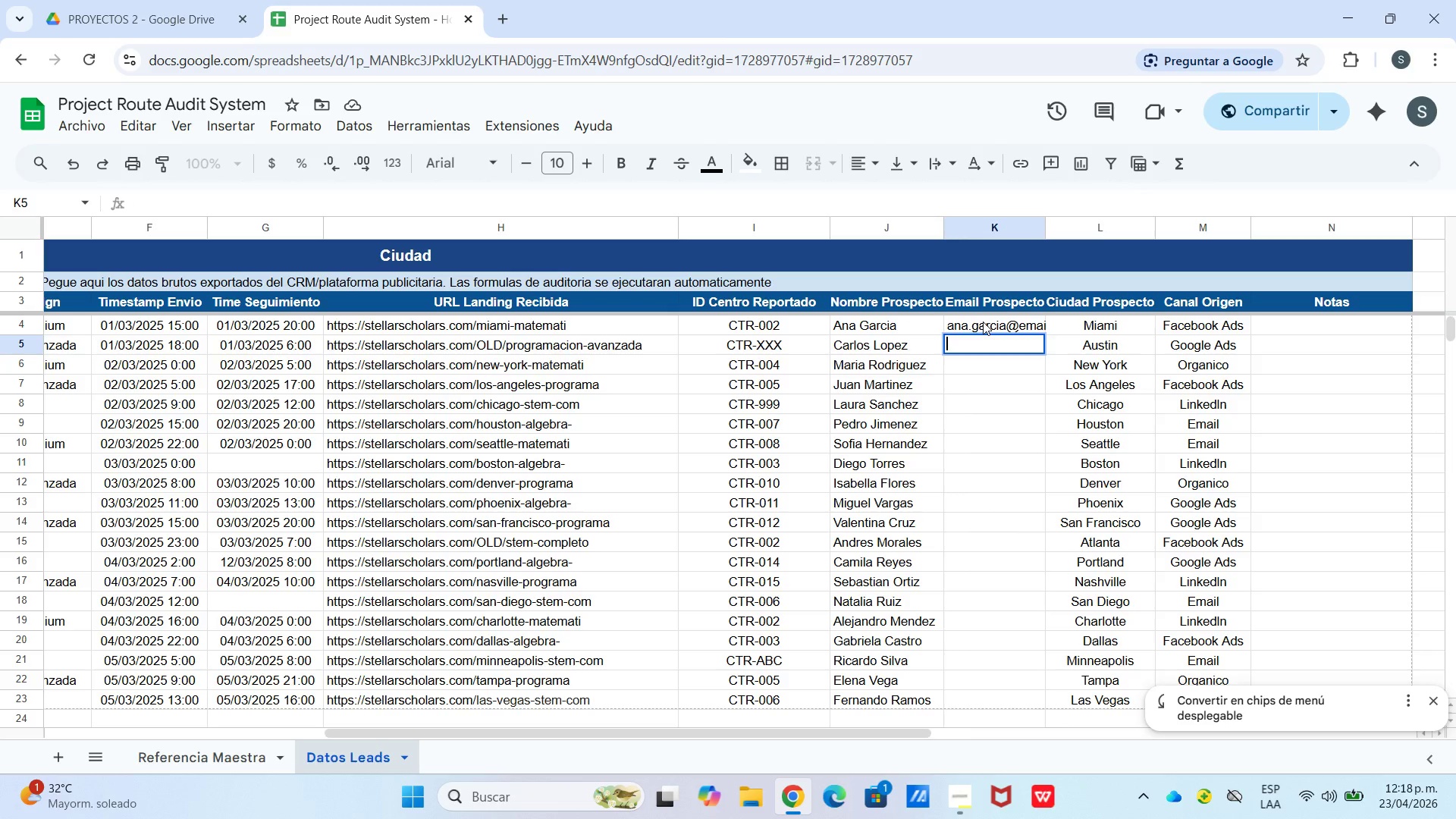 
key(Alt+Control+Q)
 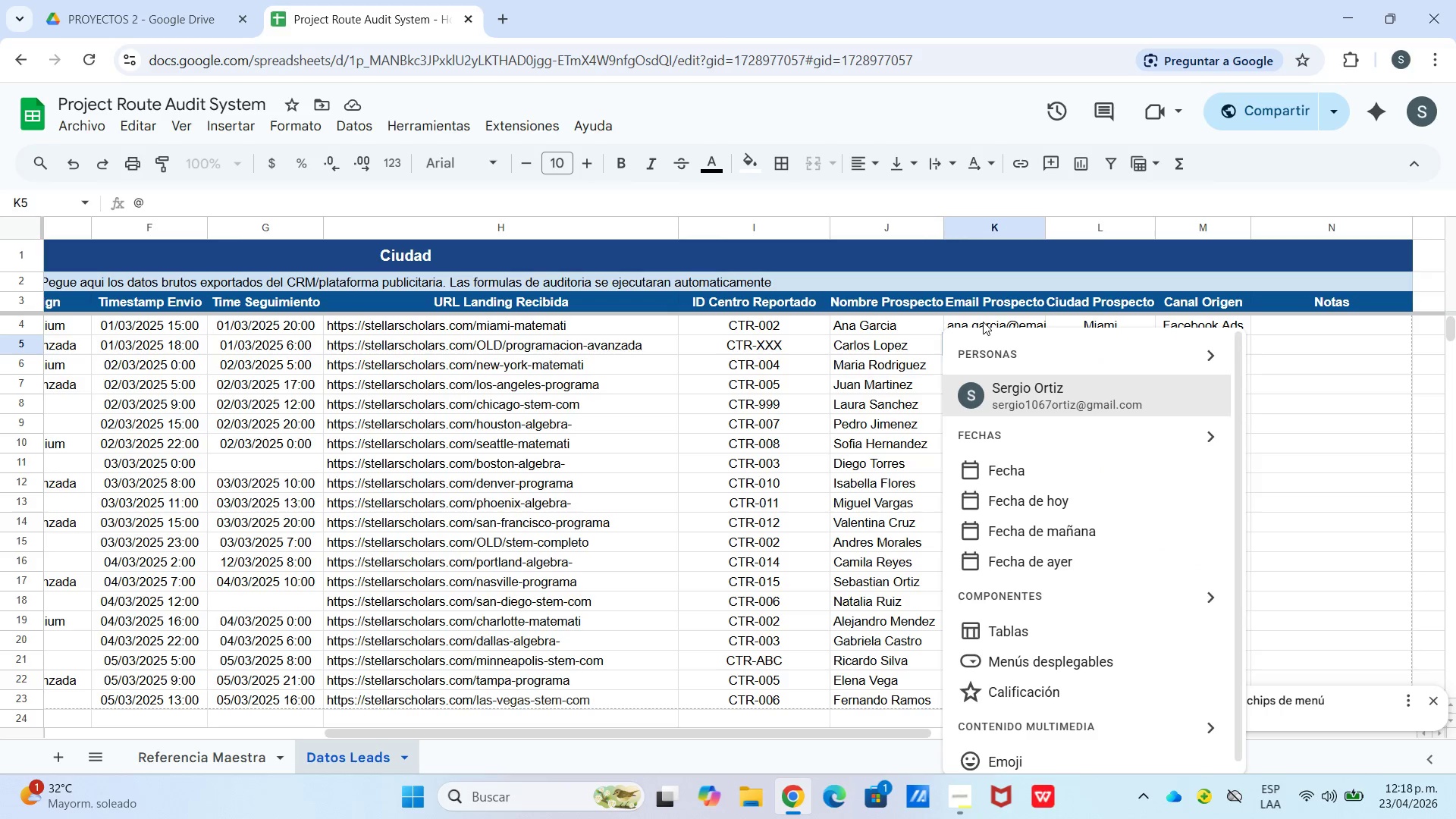 
type(email.com)
 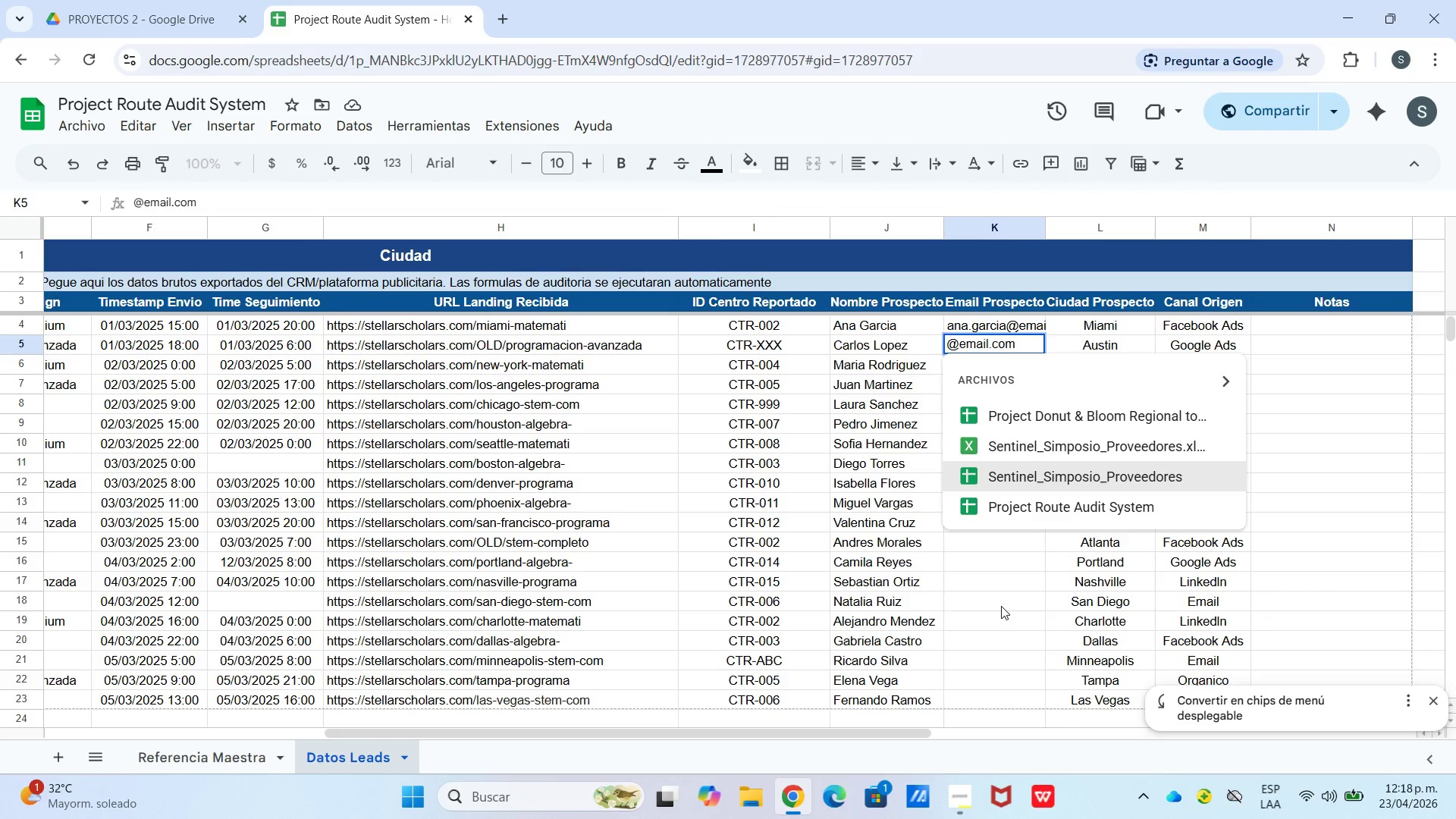 
wait(5.08)
 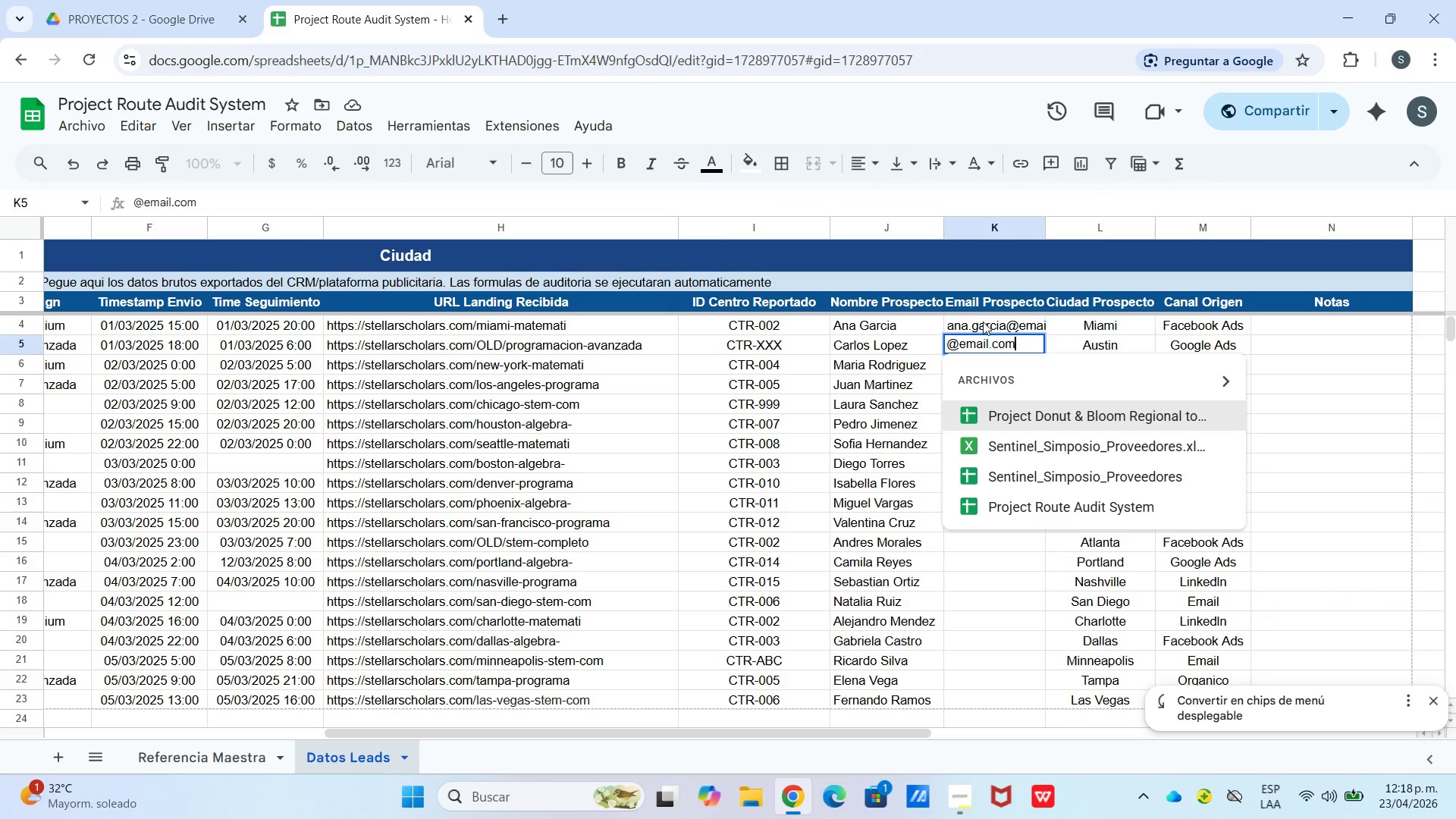 
left_click([1000, 604])
 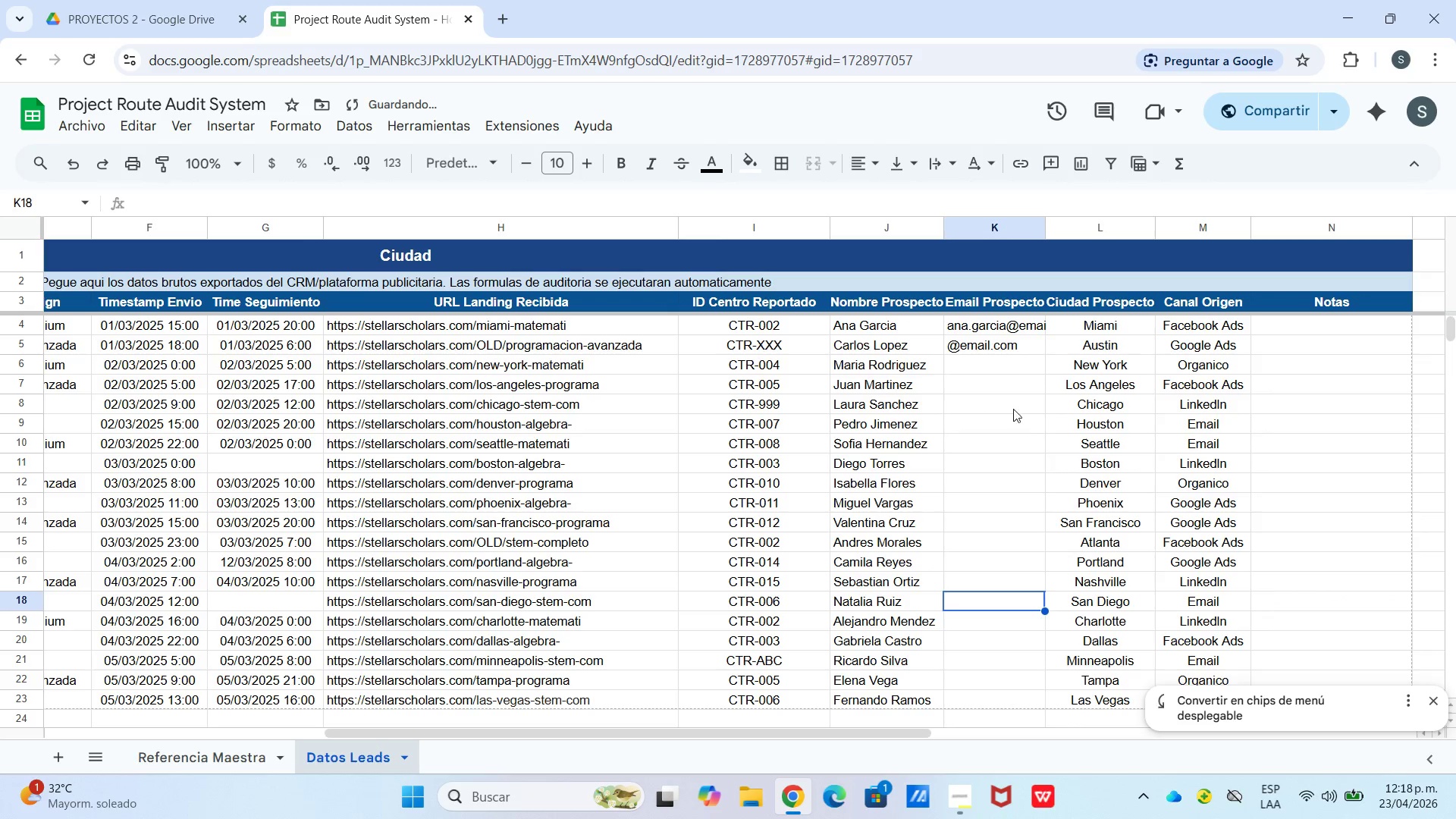 
left_click([1009, 344])
 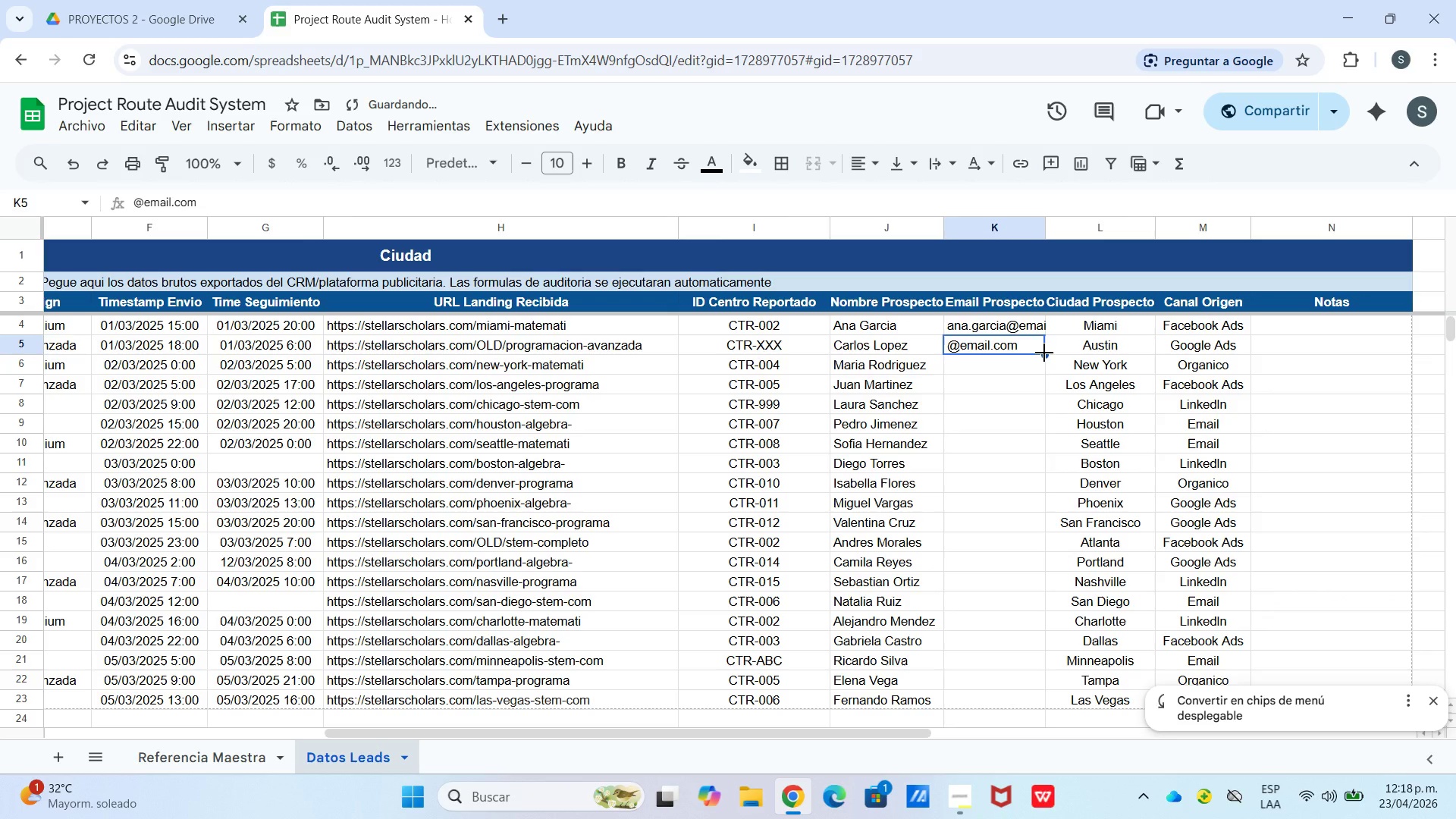 
left_click_drag(start_coordinate=[1044, 353], to_coordinate=[1023, 514])
 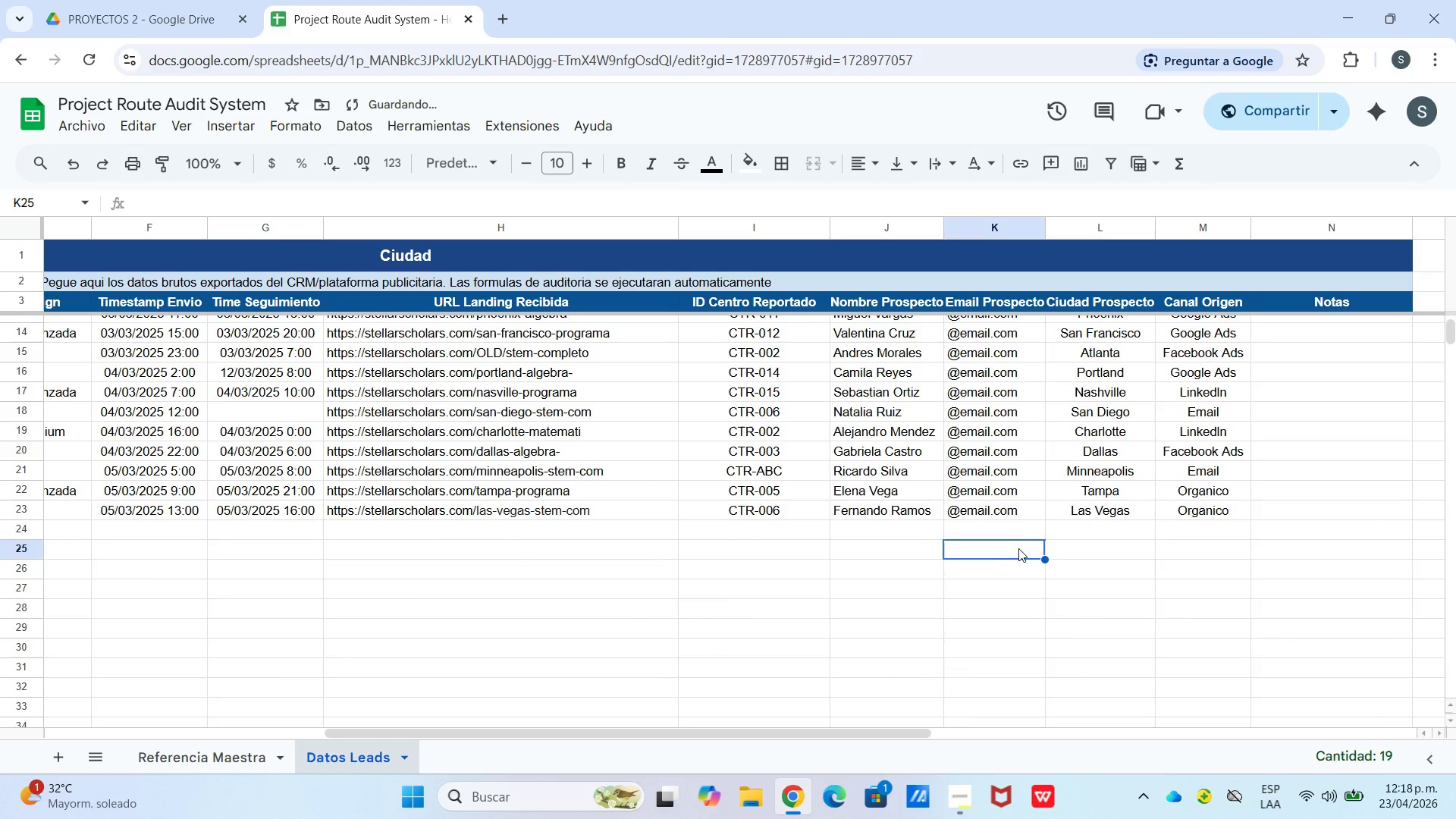 
scroll: coordinate [1002, 456], scroll_direction: down, amount: 2.0
 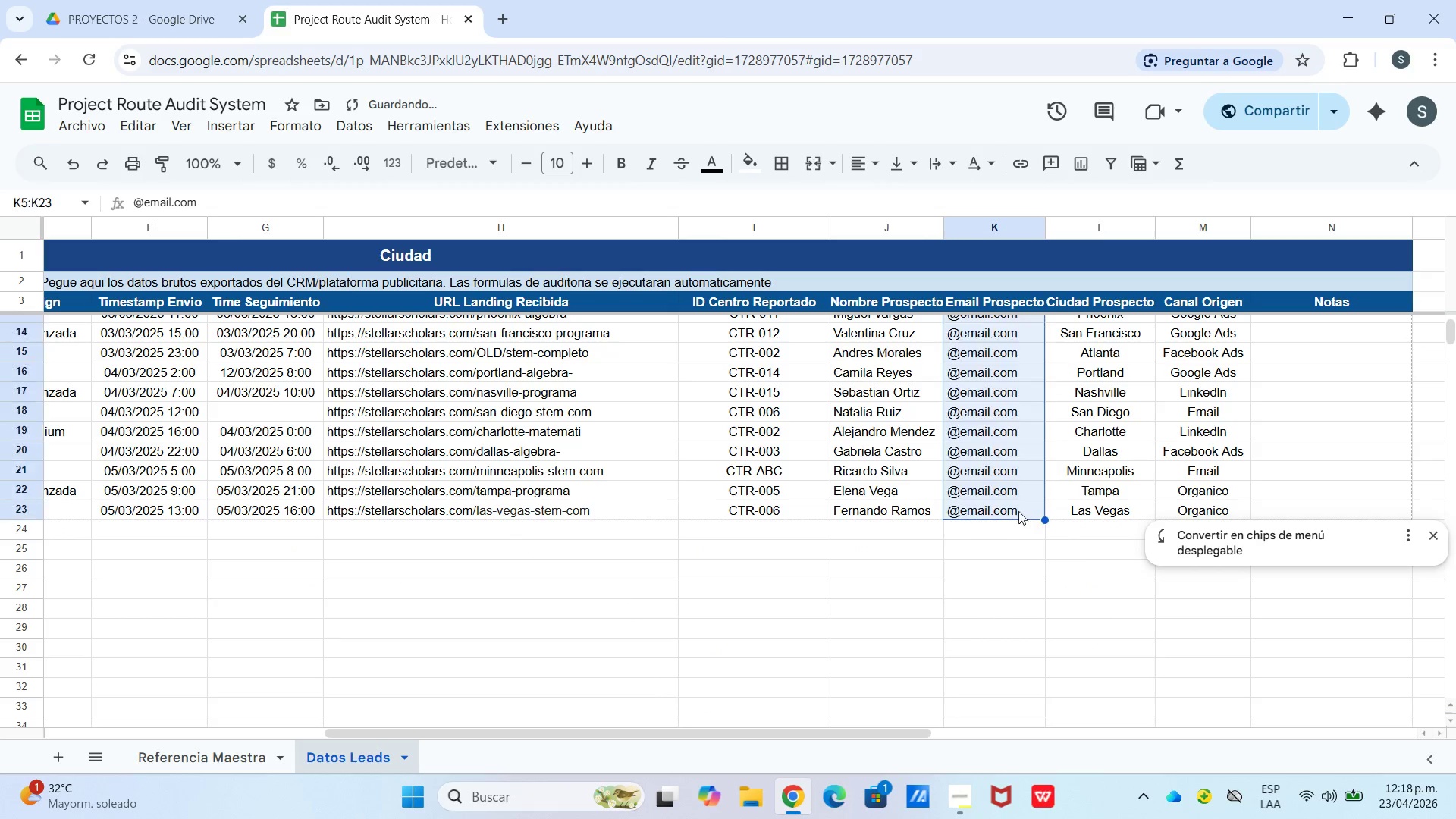 
left_click([1018, 548])
 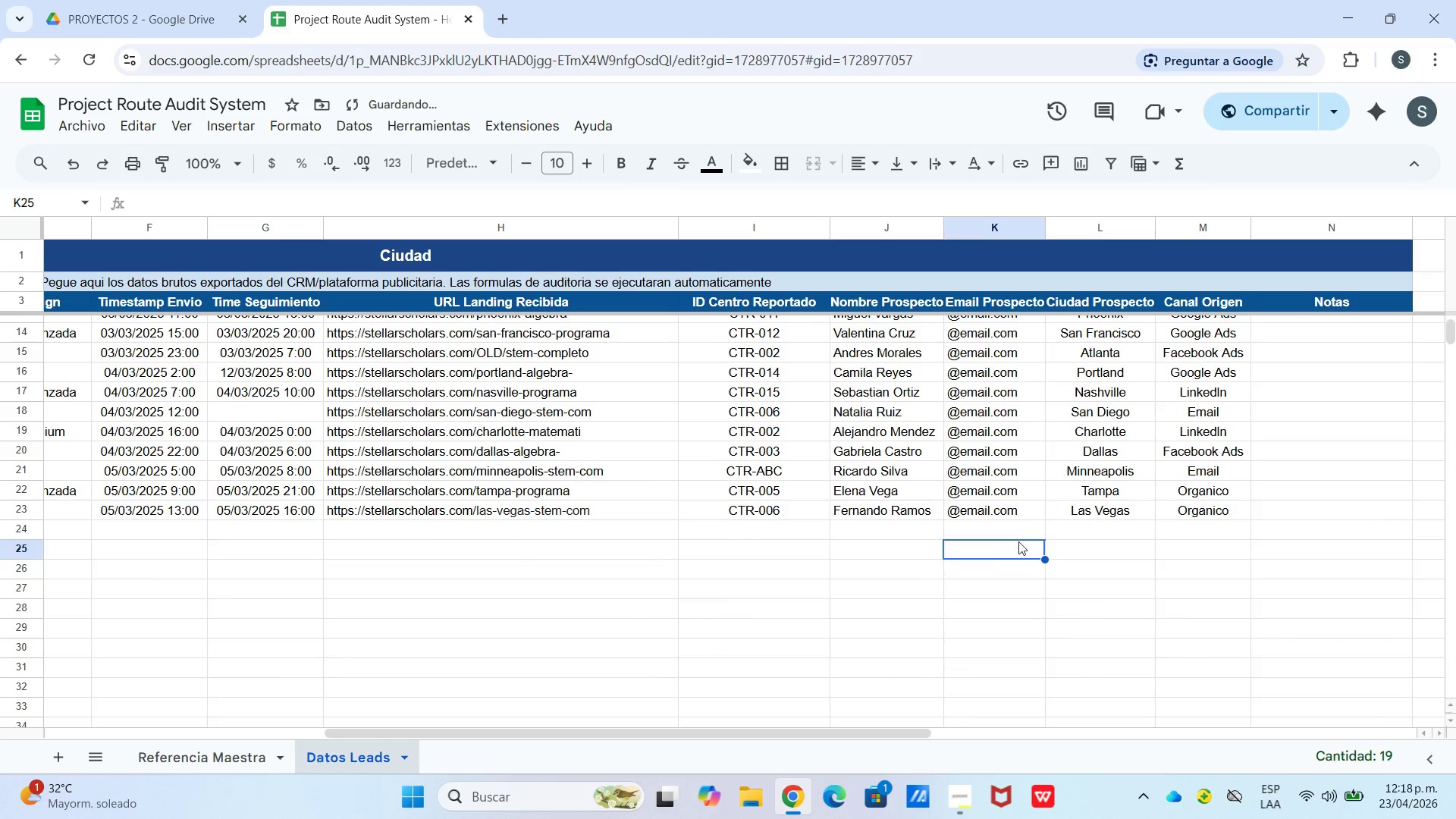 
scroll: coordinate [1021, 534], scroll_direction: up, amount: 5.0
 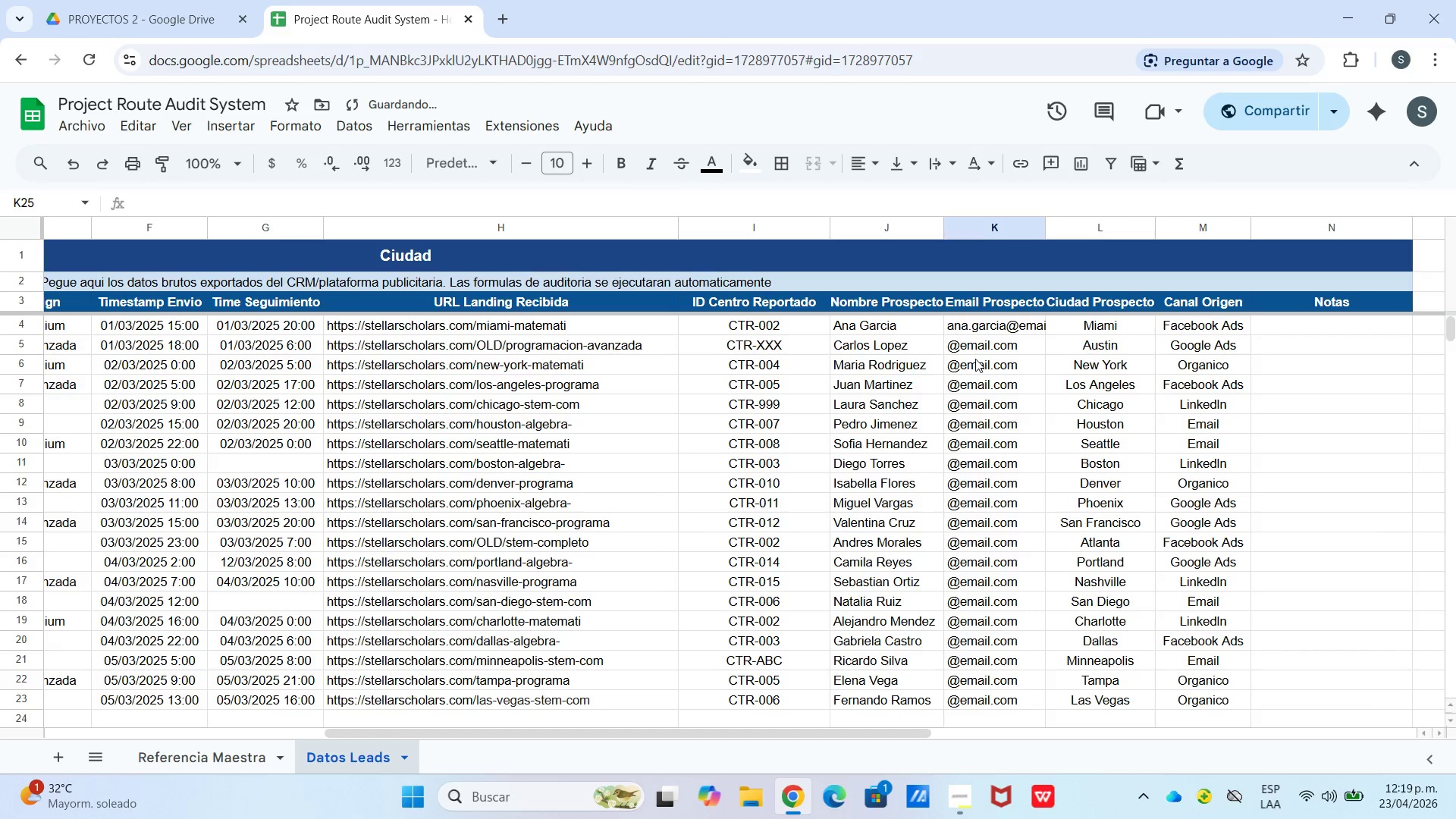 
left_click([968, 349])
 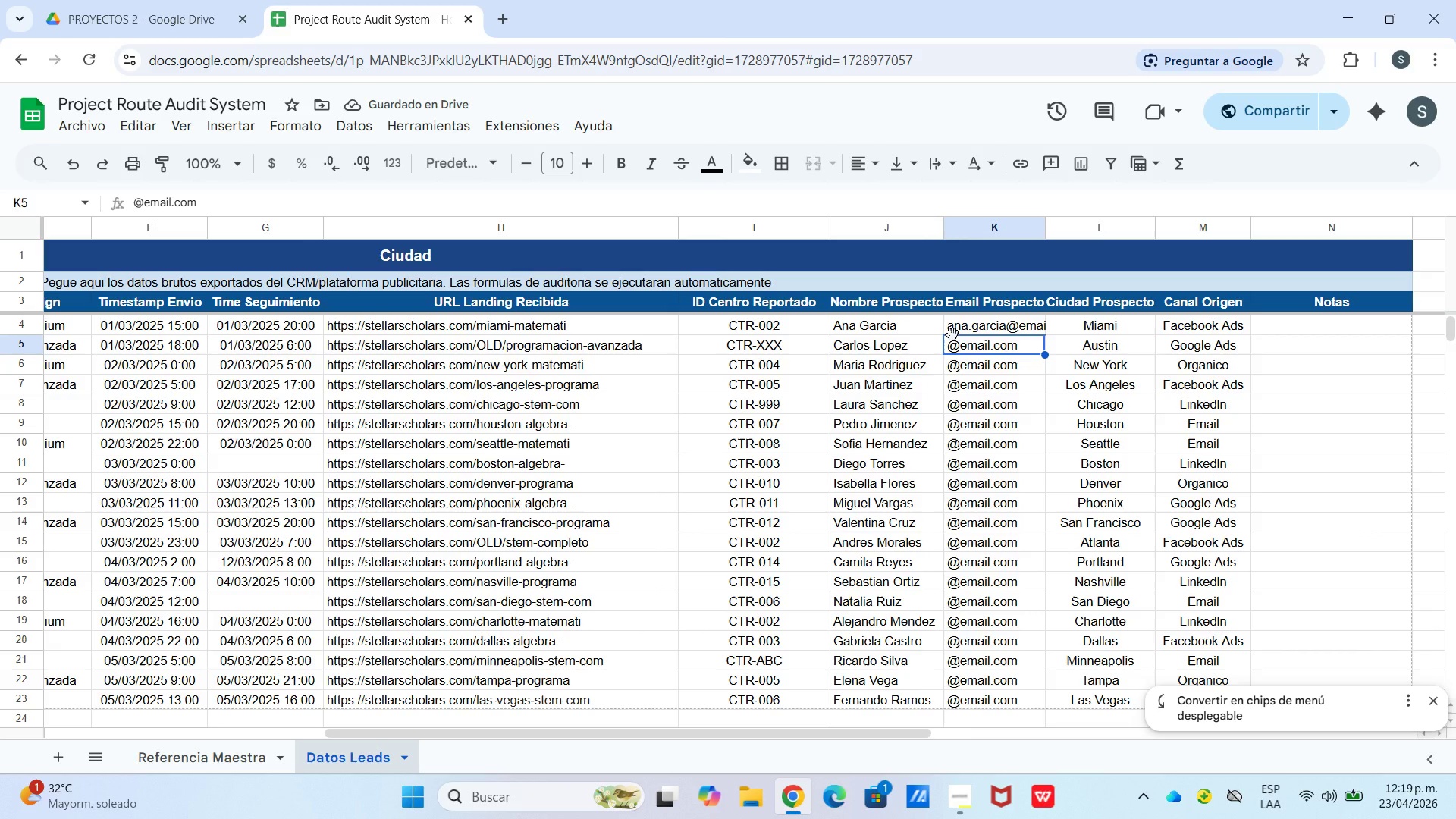 
key(Enter)
 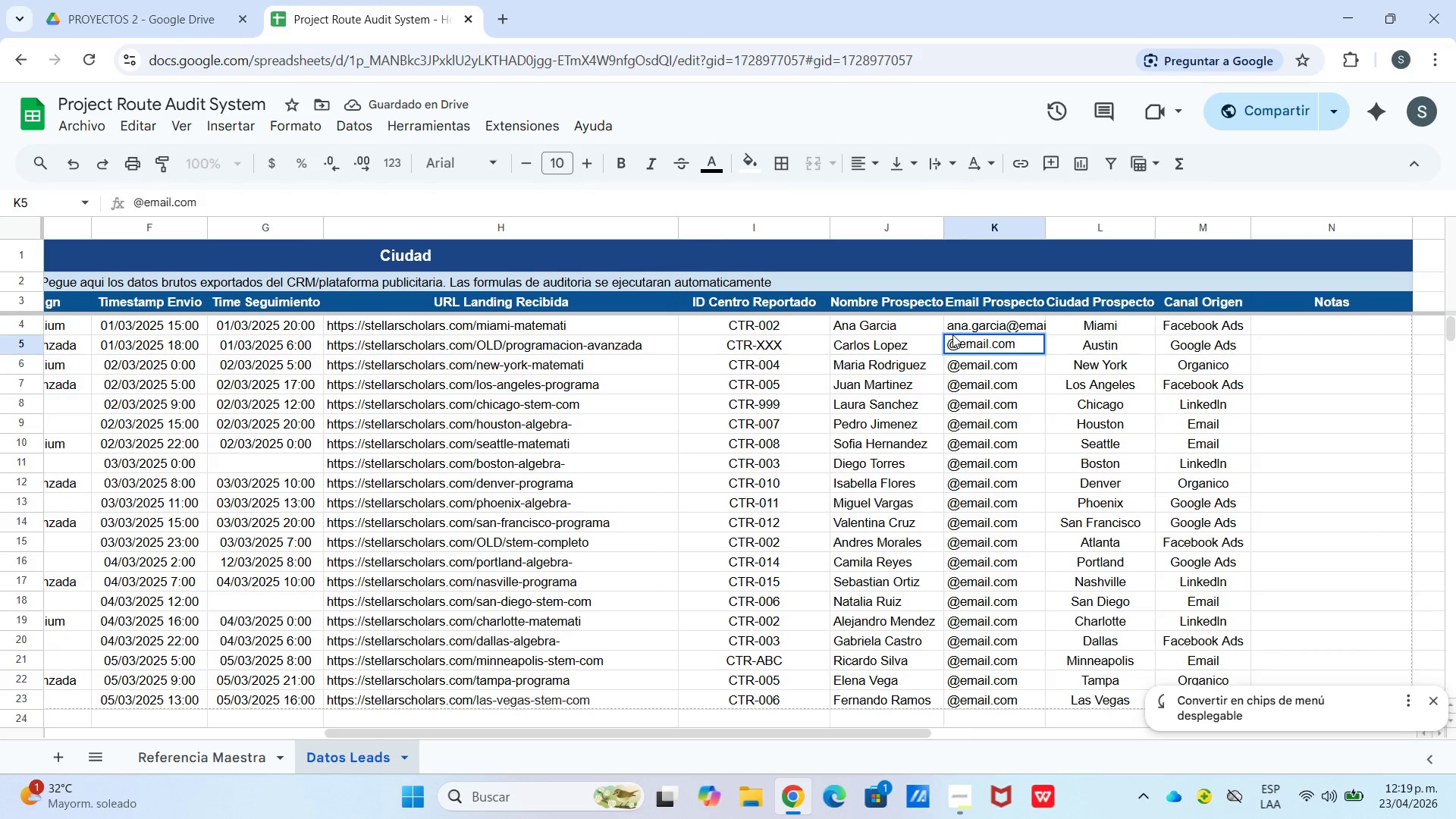 
key(Control+Enter)
 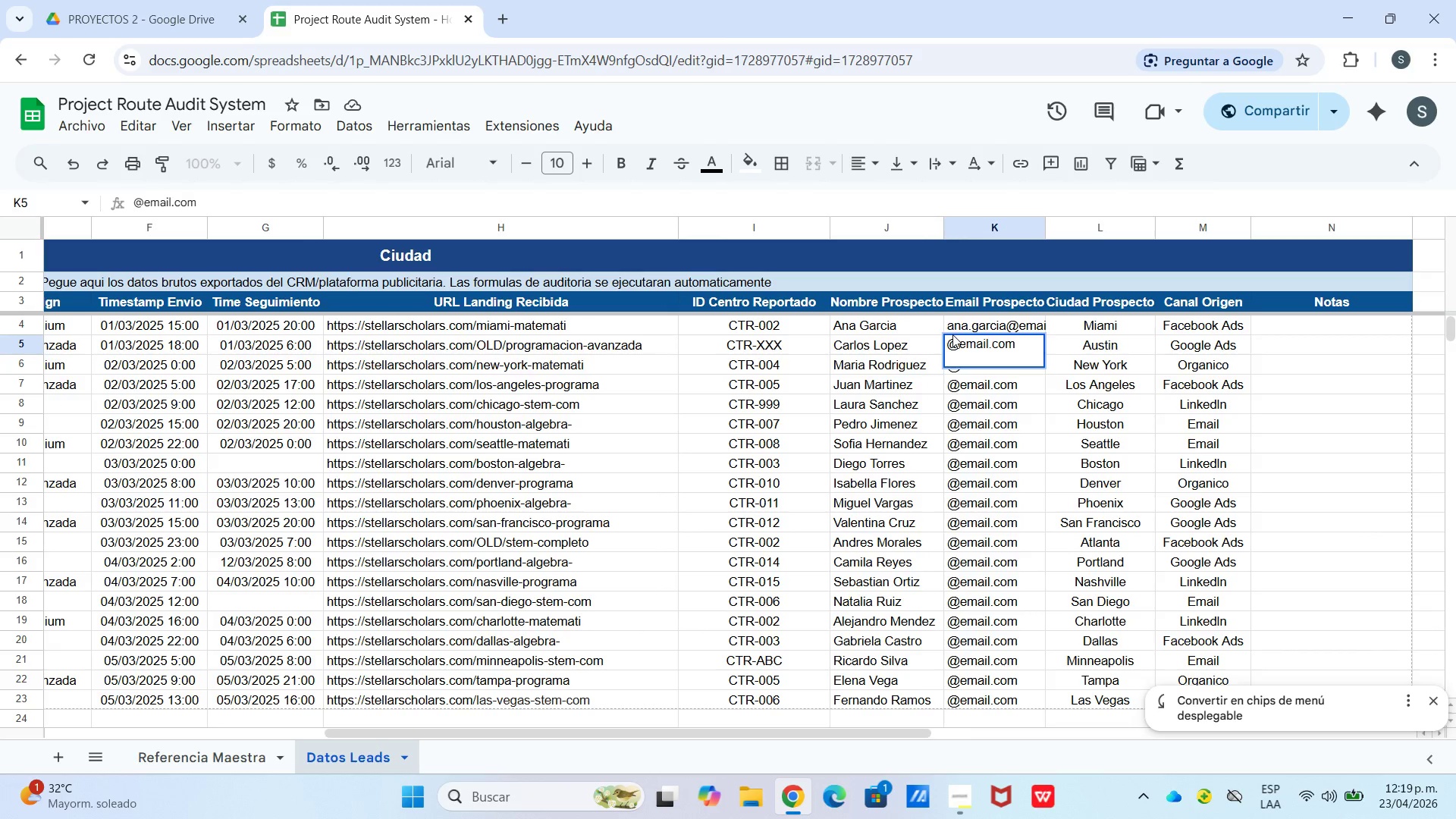 
key(Backspace)
 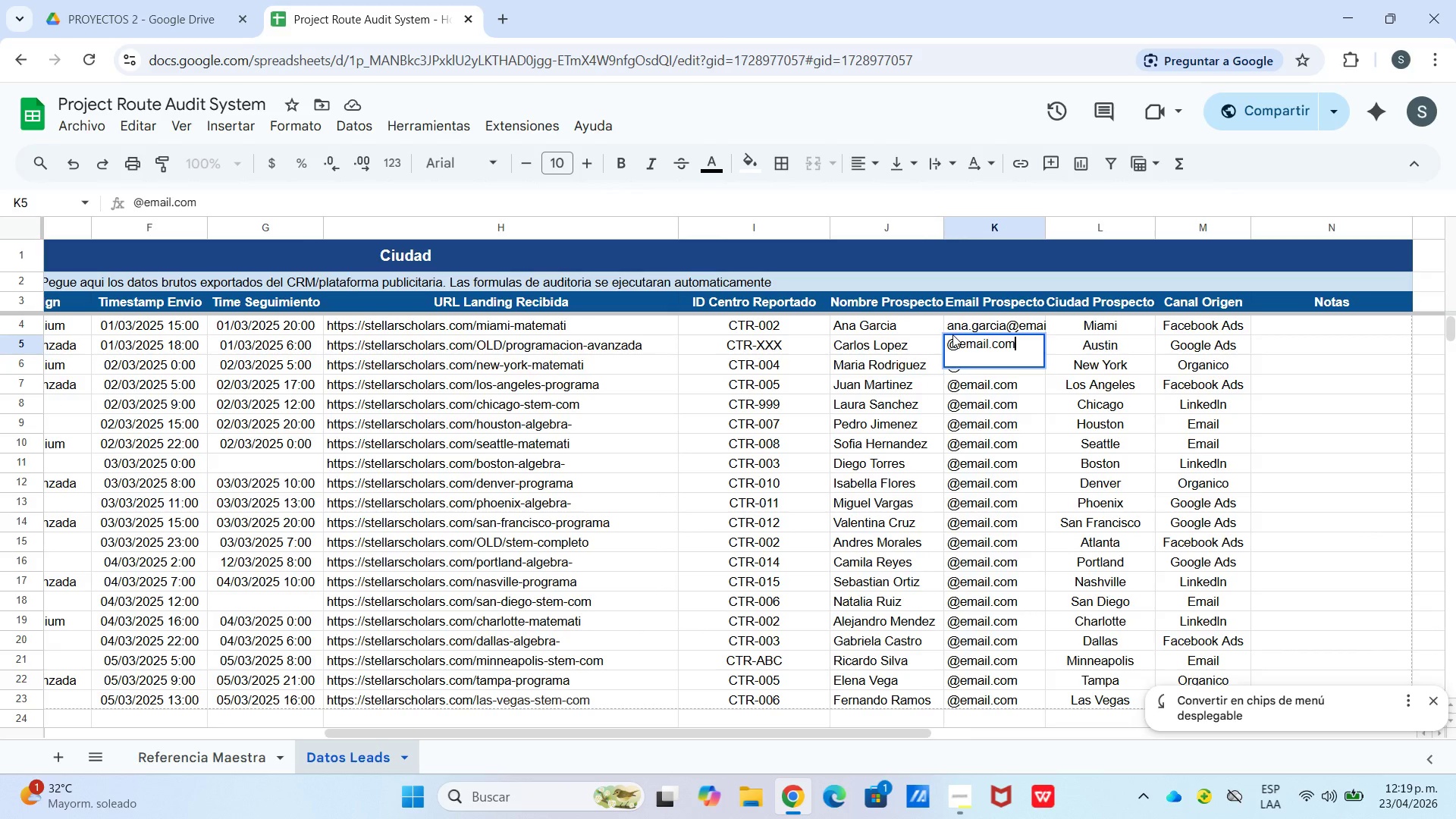 
key(Shift+Enter)
 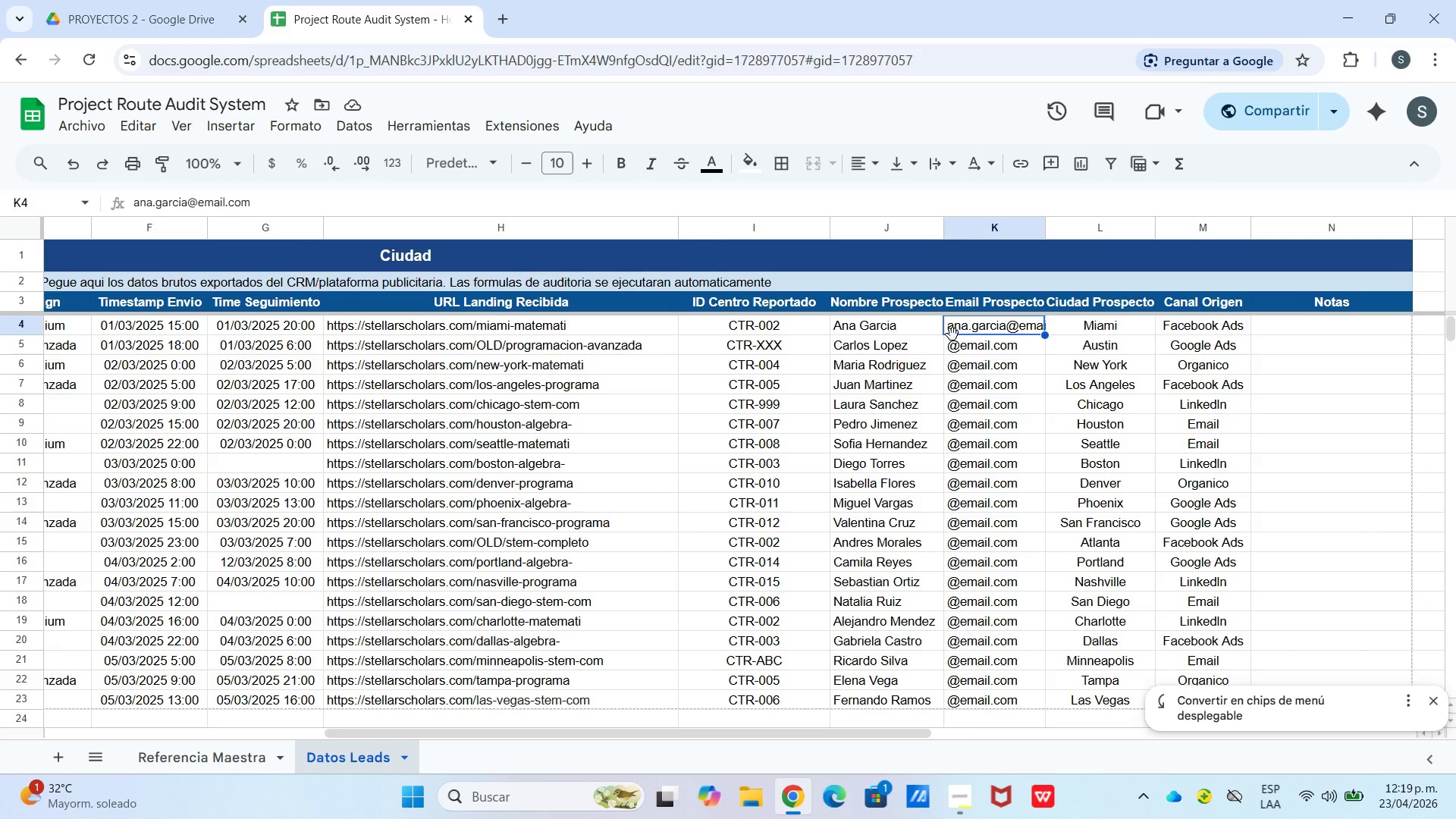 
key(Enter)
 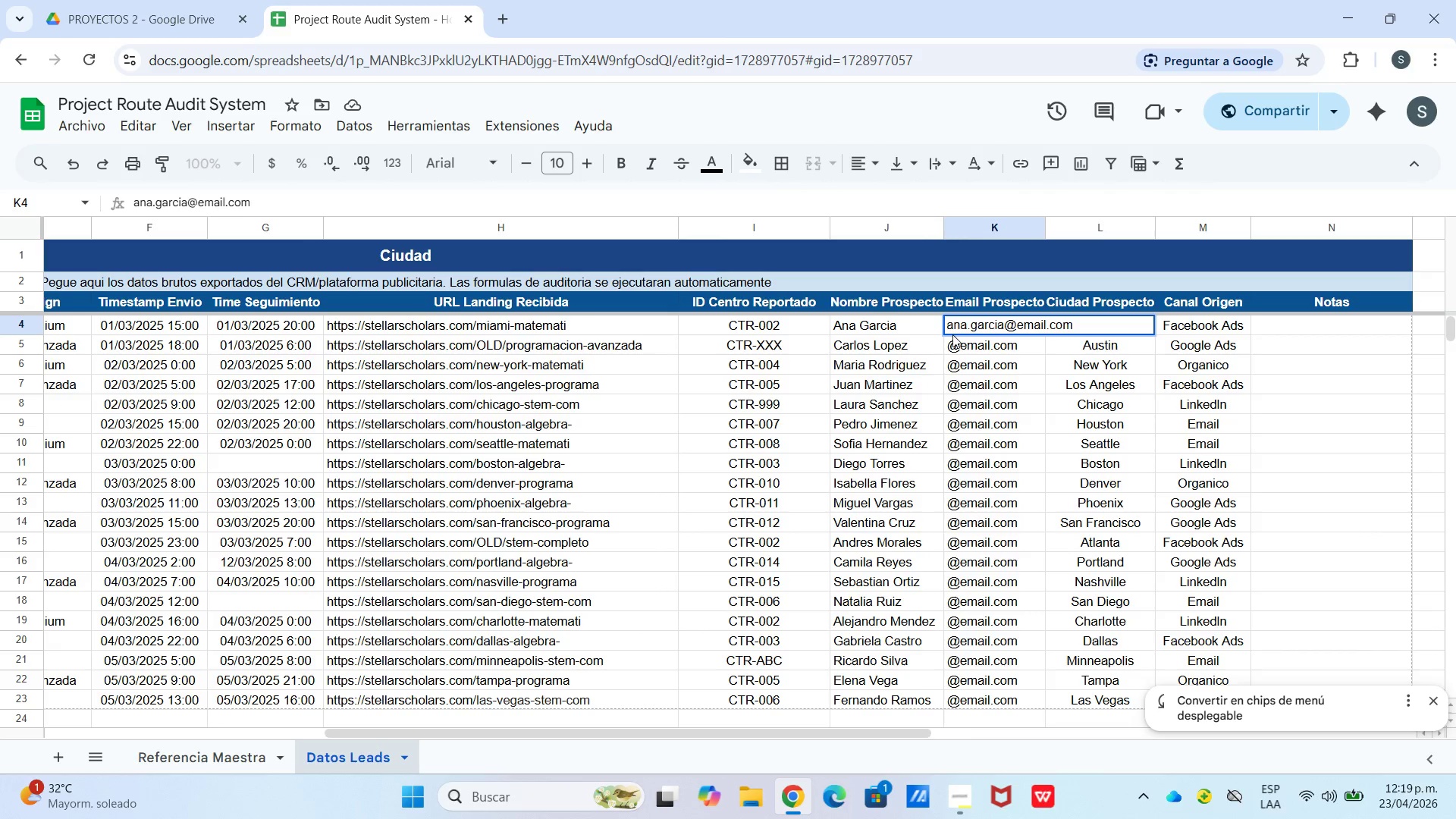 
key(Enter)
 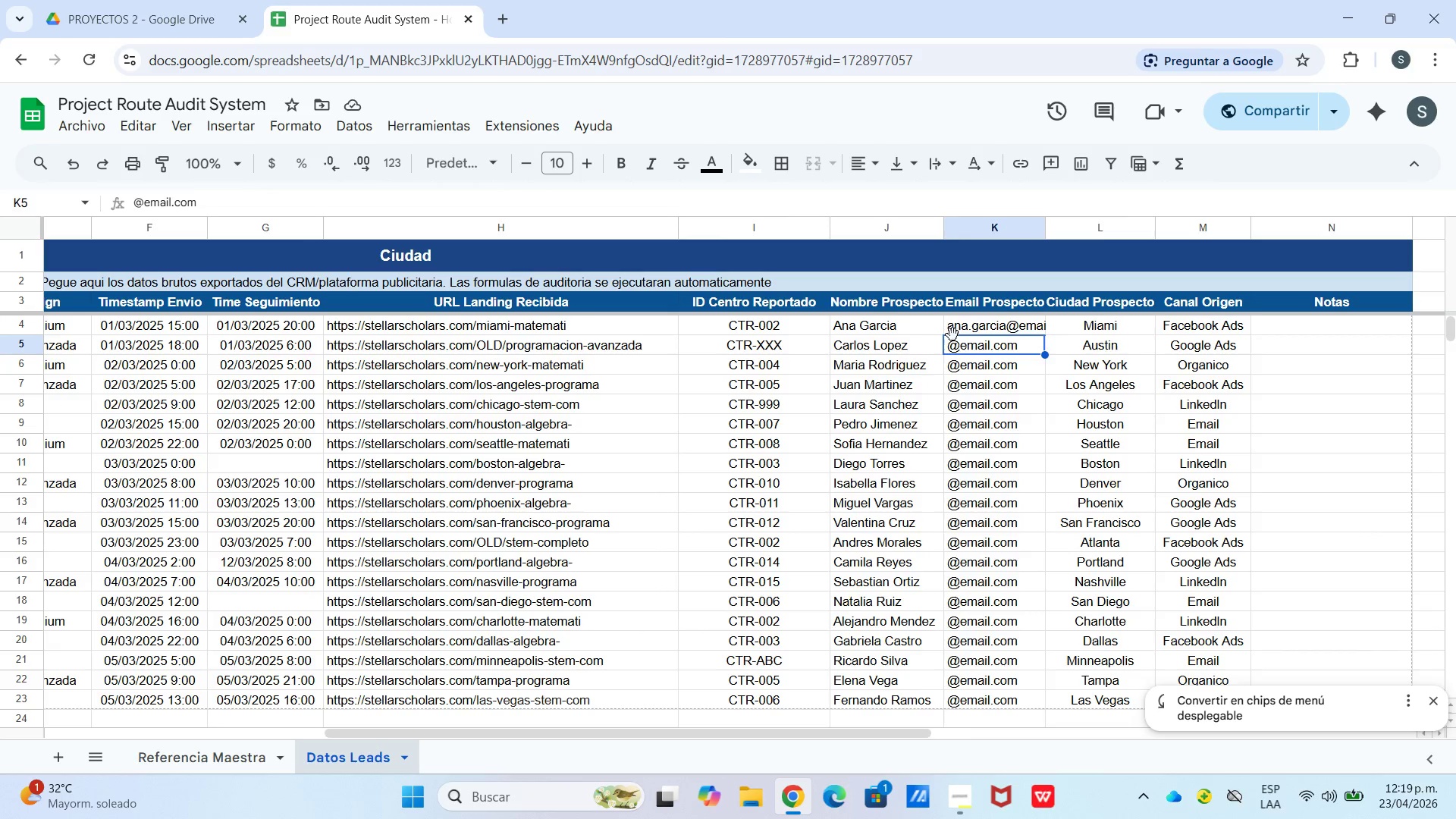 
key(Enter)
 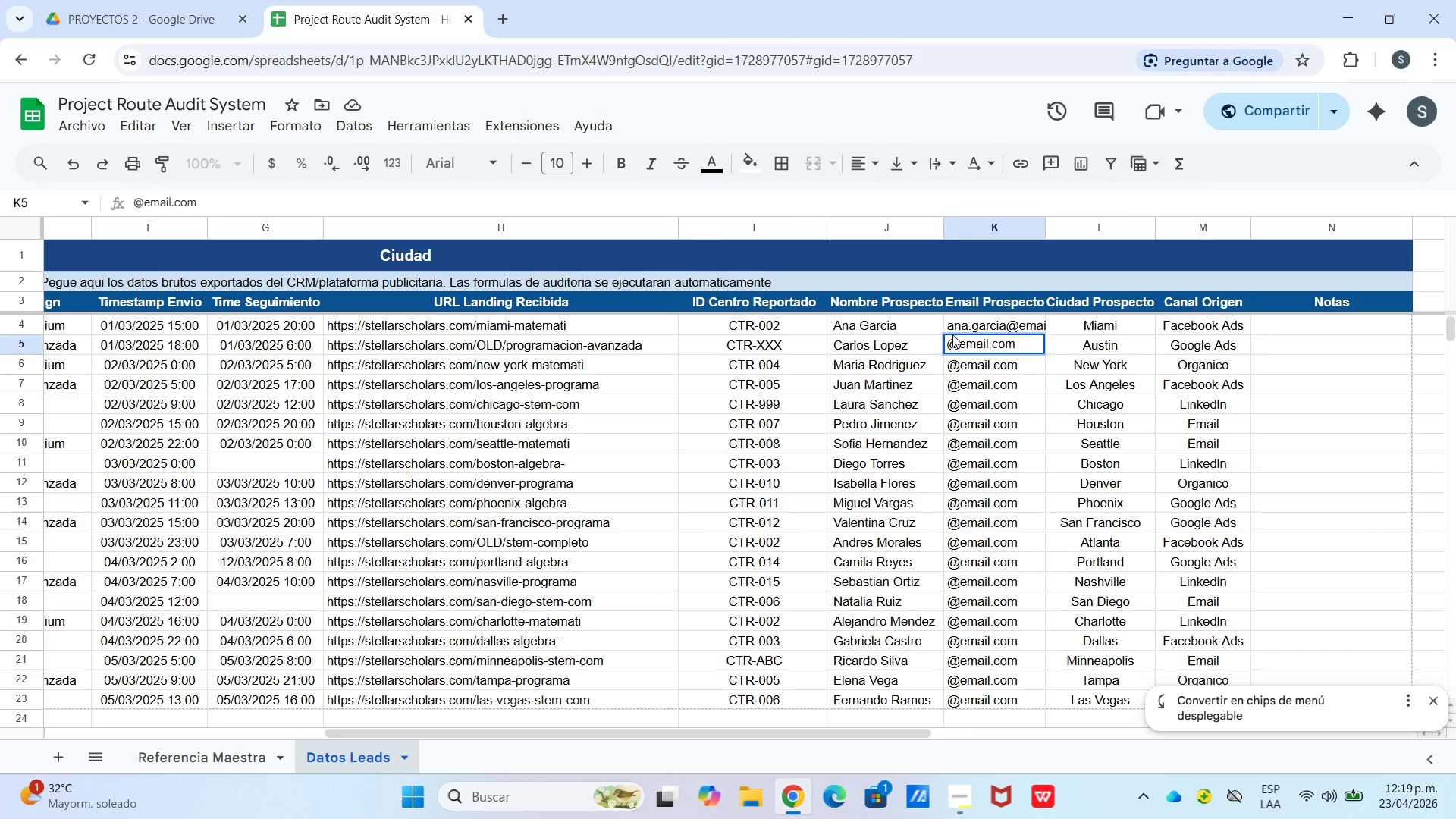 
hold_key(key=ArrowLeft, duration=1.11)
 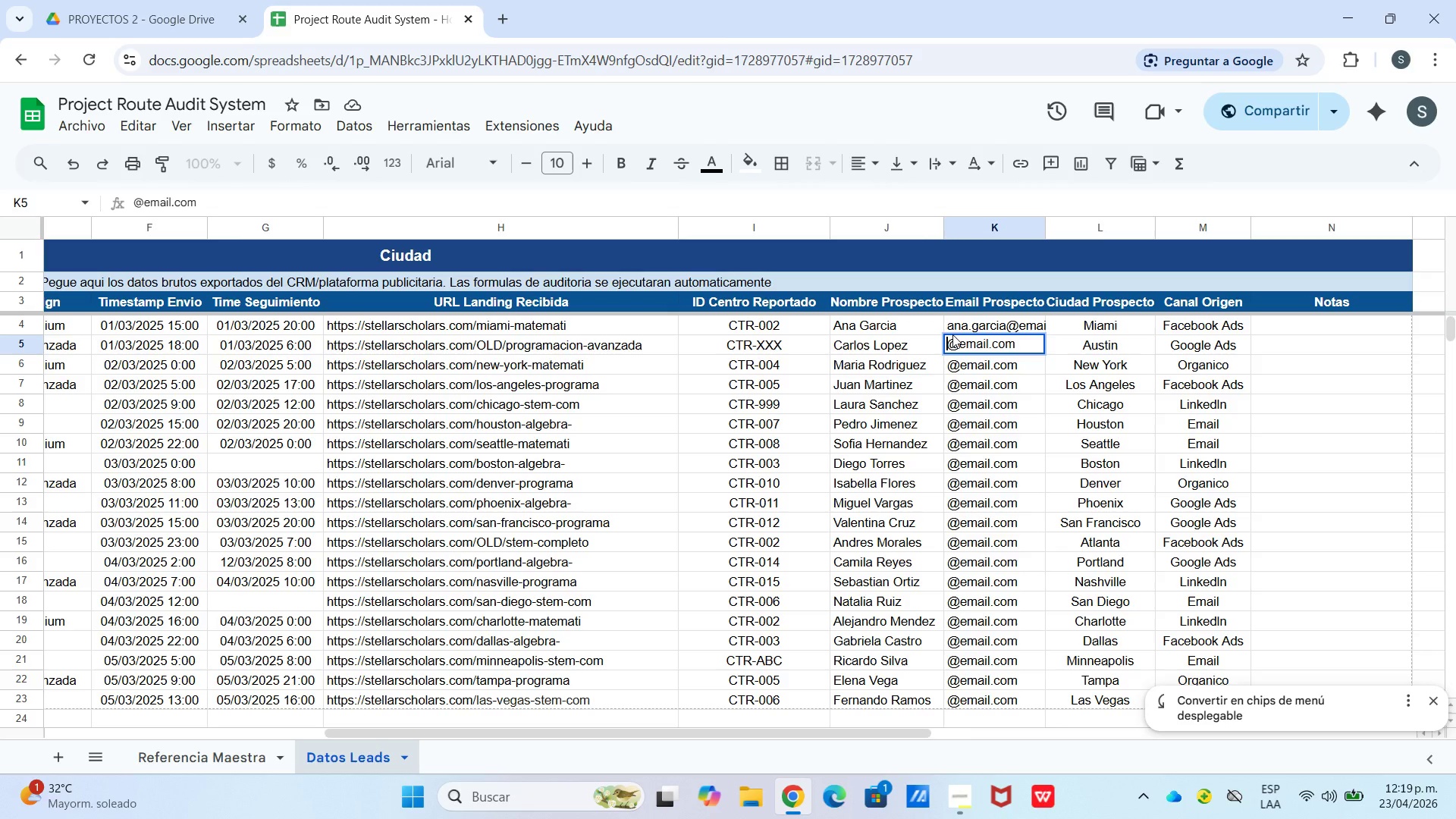 
type(carlos.p)
key(Backspace)
type(lopez)
 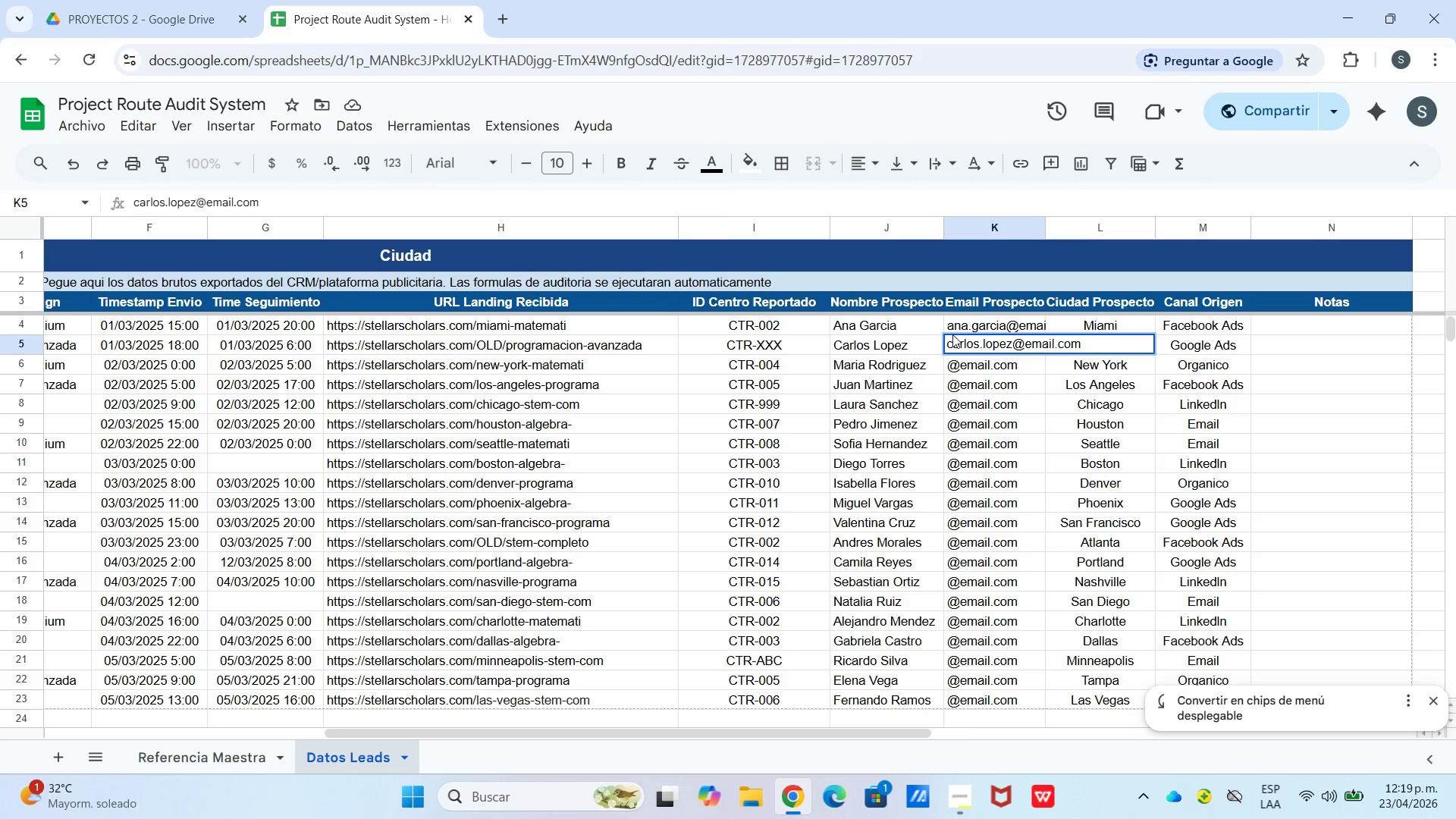 
key(Enter)
 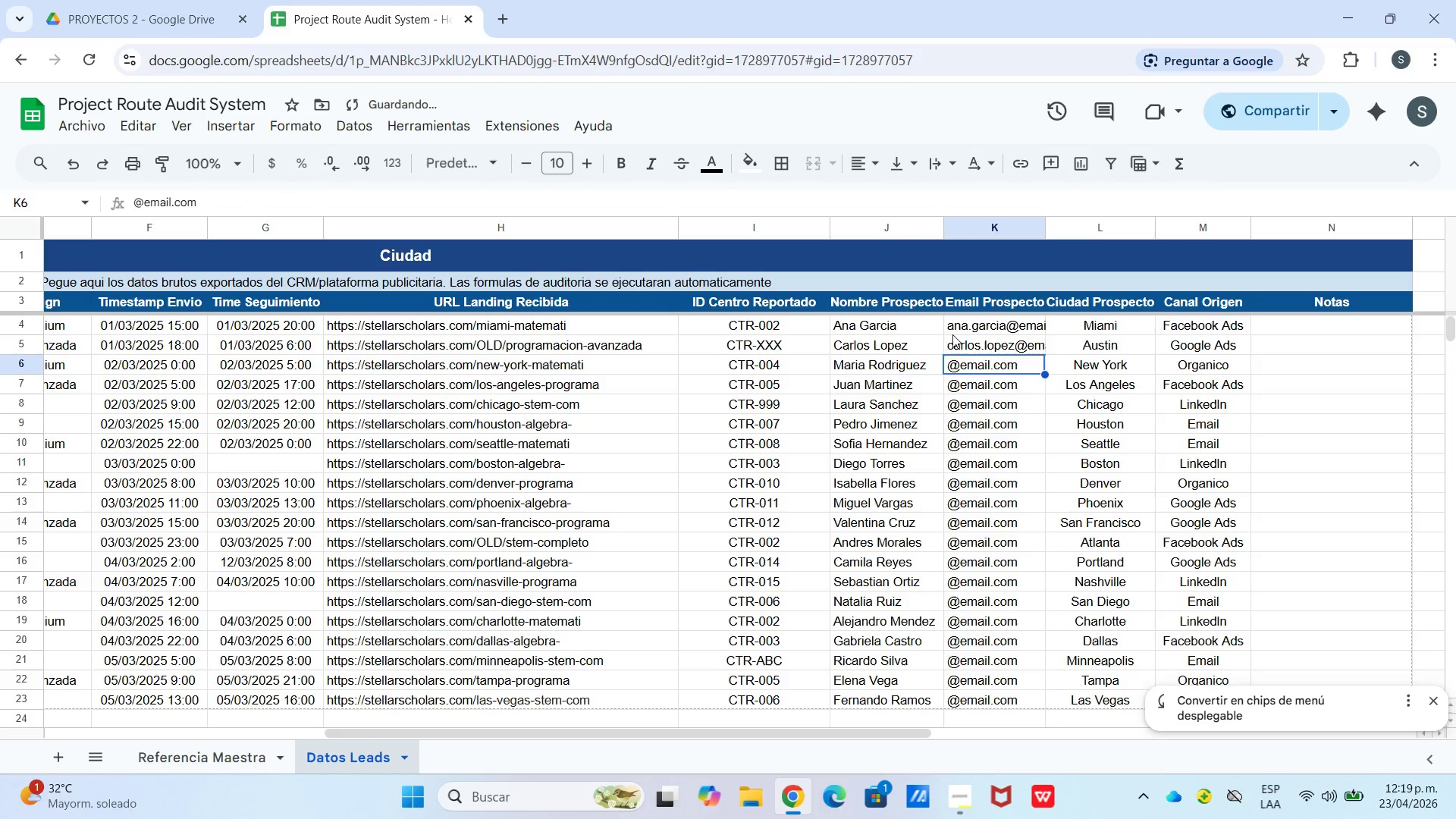 
key(Enter)
 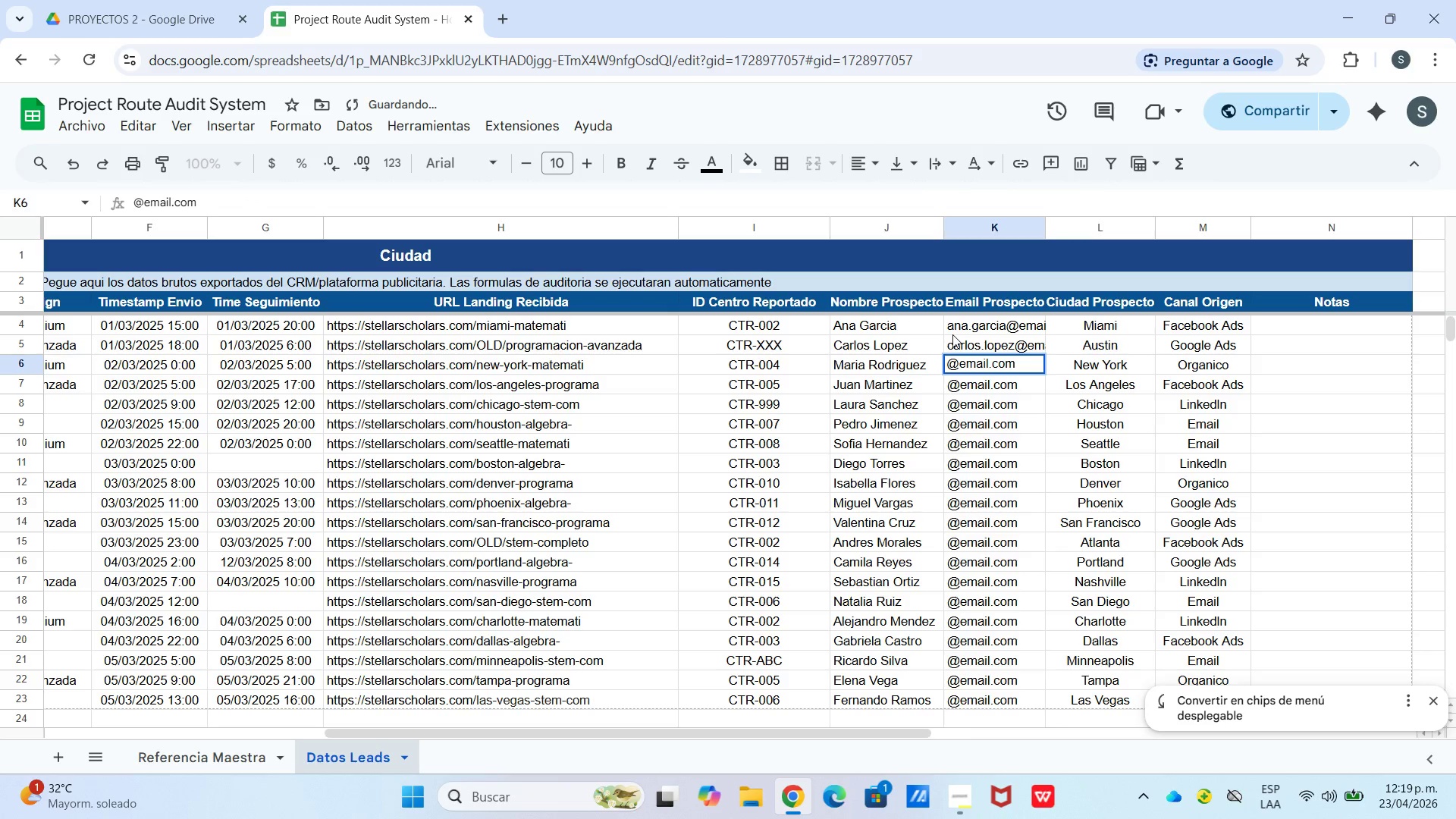 
hold_key(key=ArrowLeft, duration=1.06)
 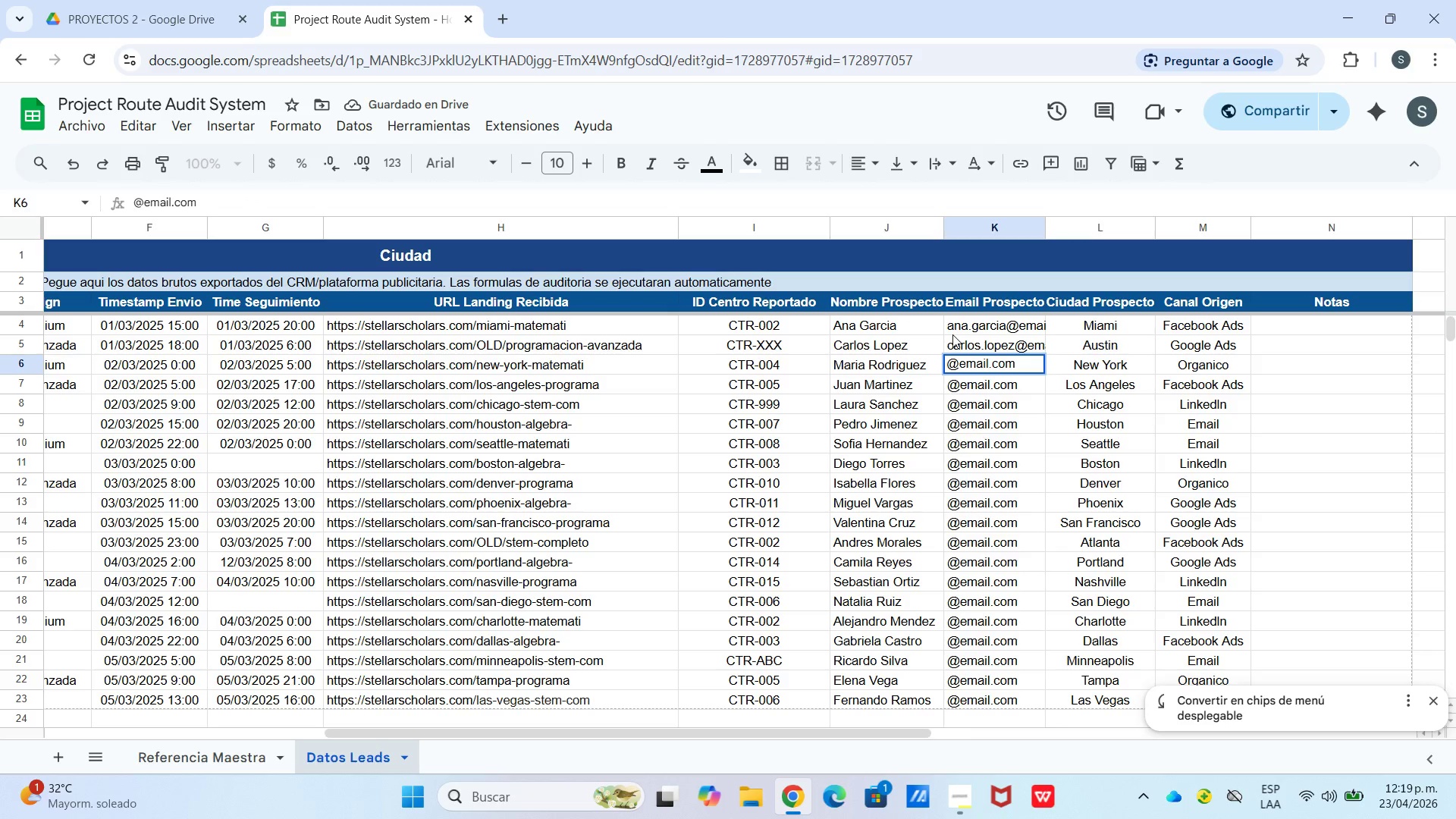 
type(maria.rodriguez)
 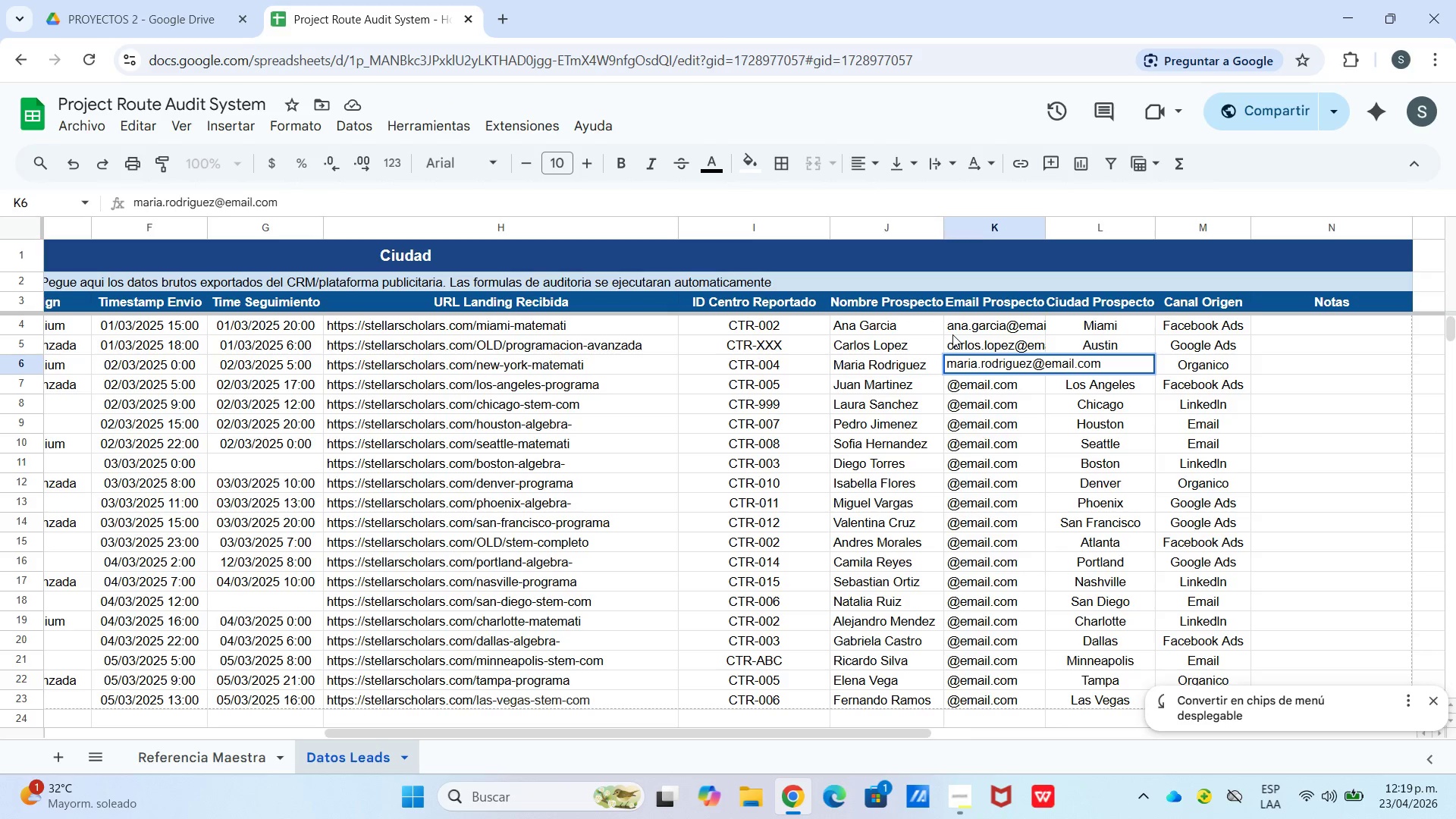 
key(Enter)
 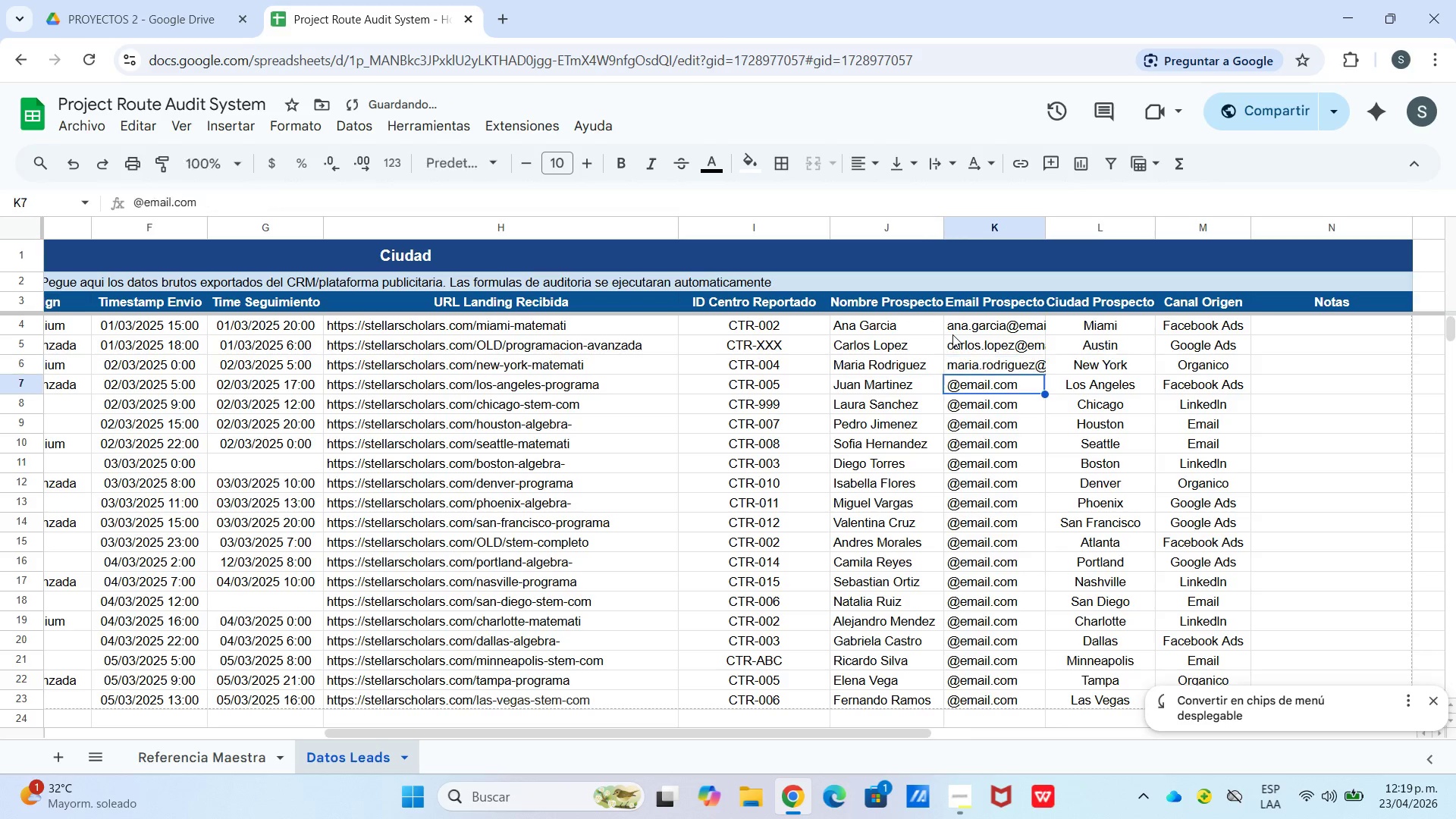 
key(Enter)
 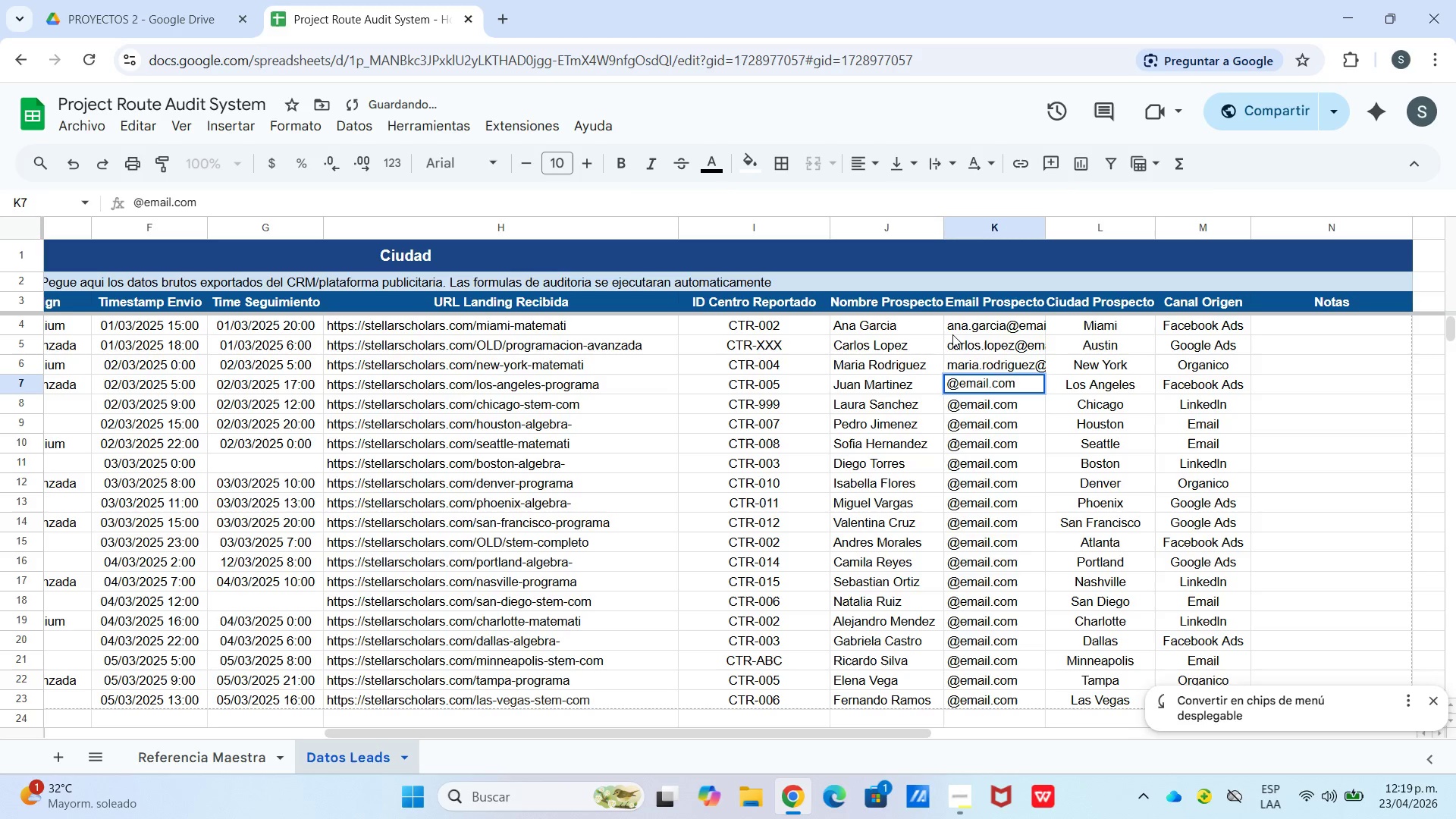 
hold_key(key=ArrowLeft, duration=1.11)
 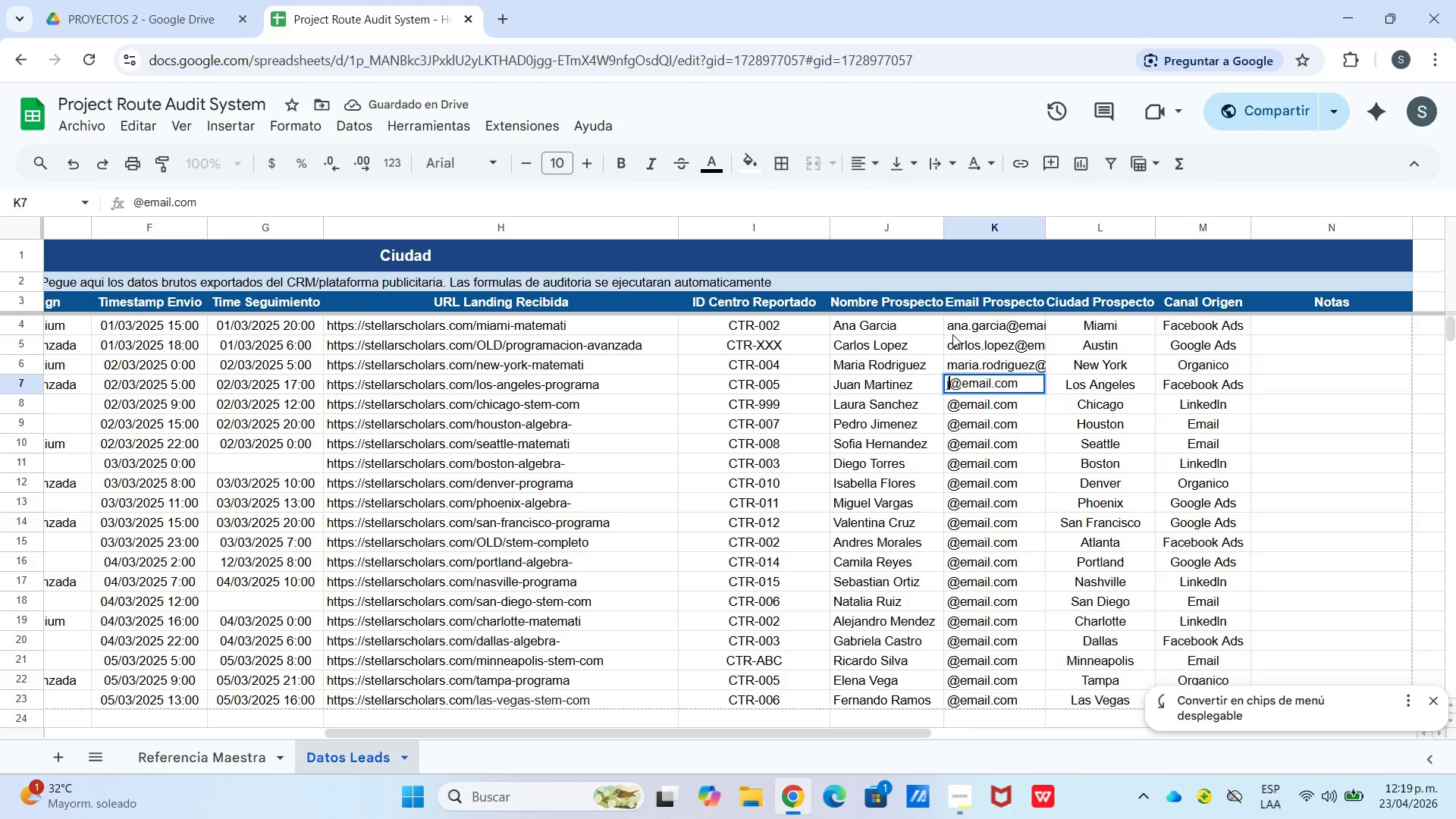 
type(juan.martinez)
 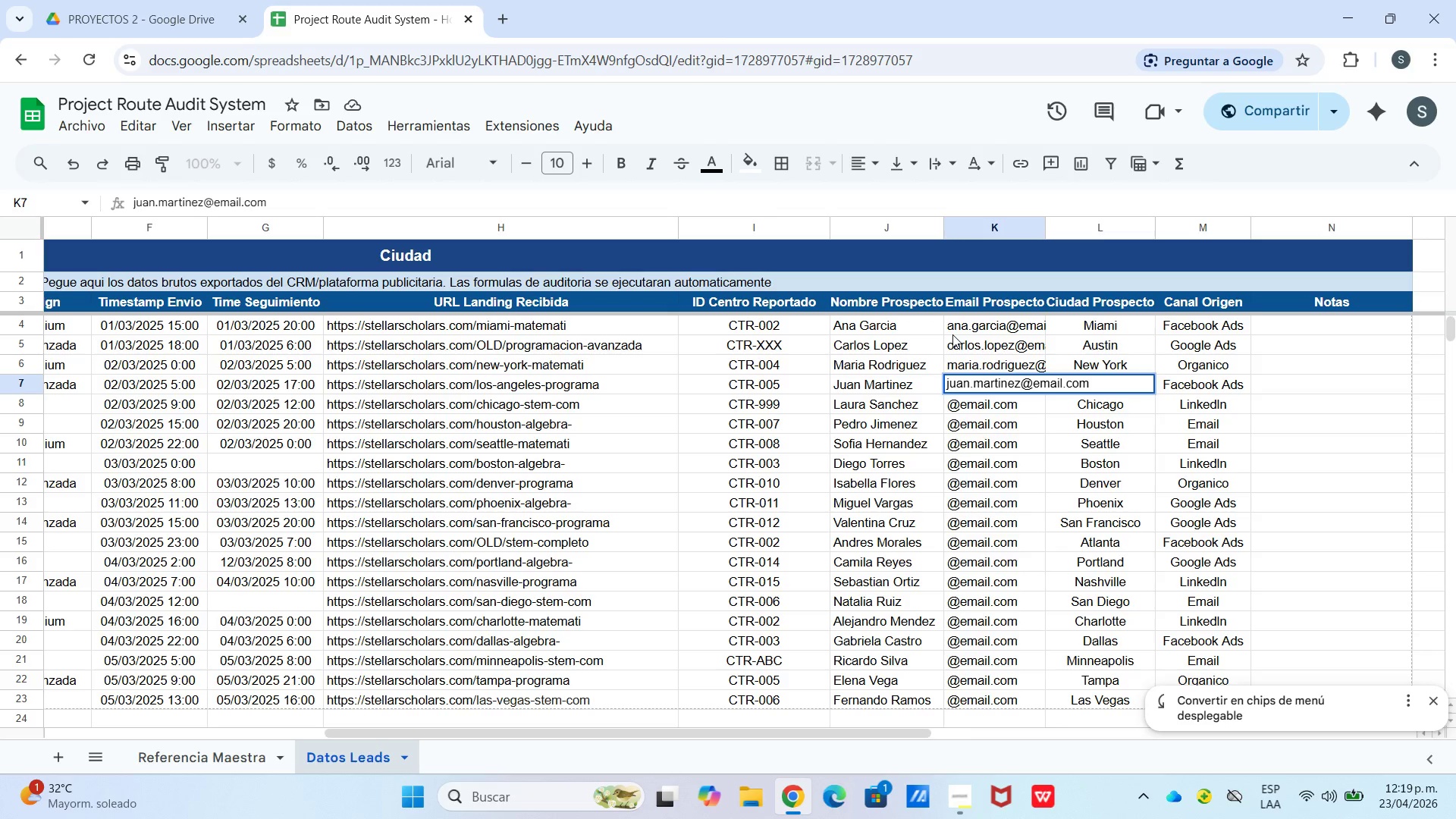 
key(Enter)
 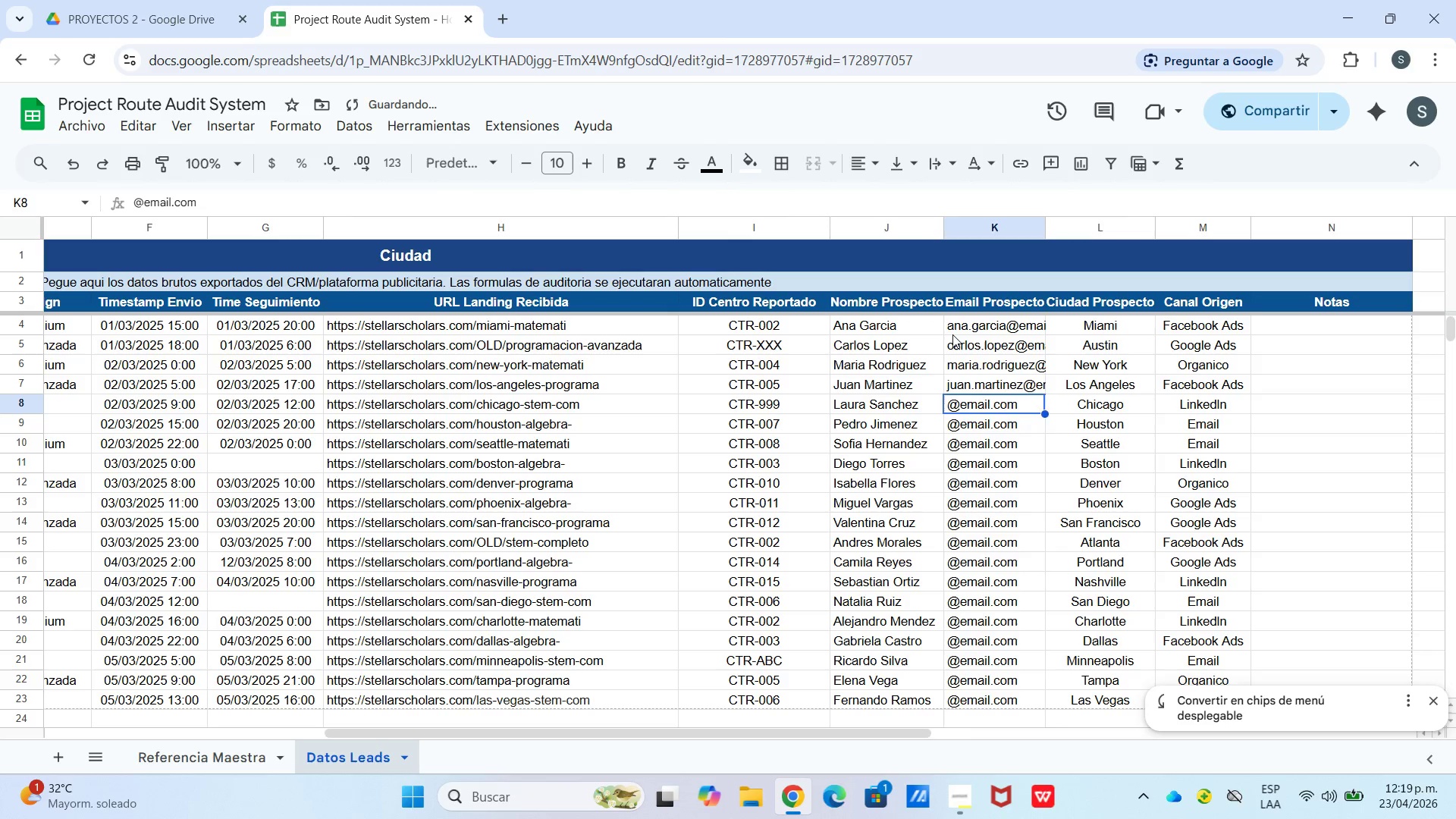 
key(Enter)
 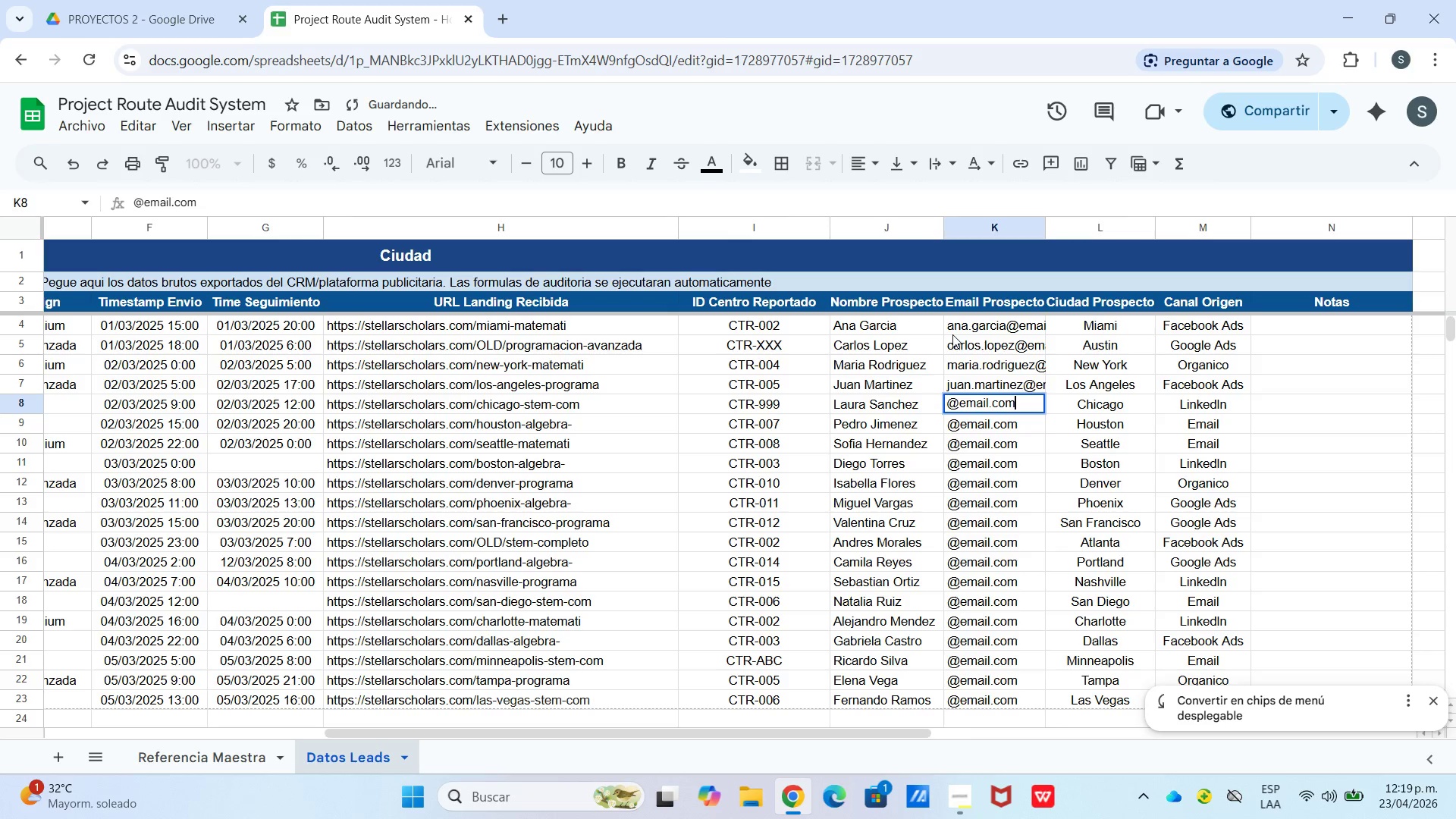 
hold_key(key=ArrowLeft, duration=1.26)
 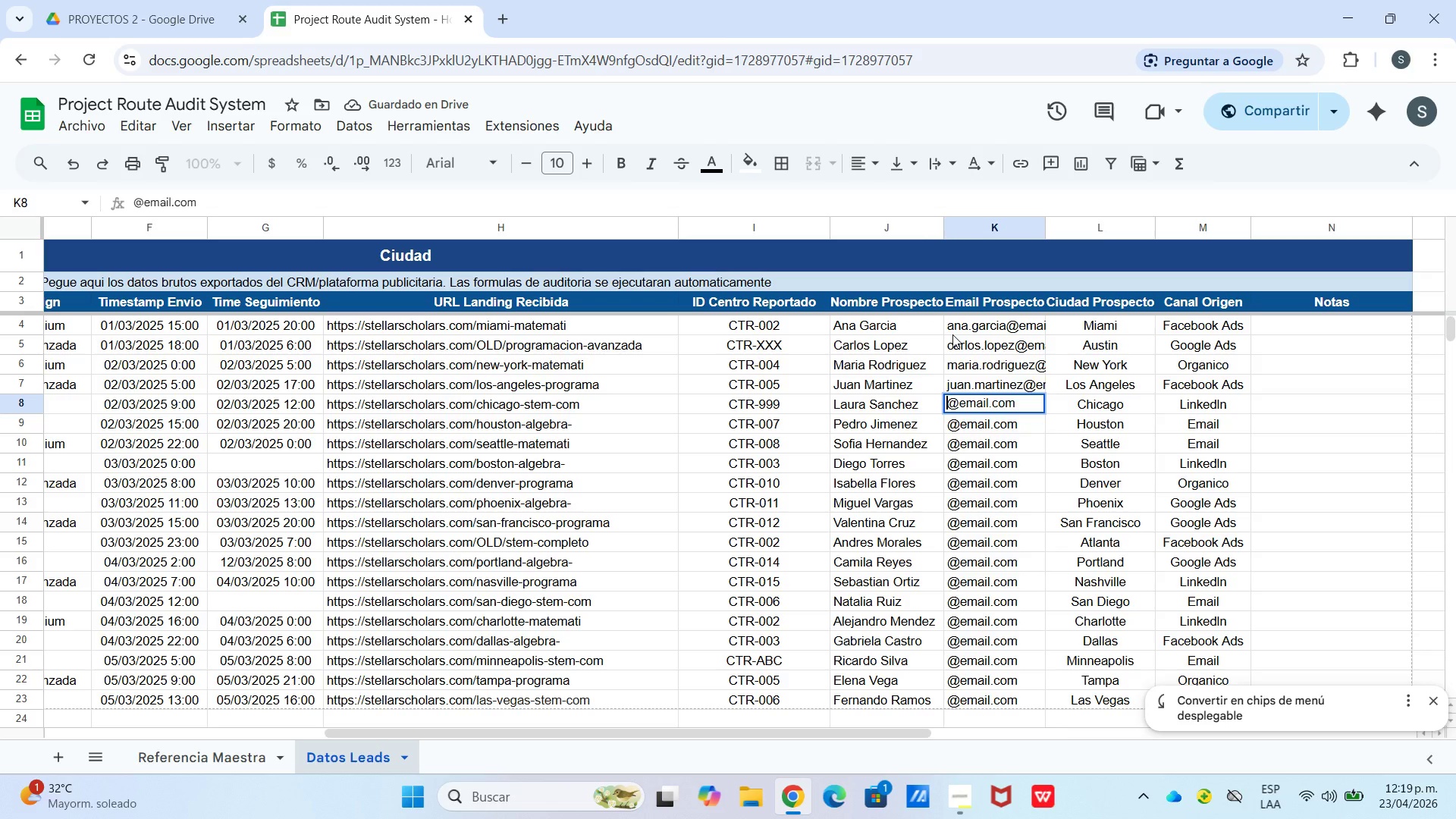 
type(laura.sanchez)
 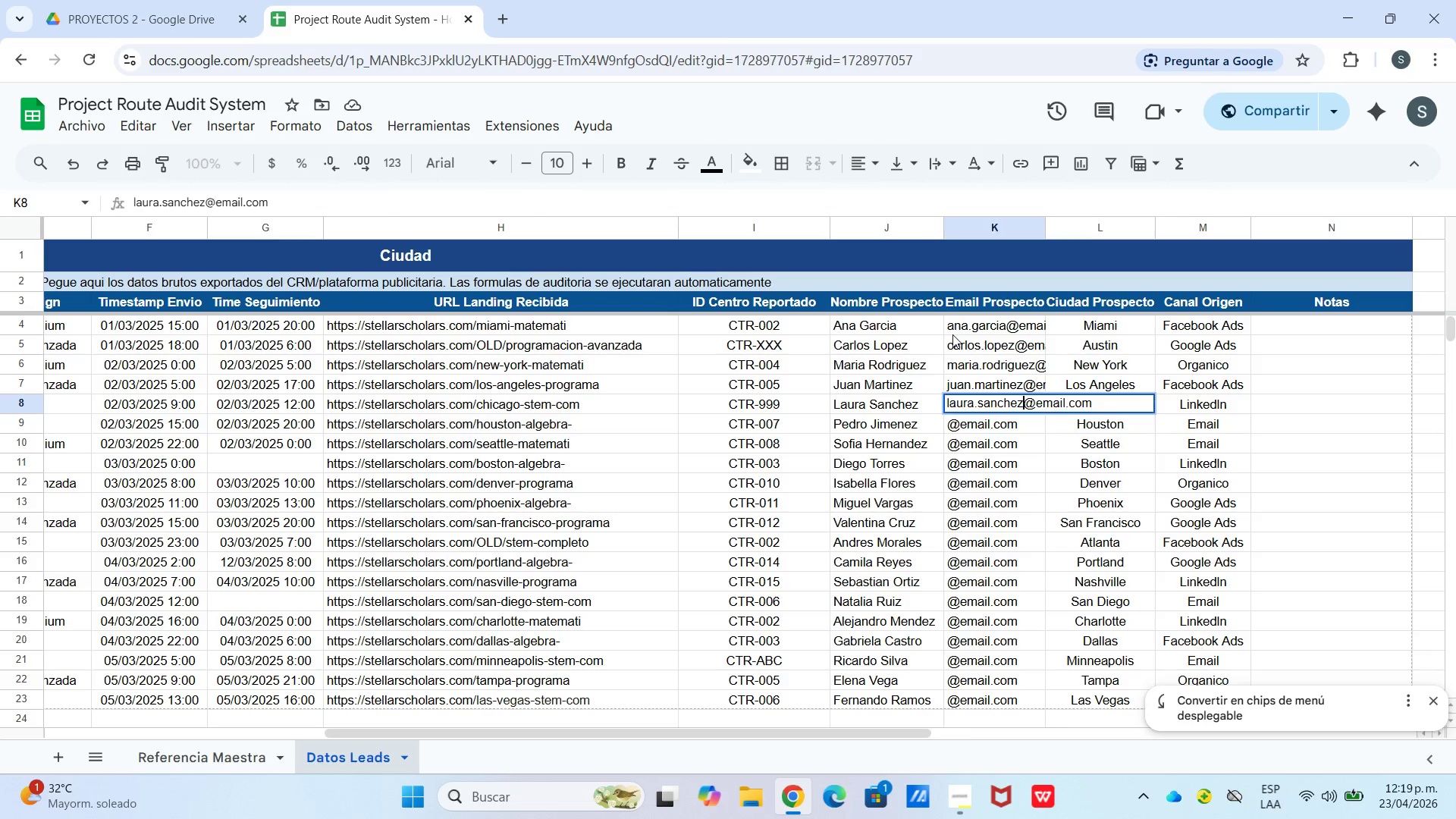 
key(Enter)
 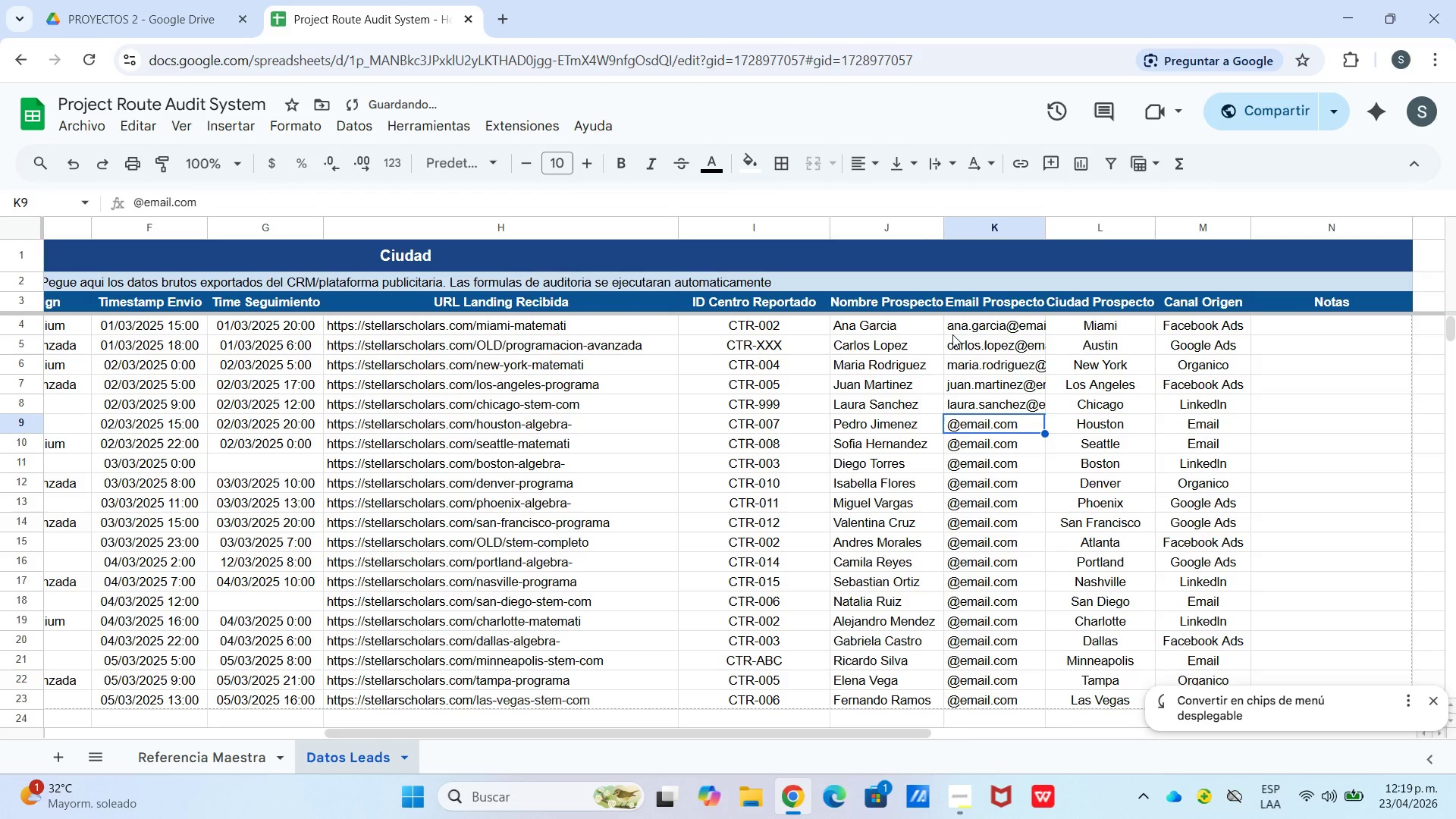 
key(Enter)
 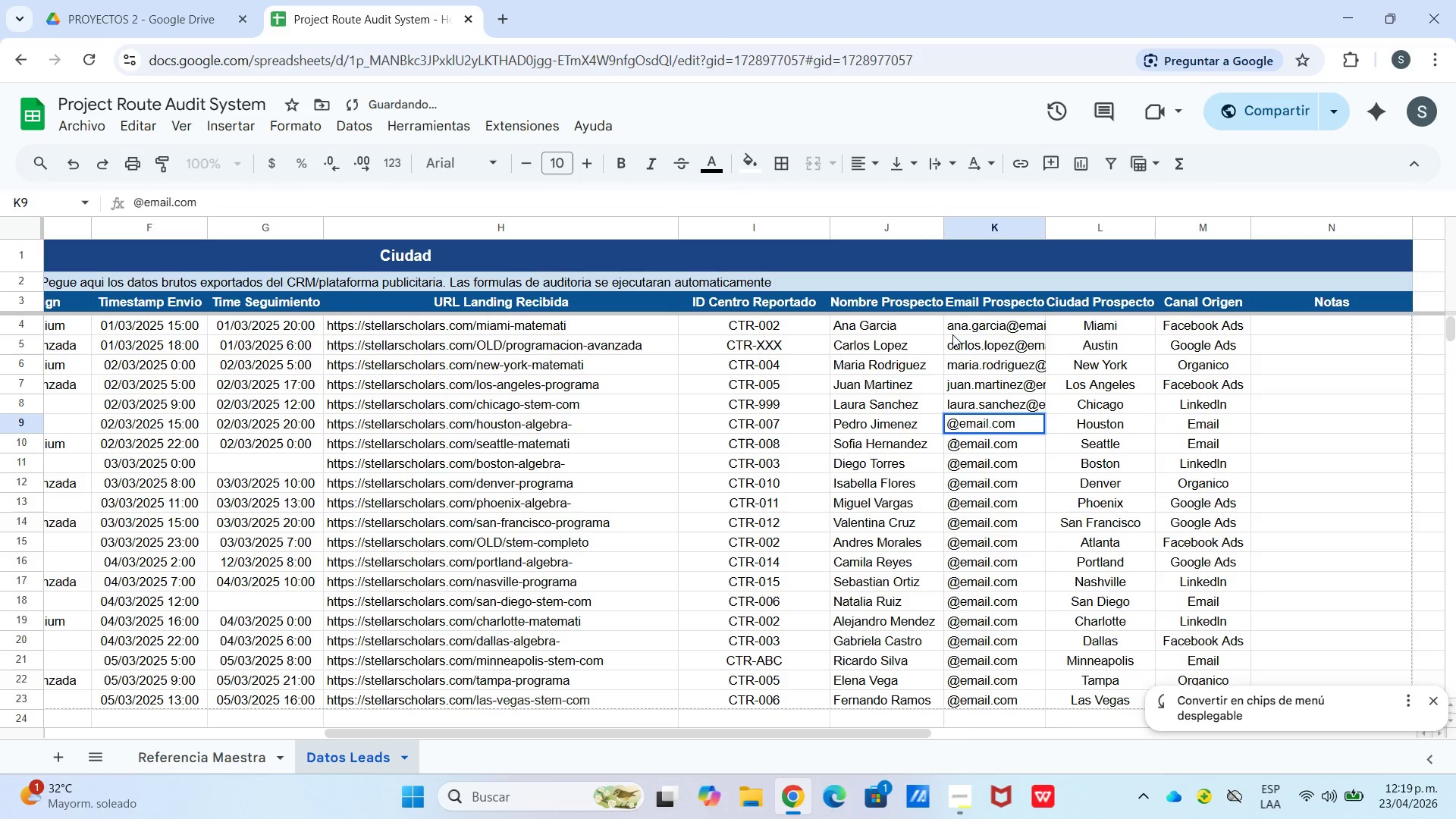 
hold_key(key=ArrowLeft, duration=1.16)
 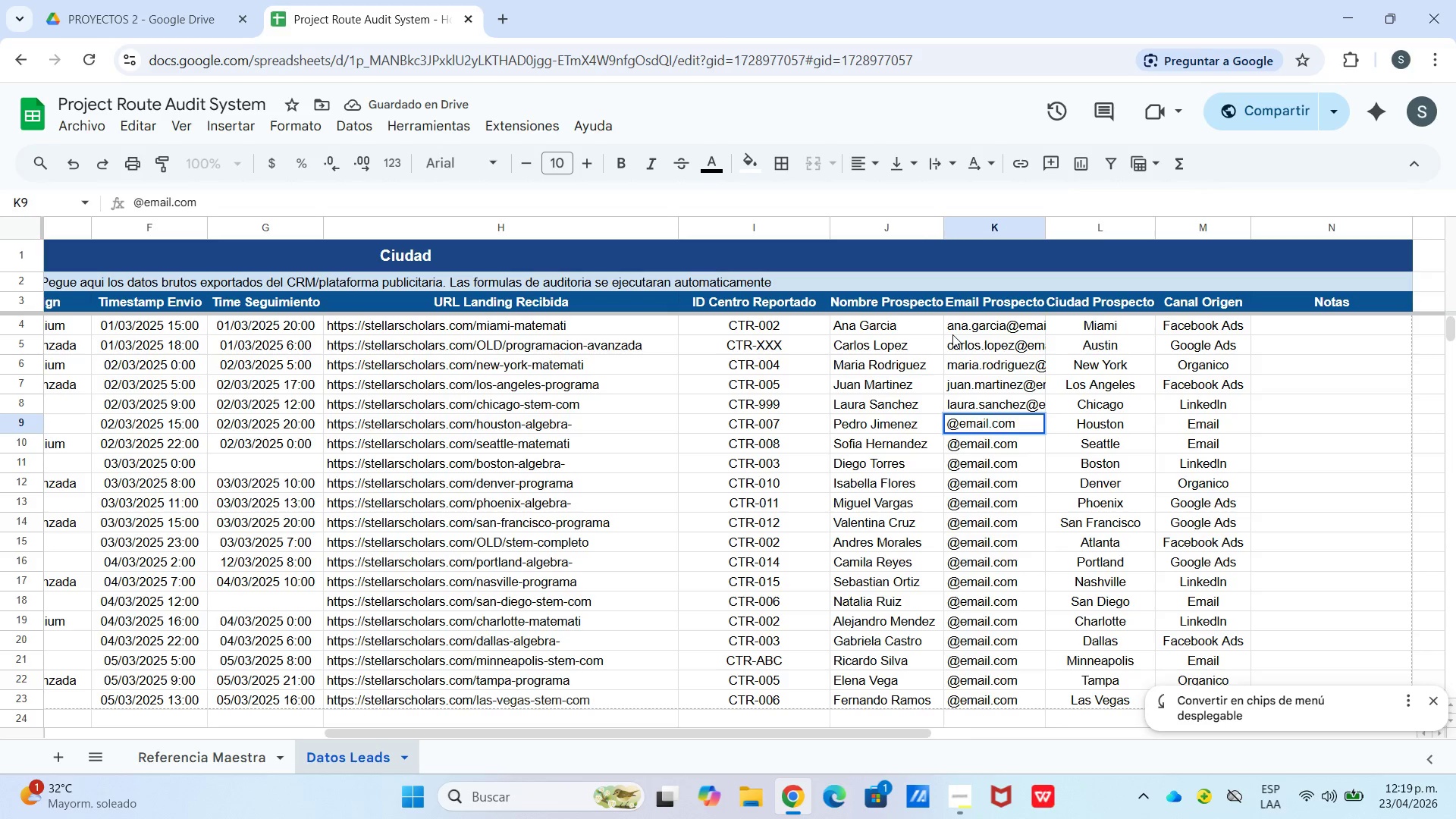 
type(pedro.jimene)
 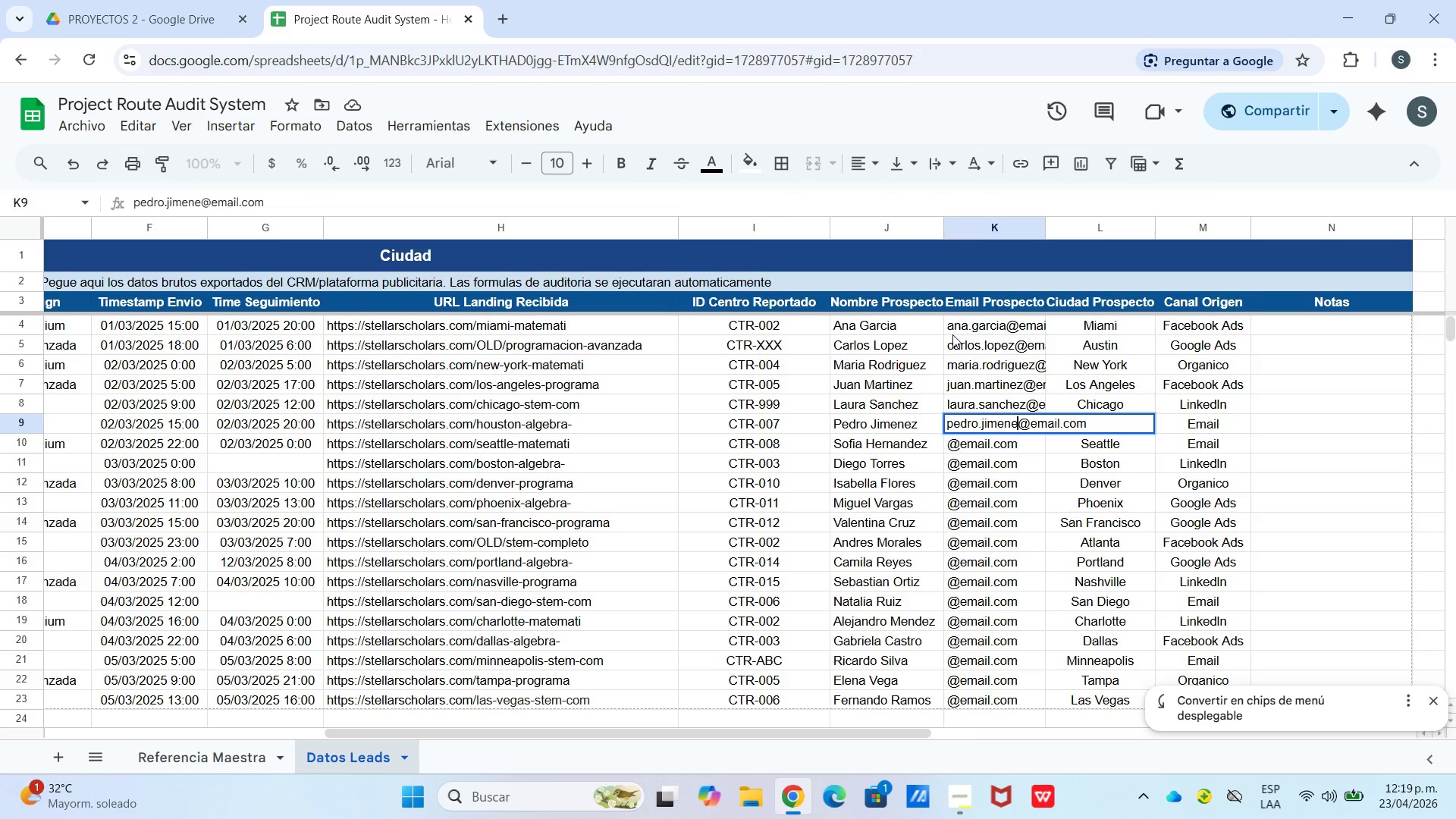 
hold_key(key=Z, duration=0.31)
 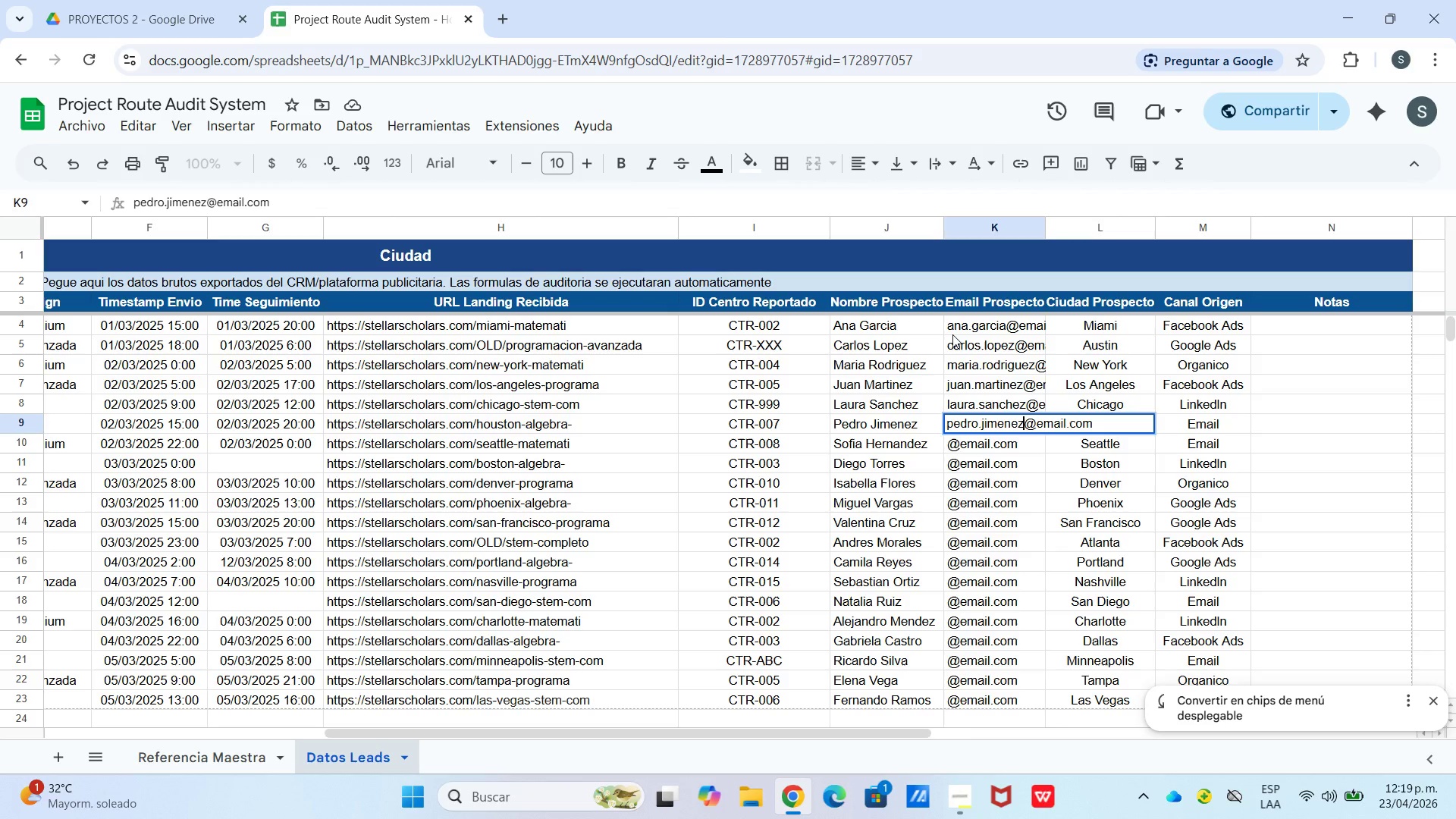 
key(Enter)
 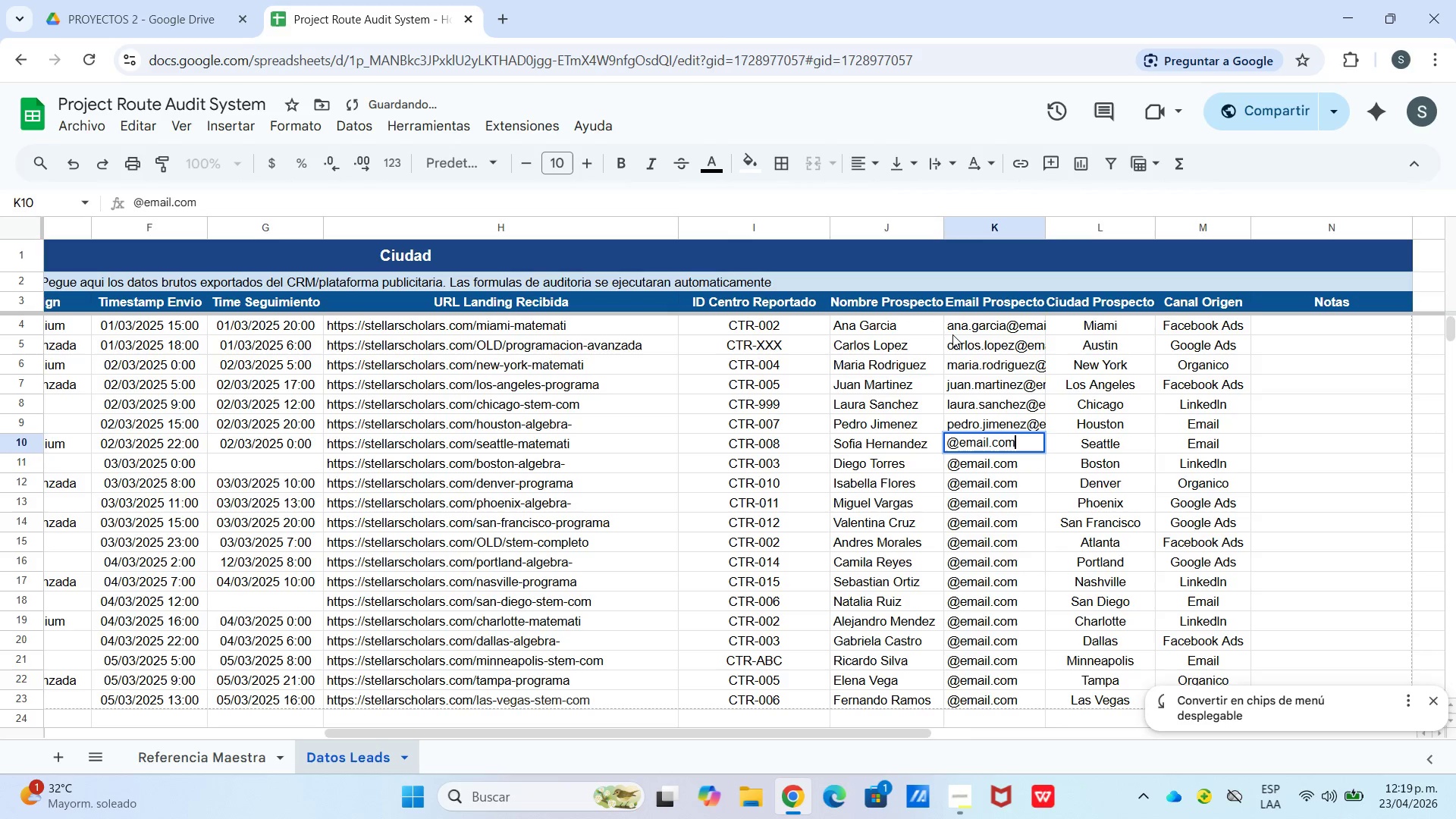 
key(Enter)
 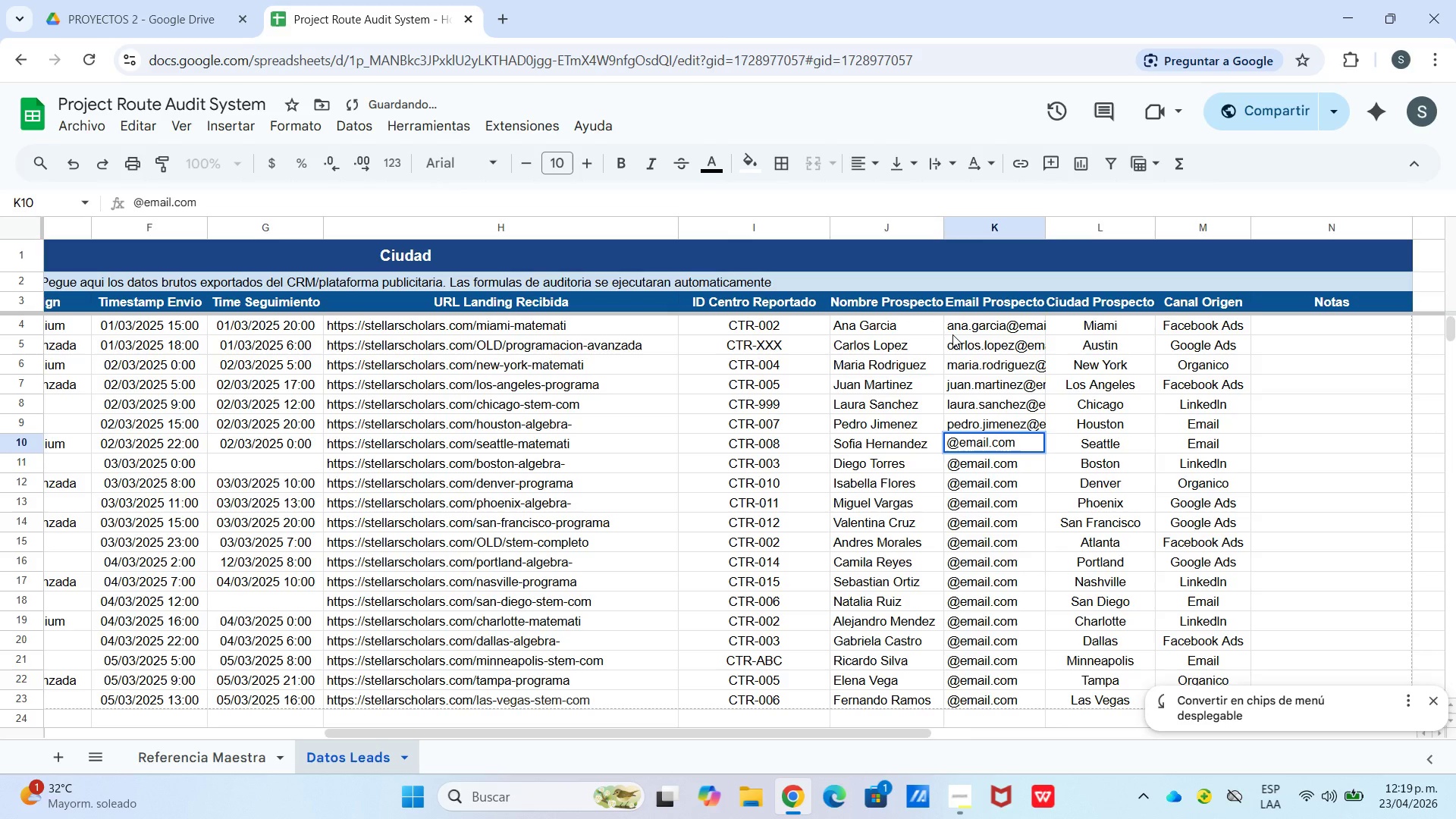 
hold_key(key=ArrowLeft, duration=1.16)
 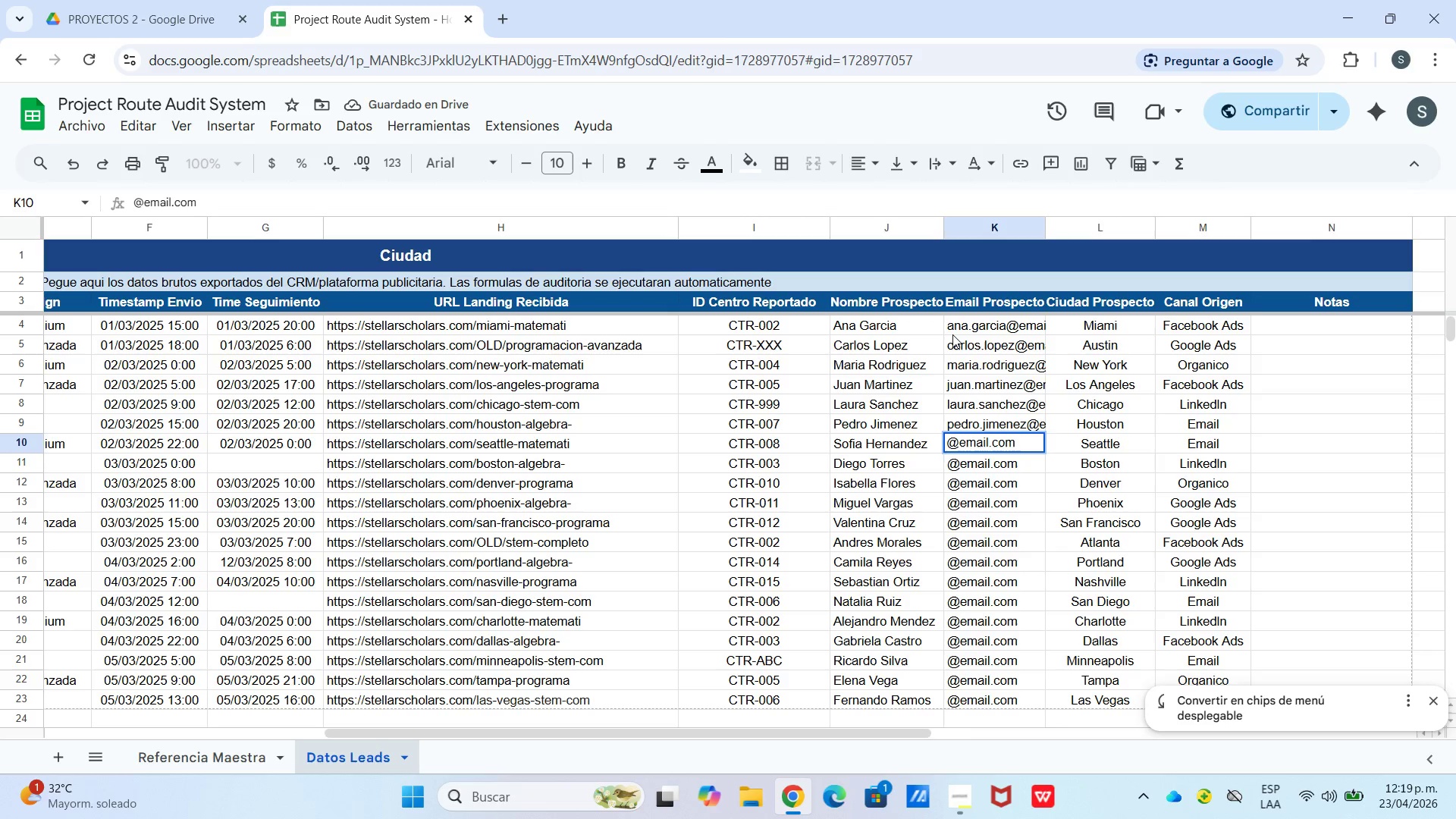 
type(sofia.hernandez)
 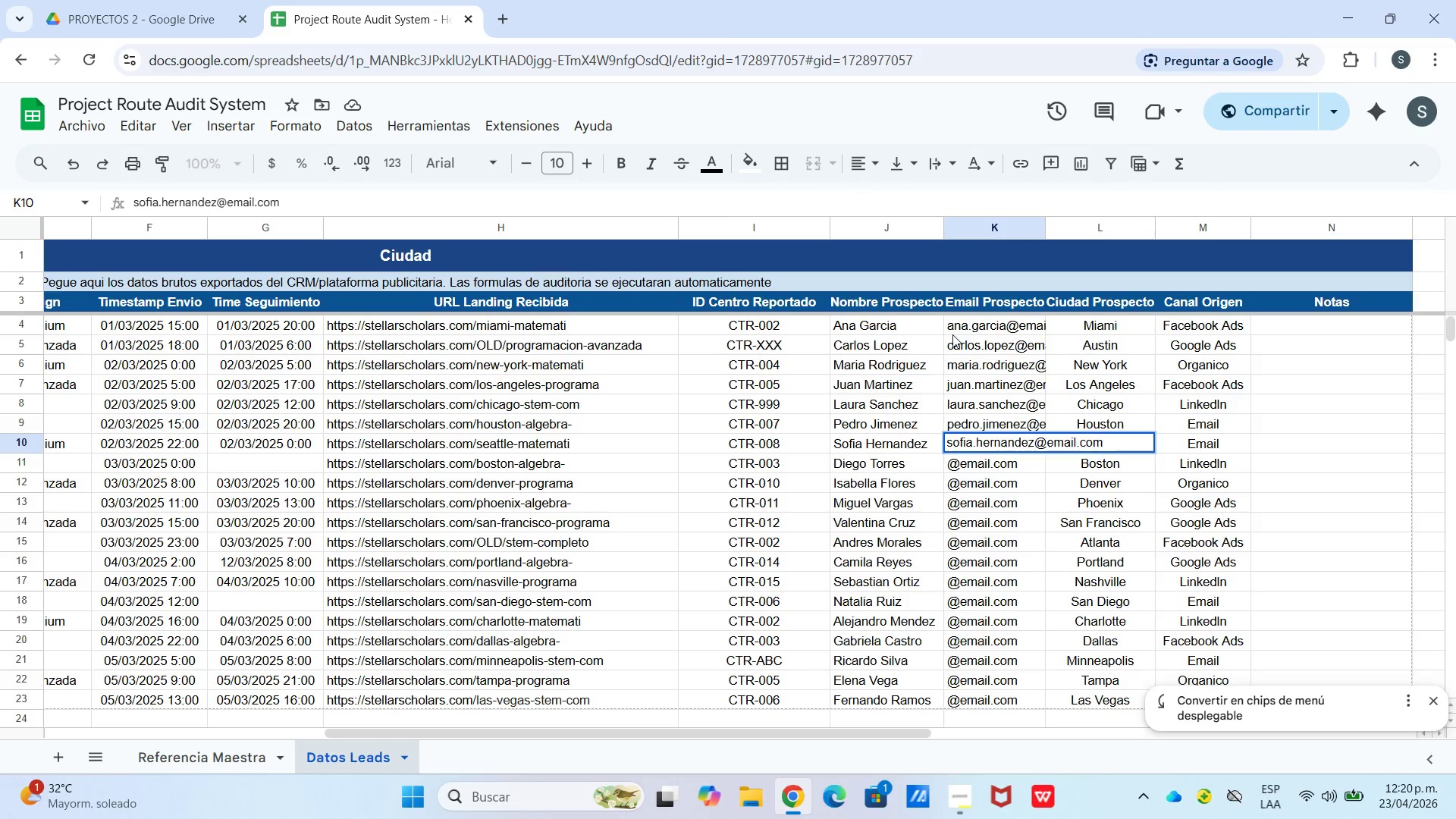 
key(Enter)
 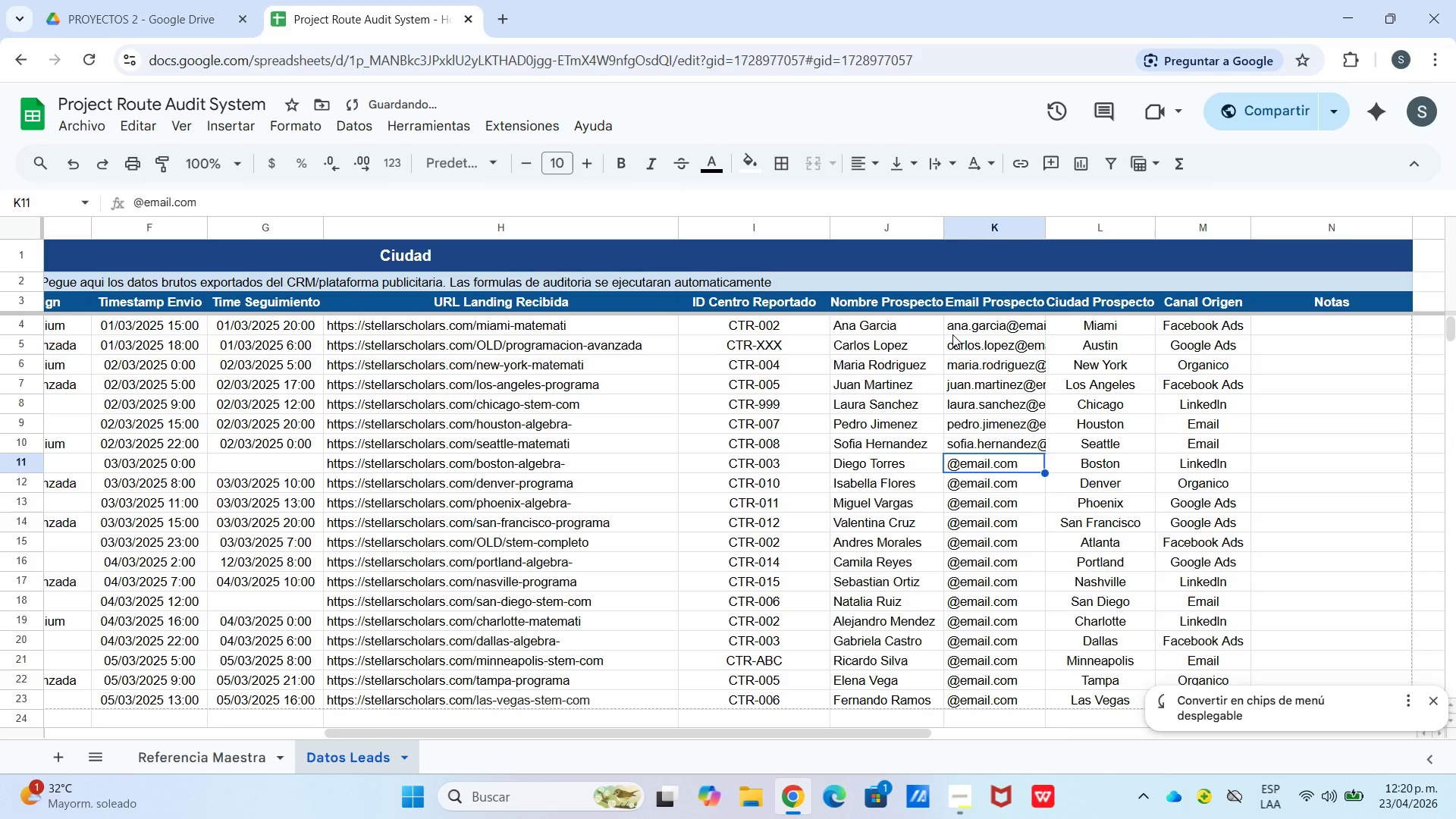 
key(Enter)
 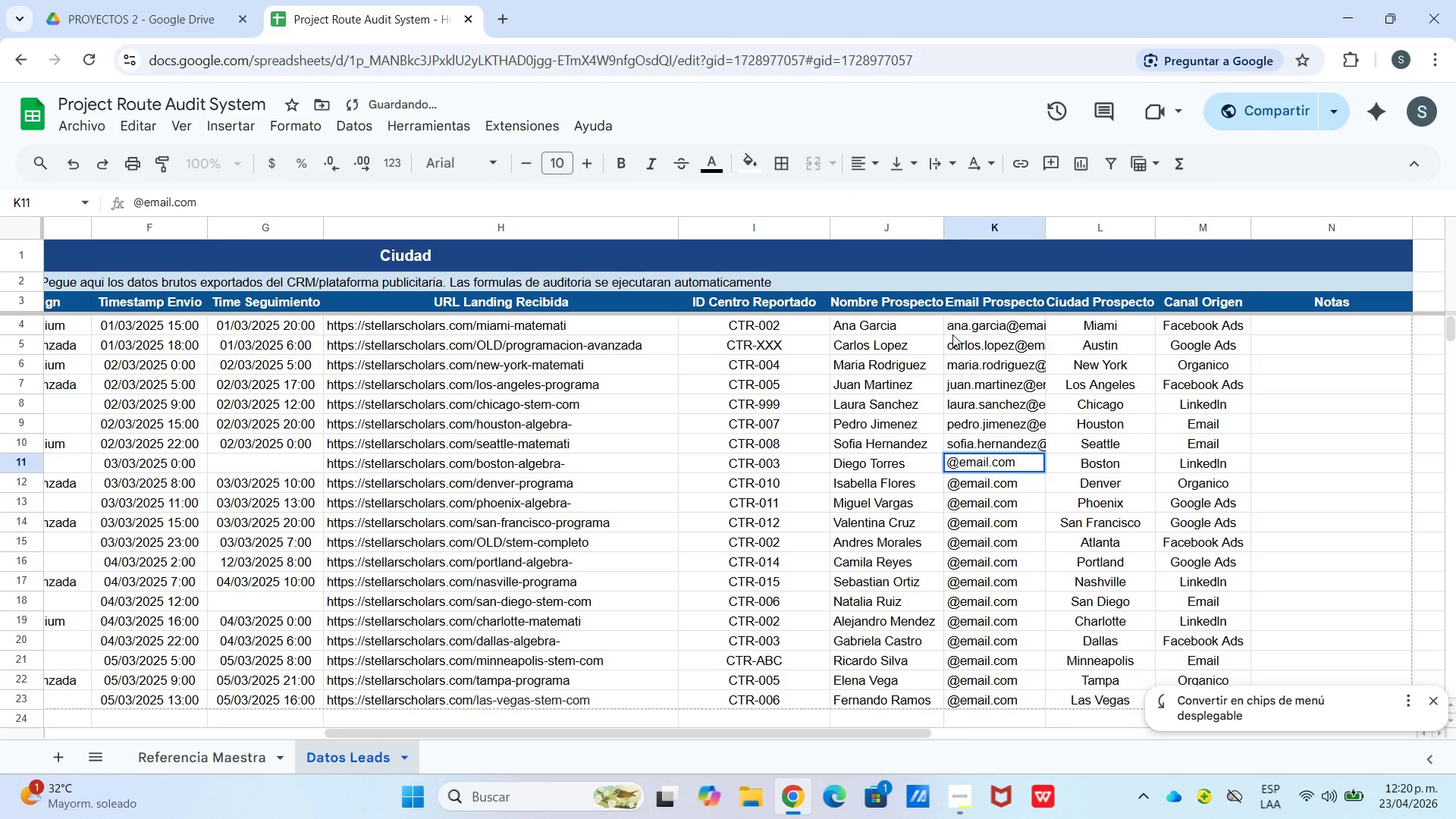 
hold_key(key=ArrowLeft, duration=1.08)
 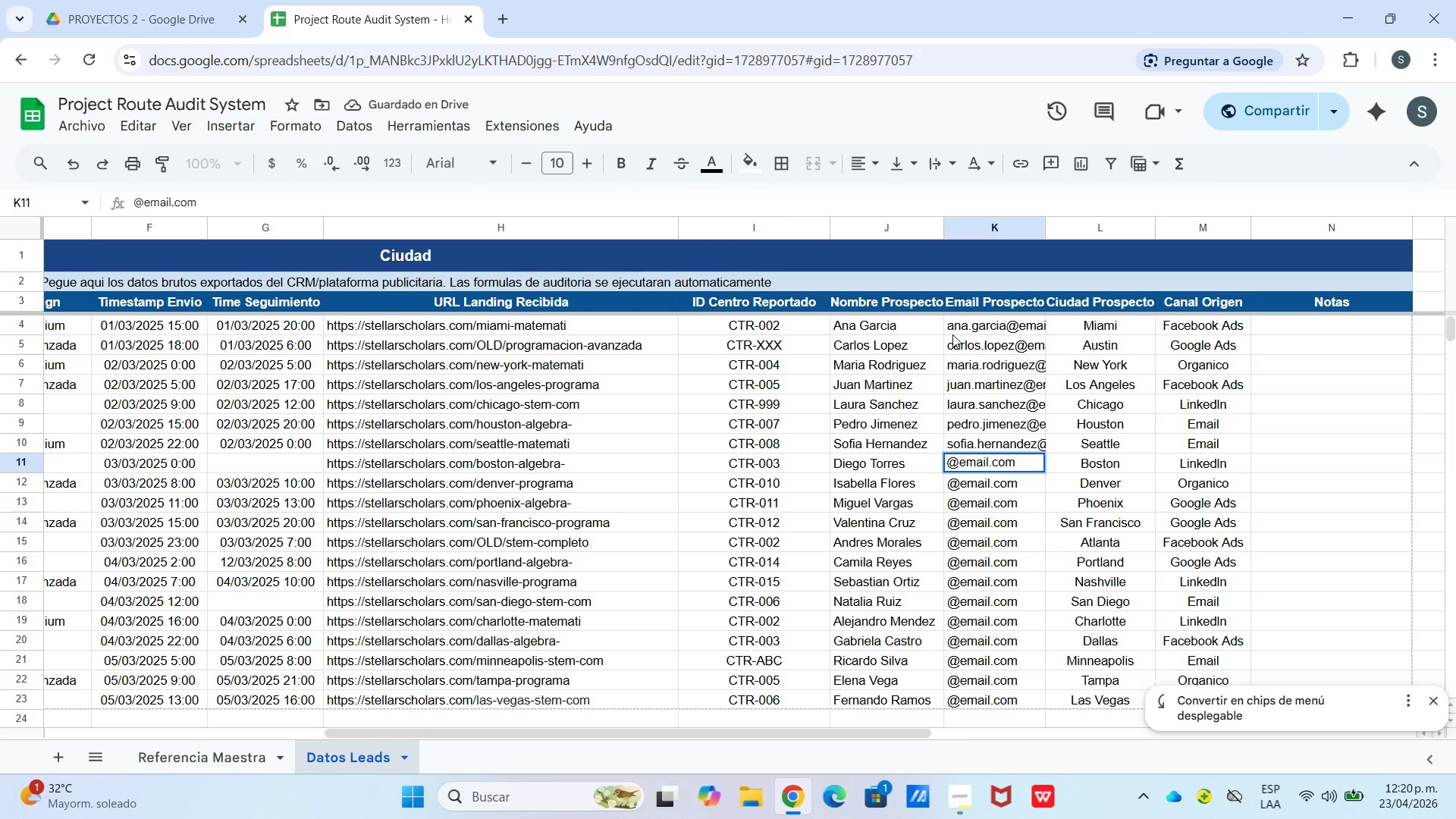 
type(diego.torres)
 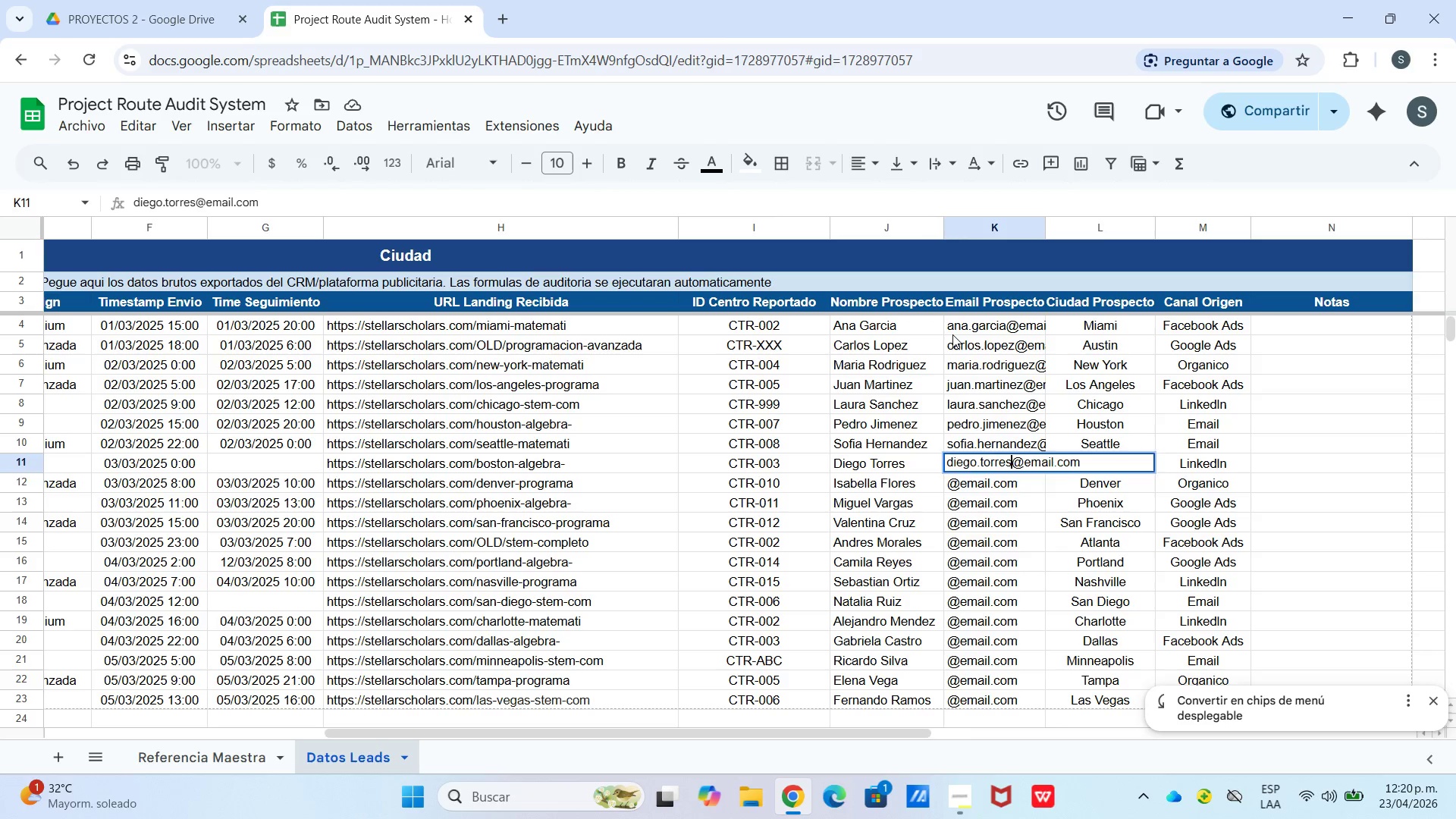 
key(Enter)
 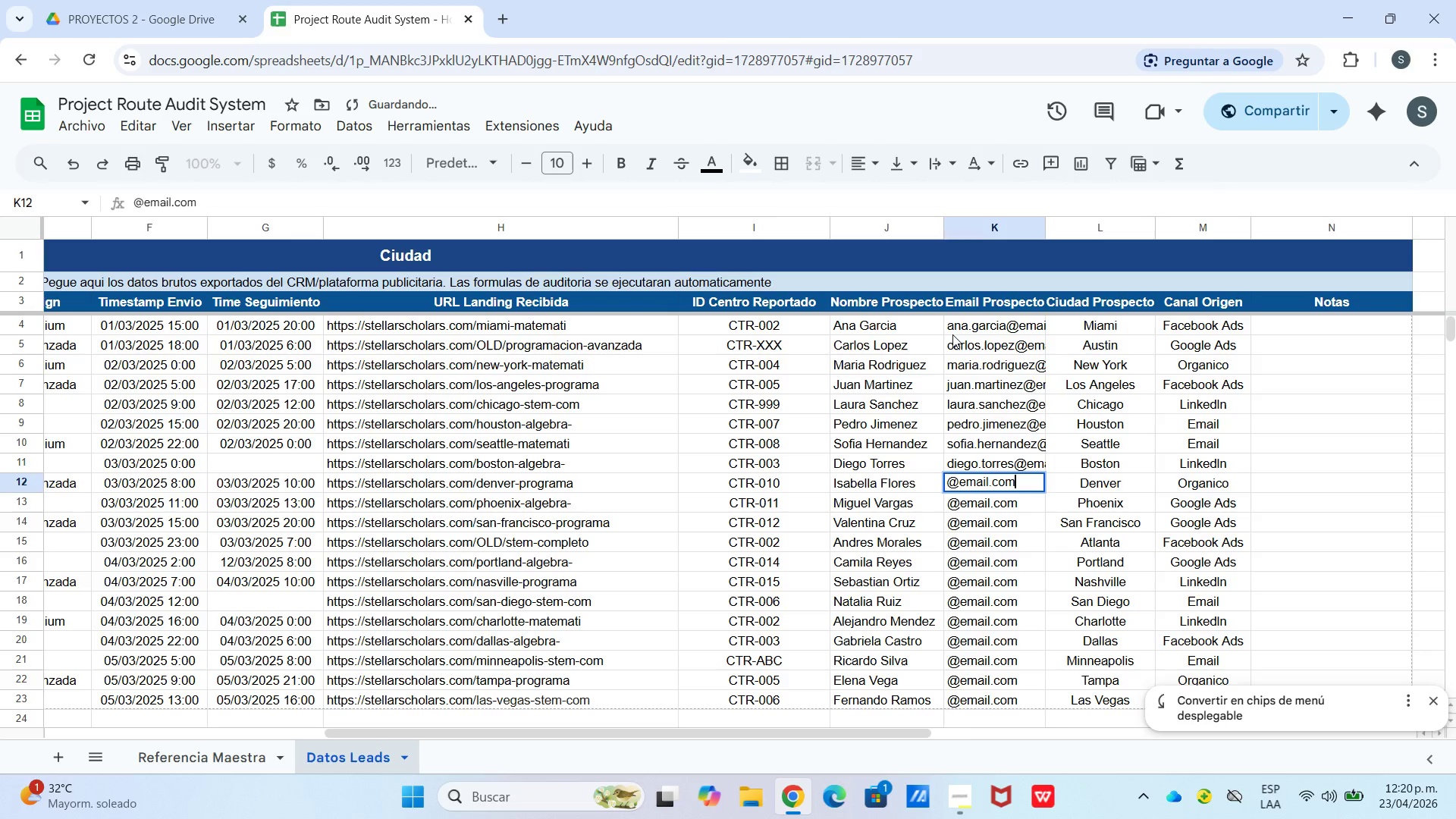 
key(Enter)
 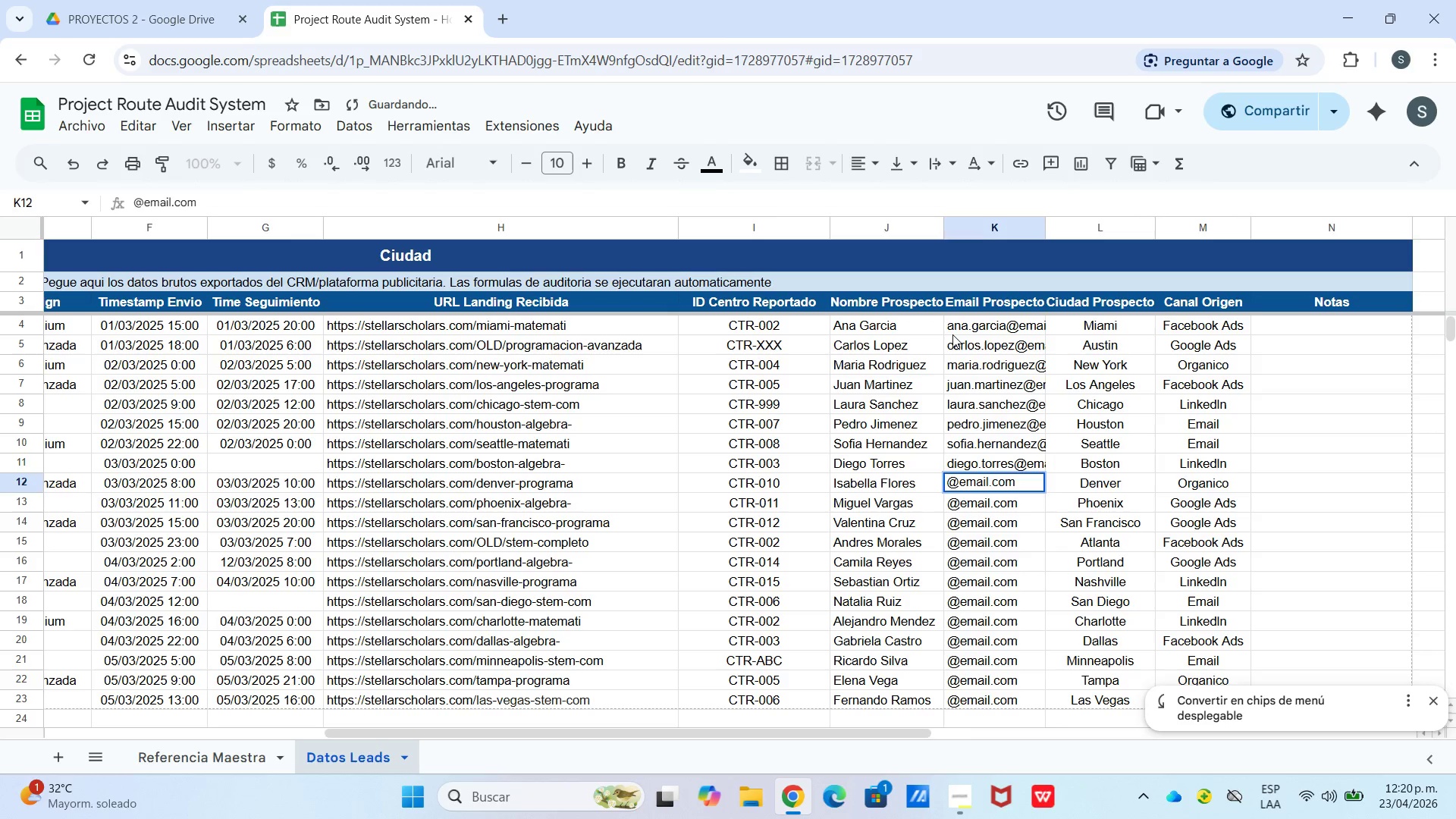 
hold_key(key=ArrowLeft, duration=1.08)
 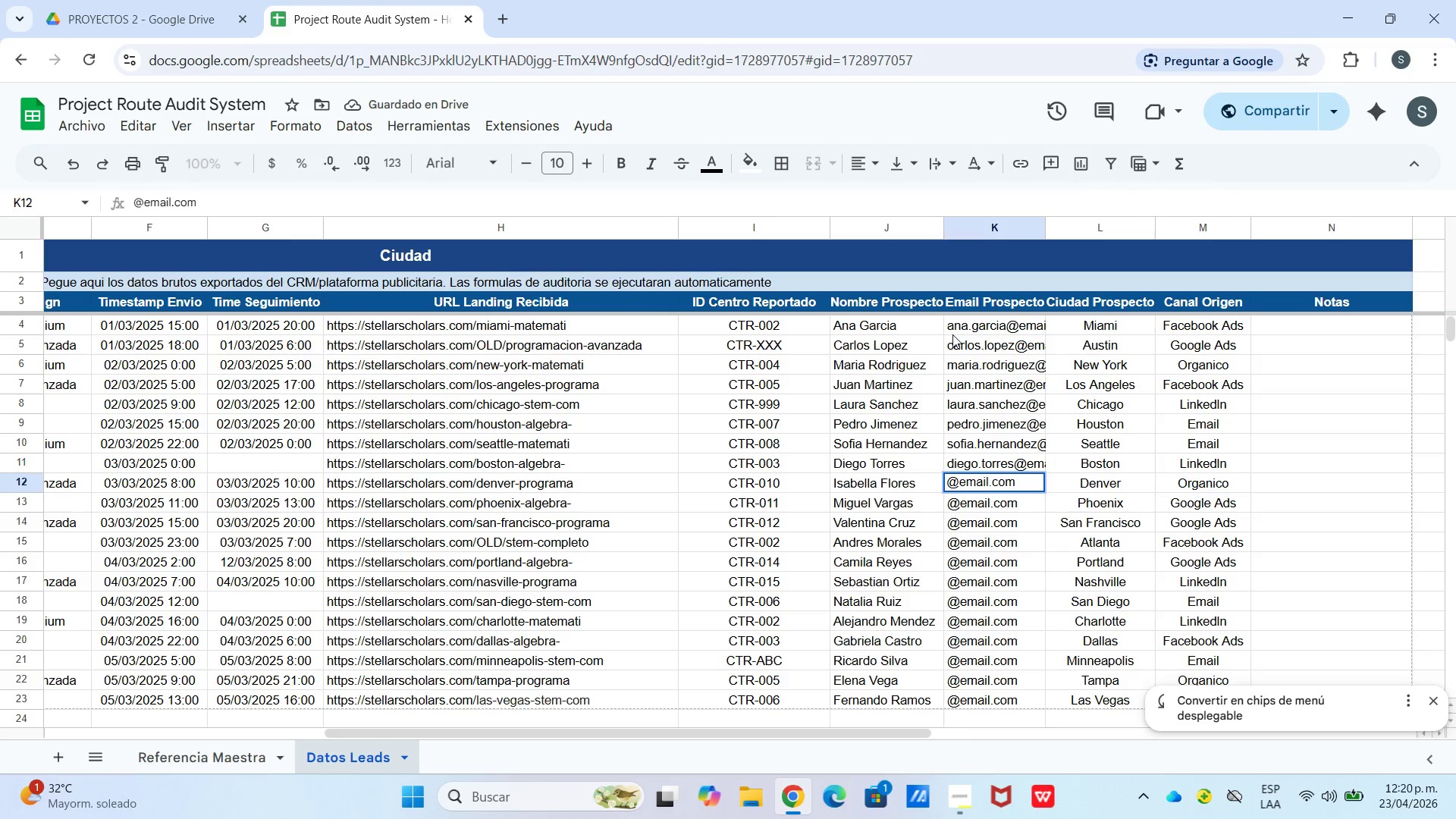 
type(isabella.flores)
 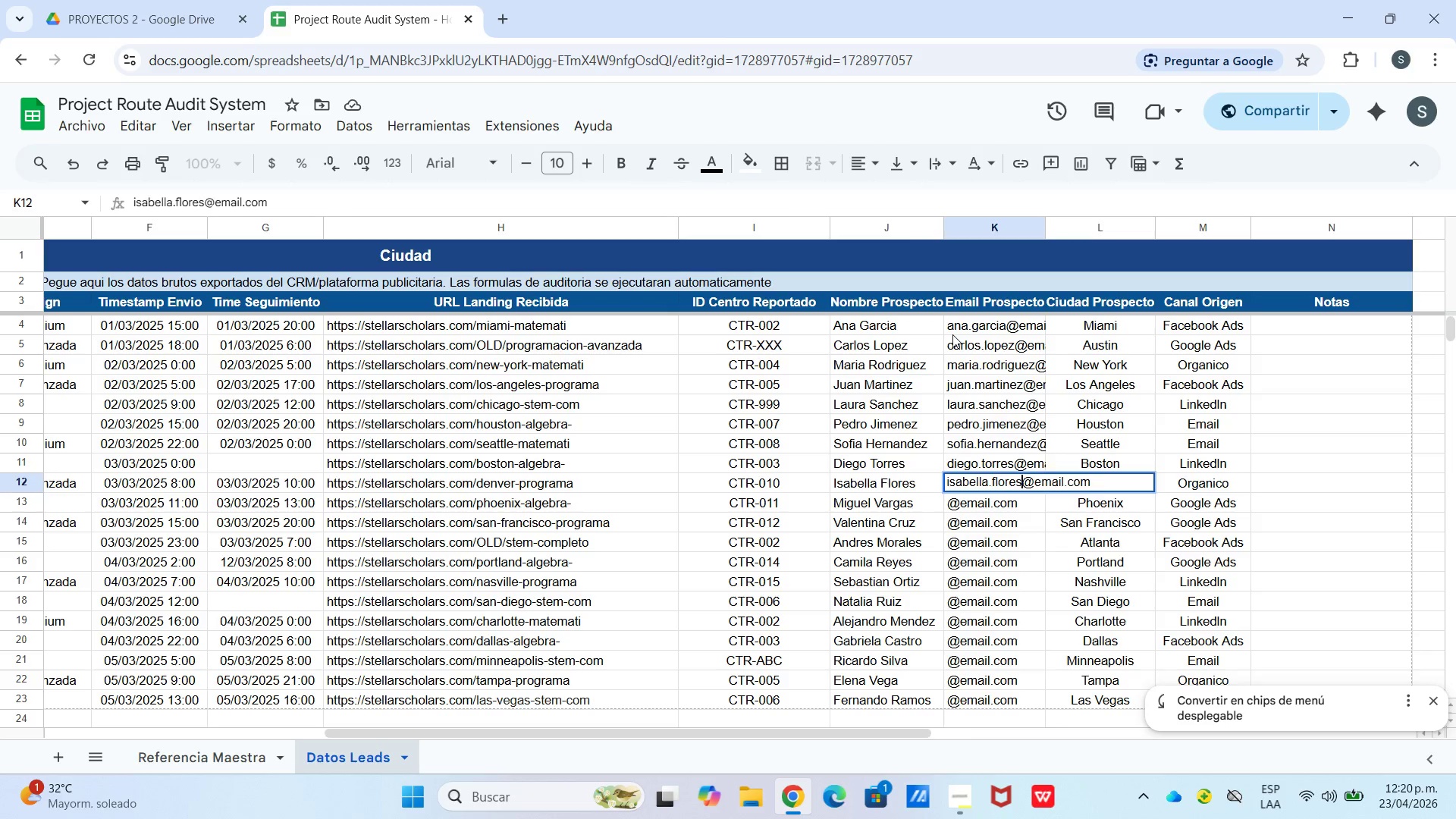 
key(Enter)
 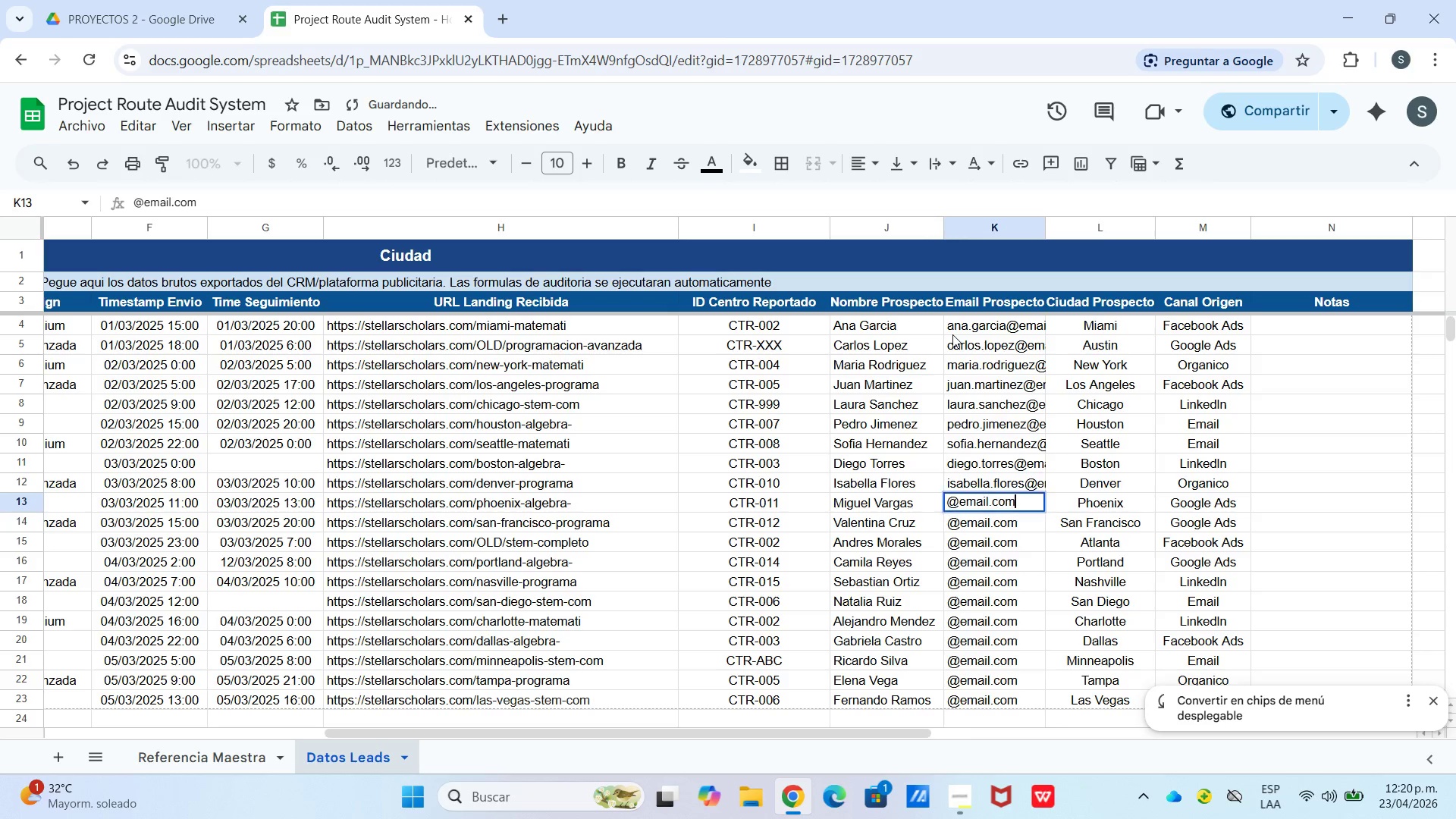 
key(Enter)
 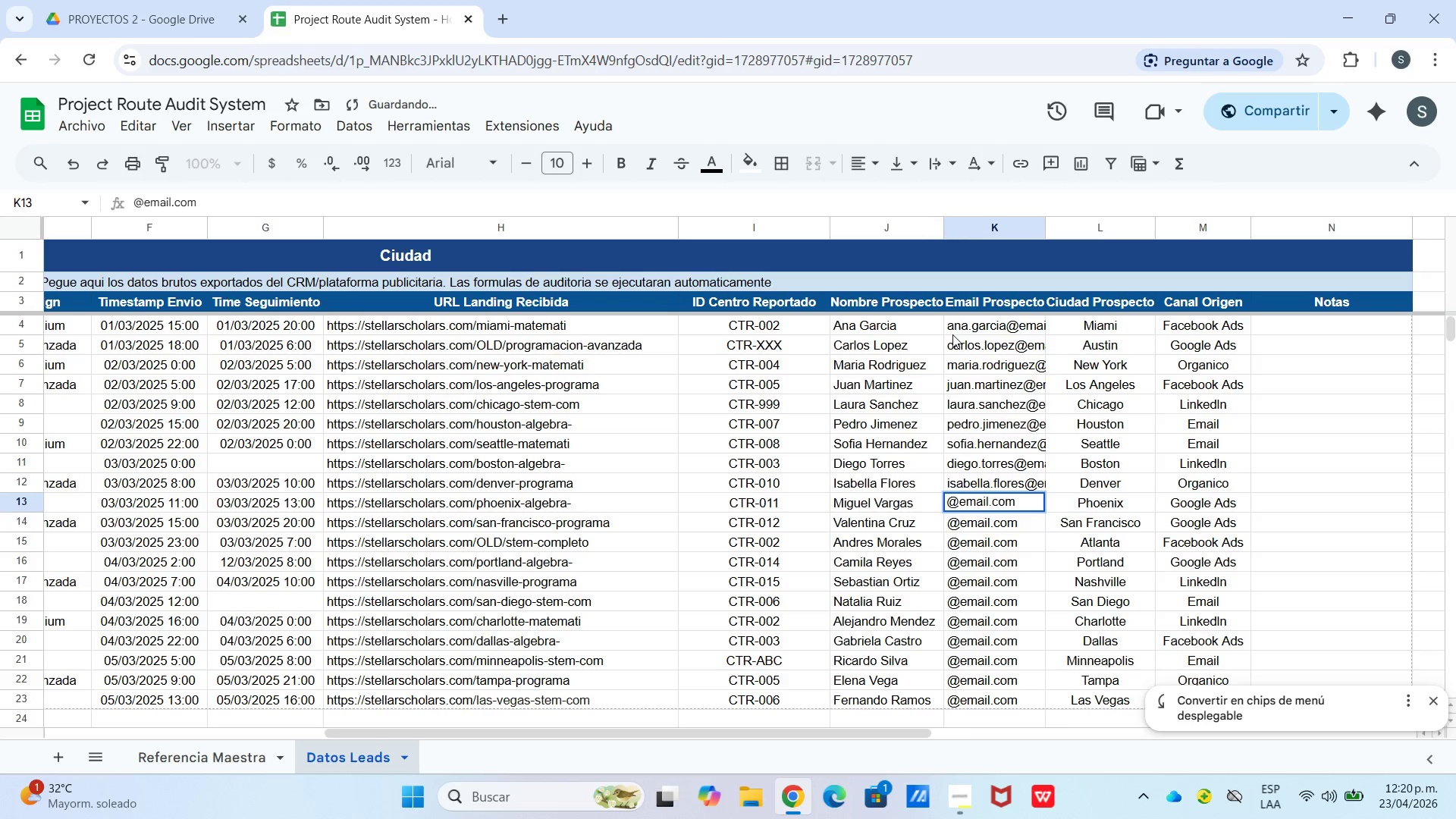 
hold_key(key=ArrowLeft, duration=1.09)
 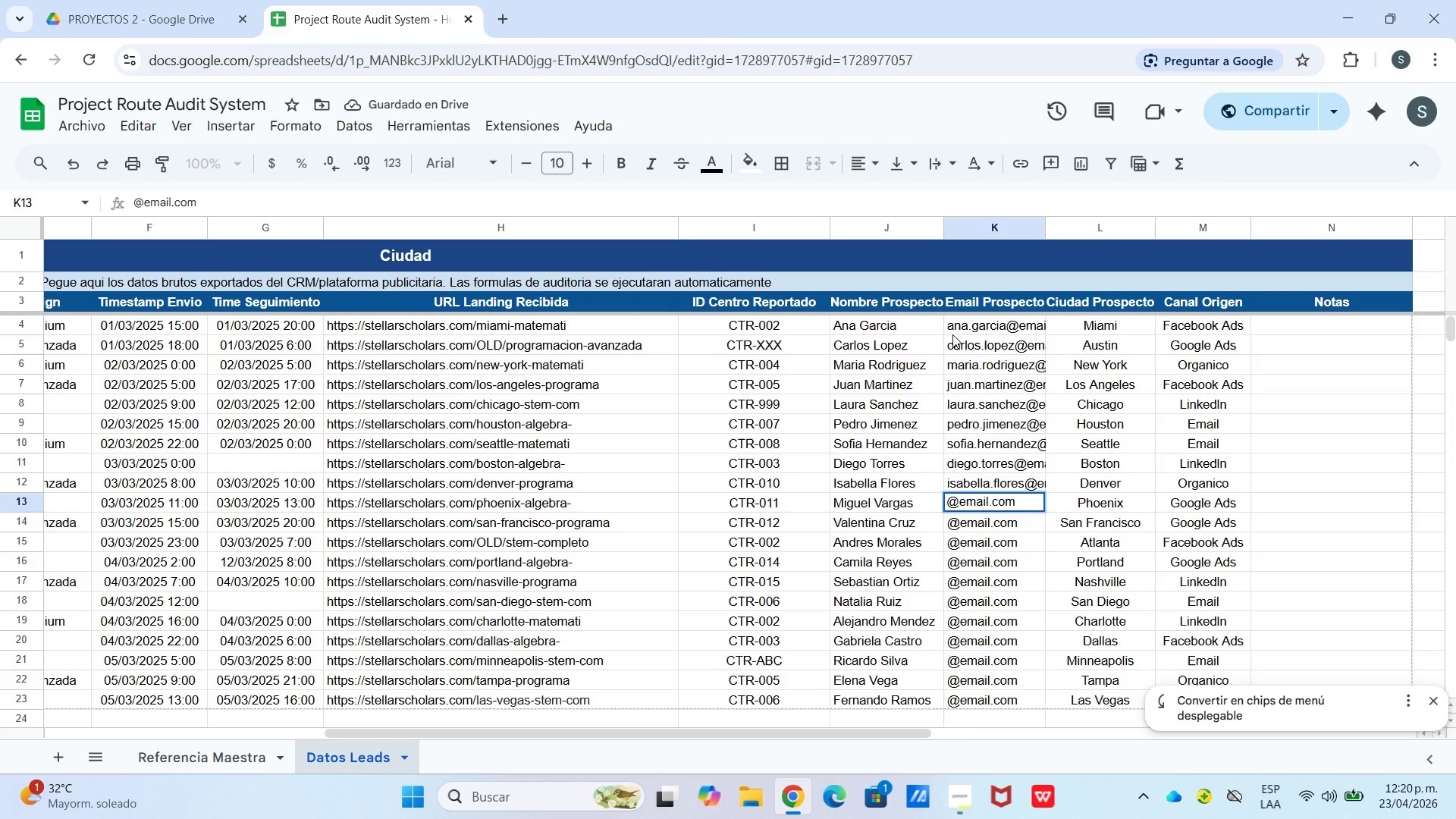 
type(miguel.vargas)
 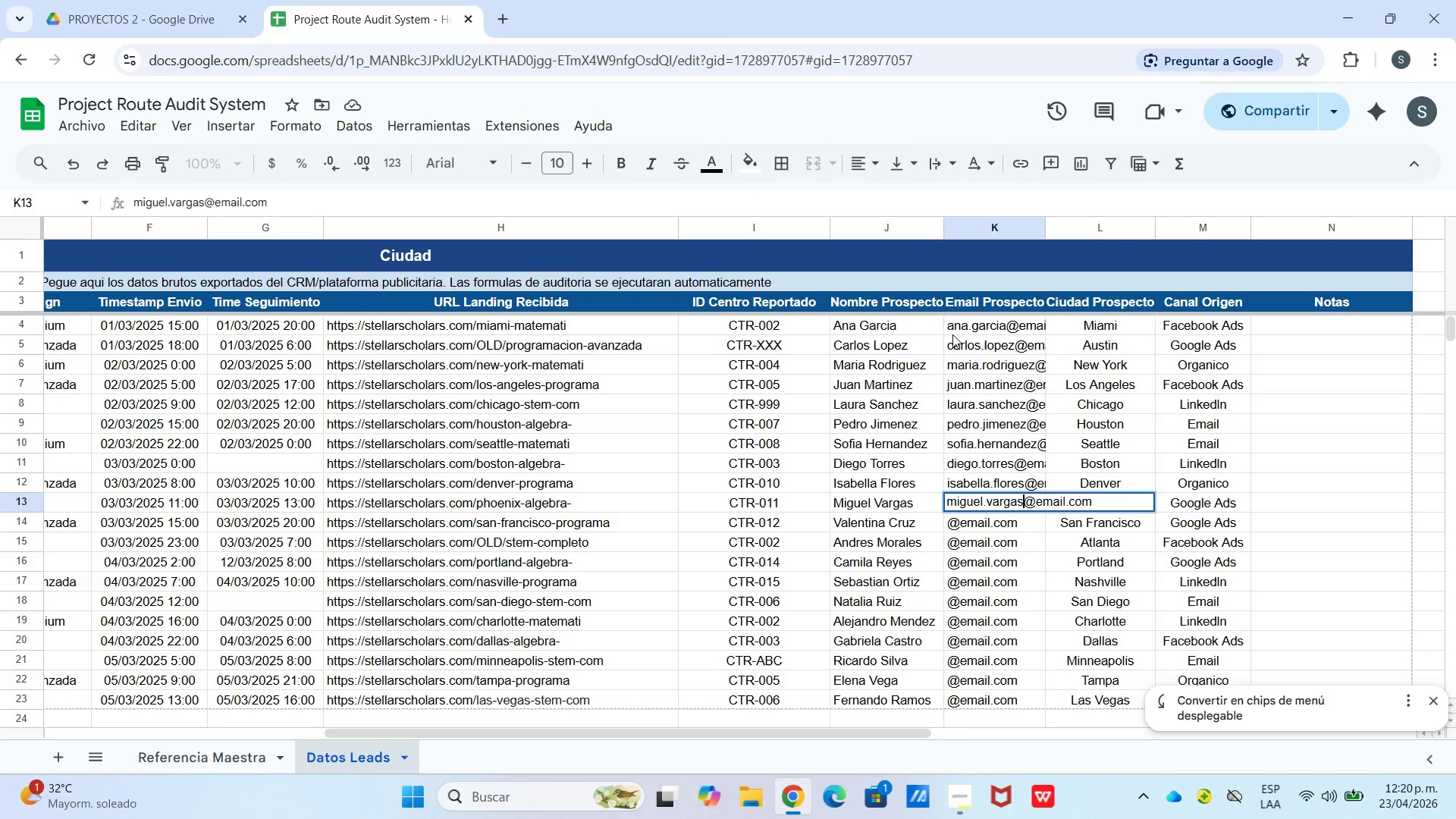 
key(Enter)
 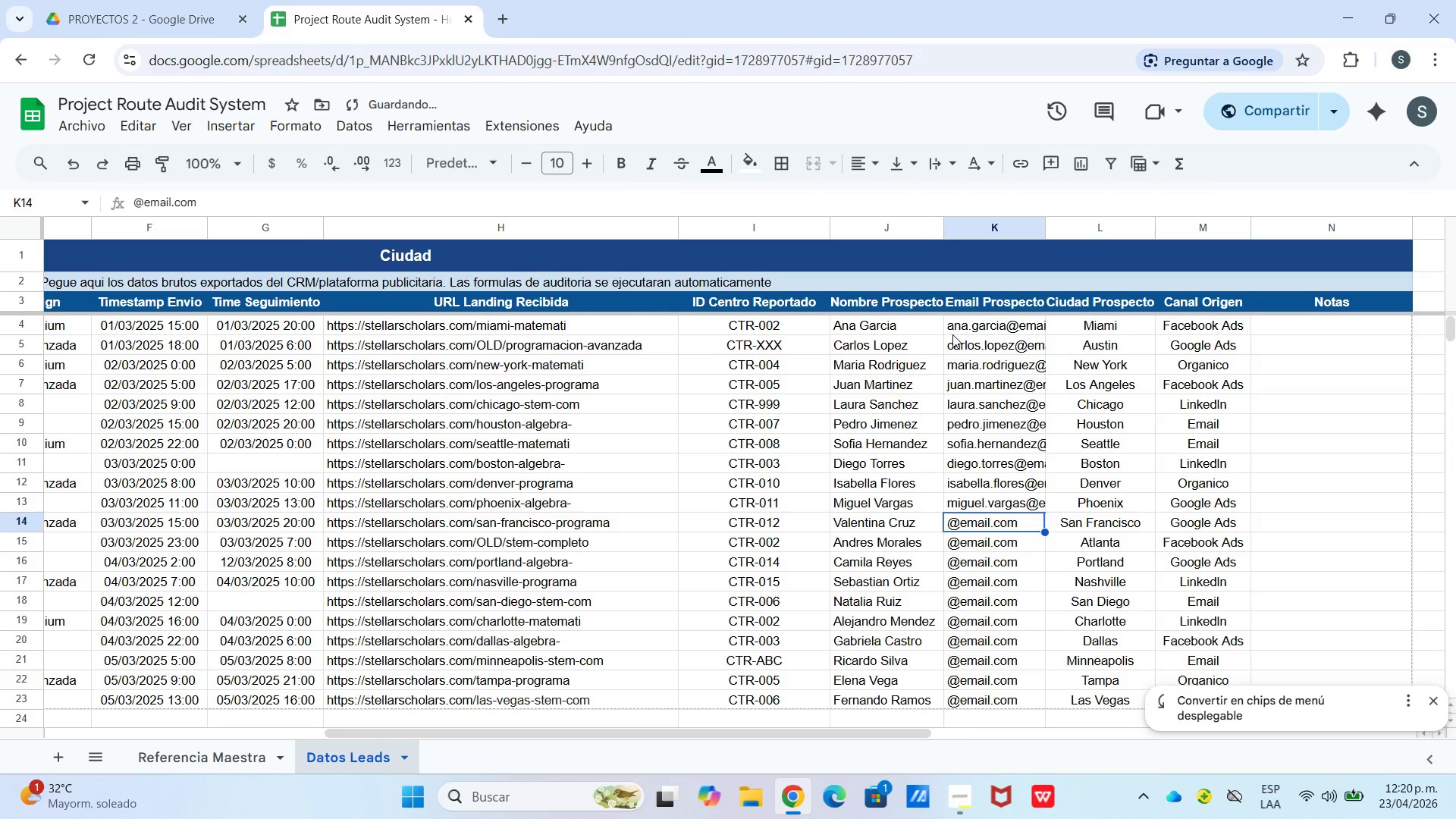 
key(Enter)
 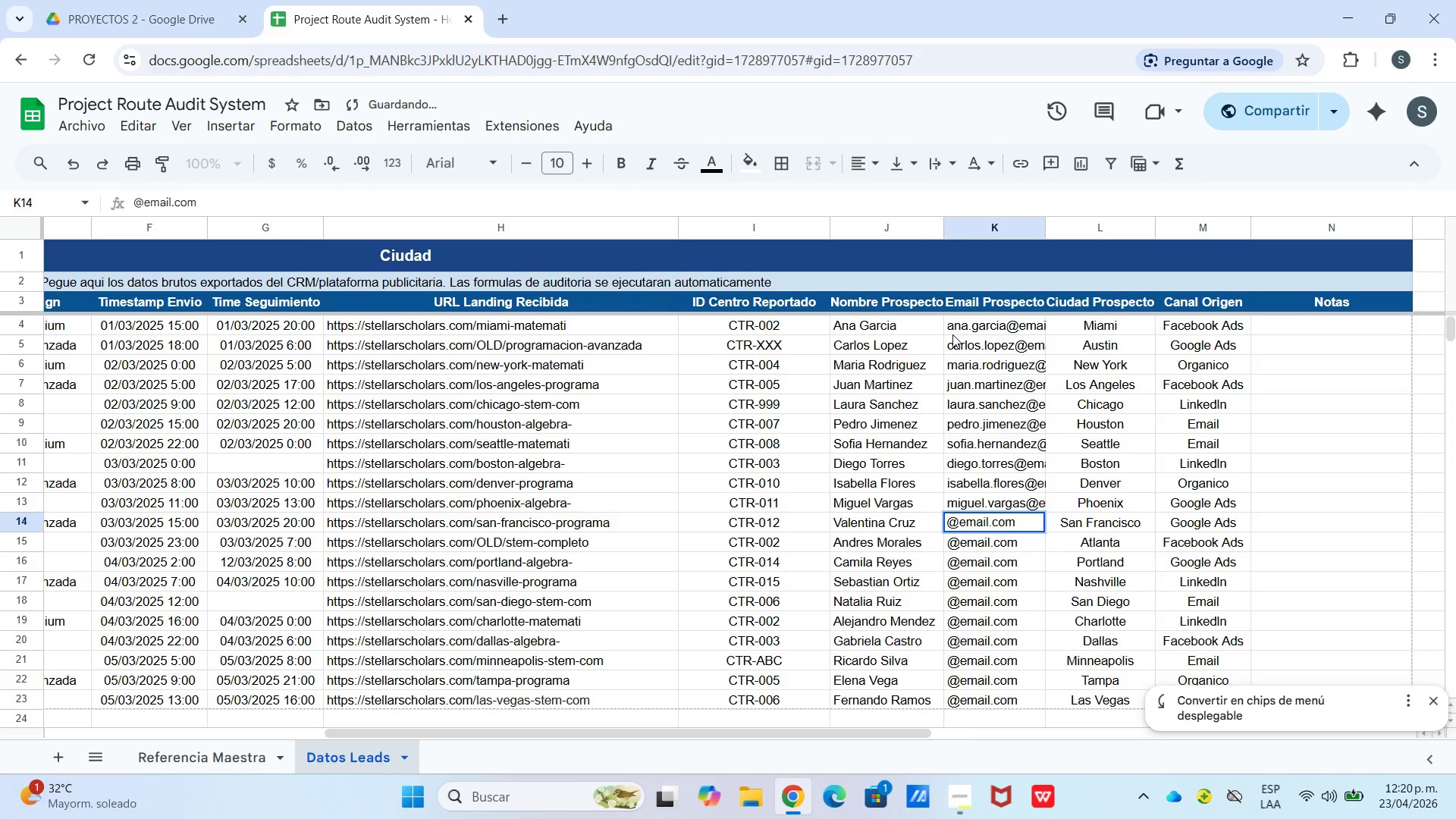 
hold_key(key=ArrowLeft, duration=1.17)
 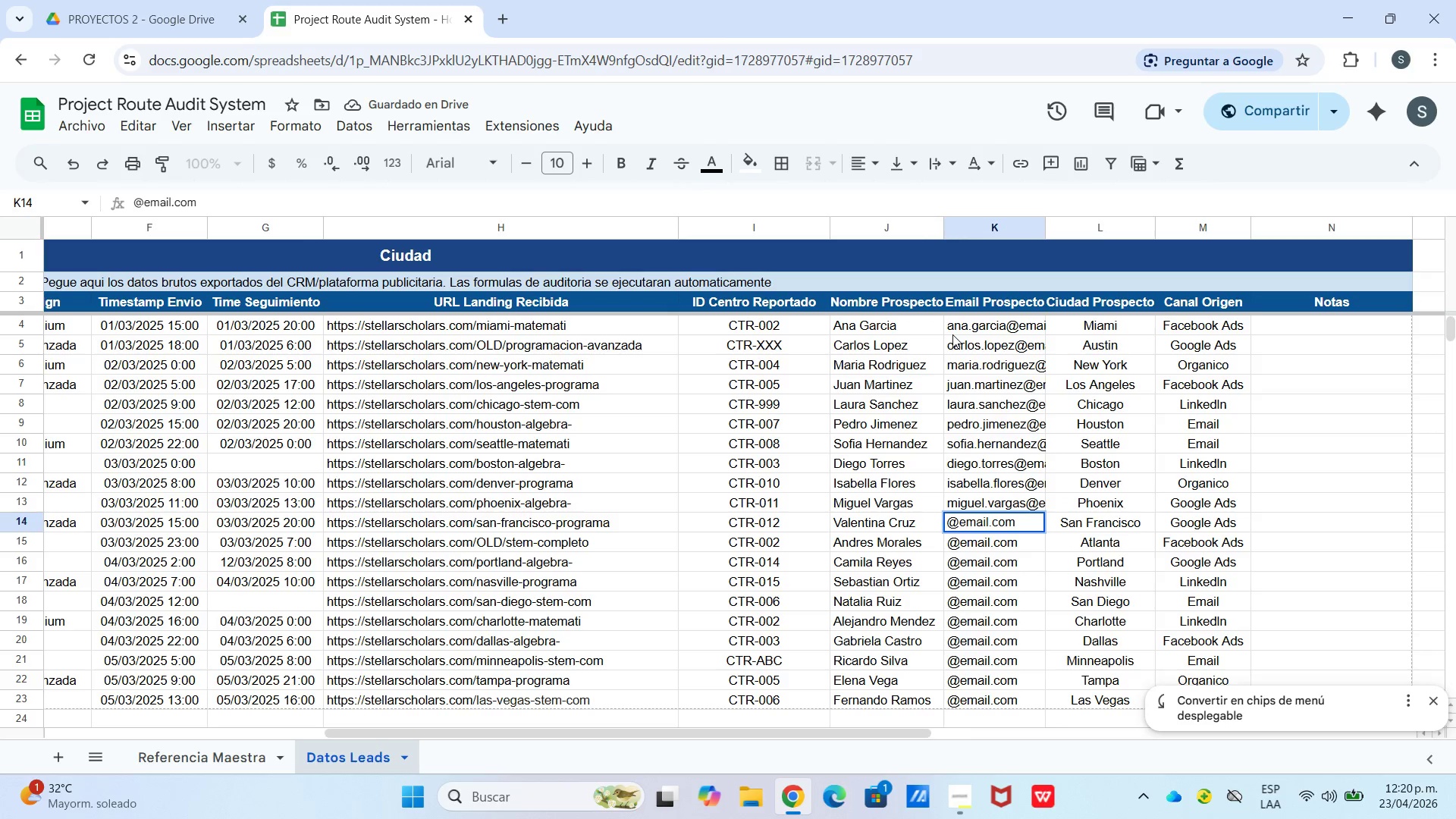 
type(valentina.ruiz)
 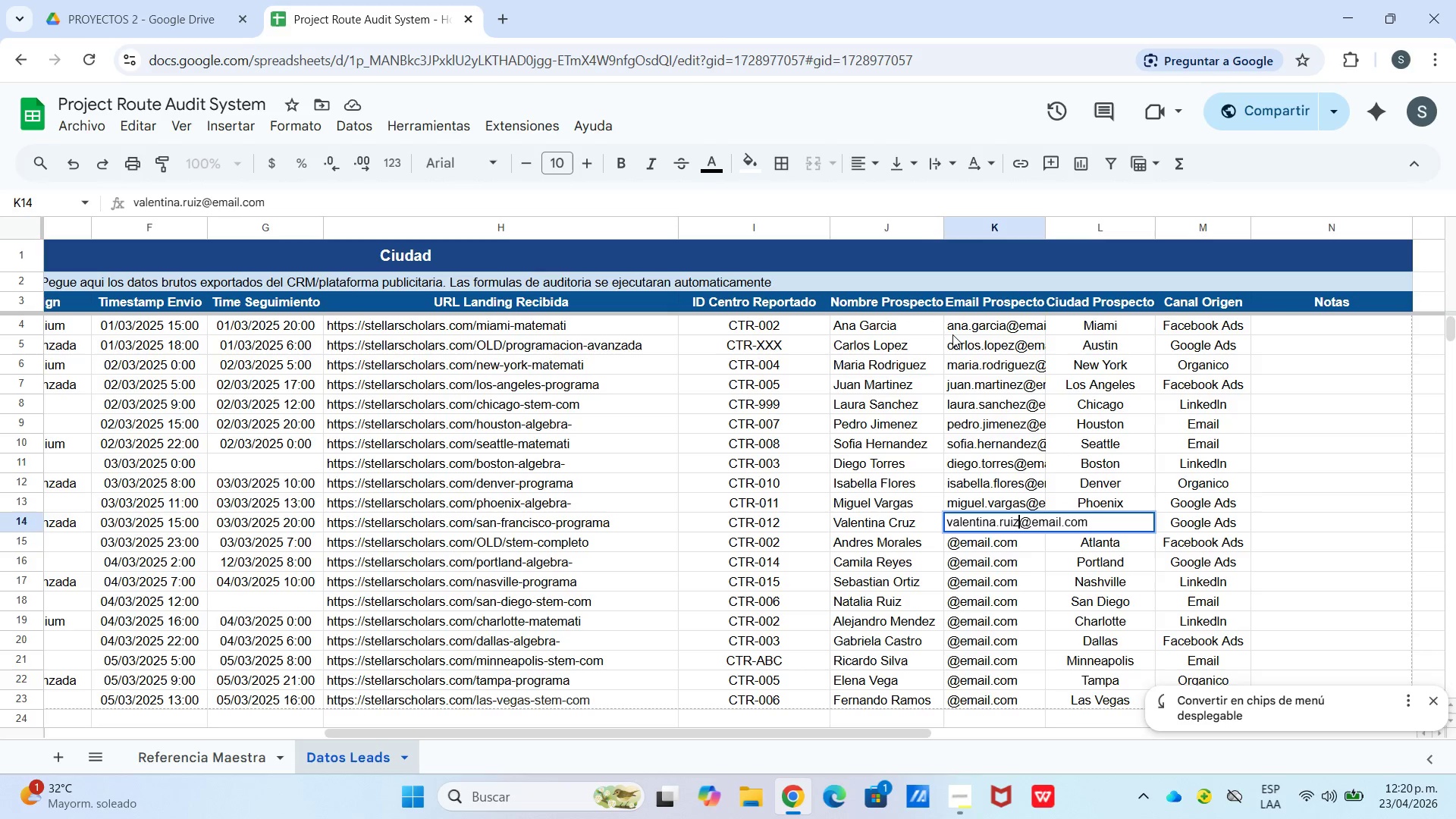 
key(Enter)
 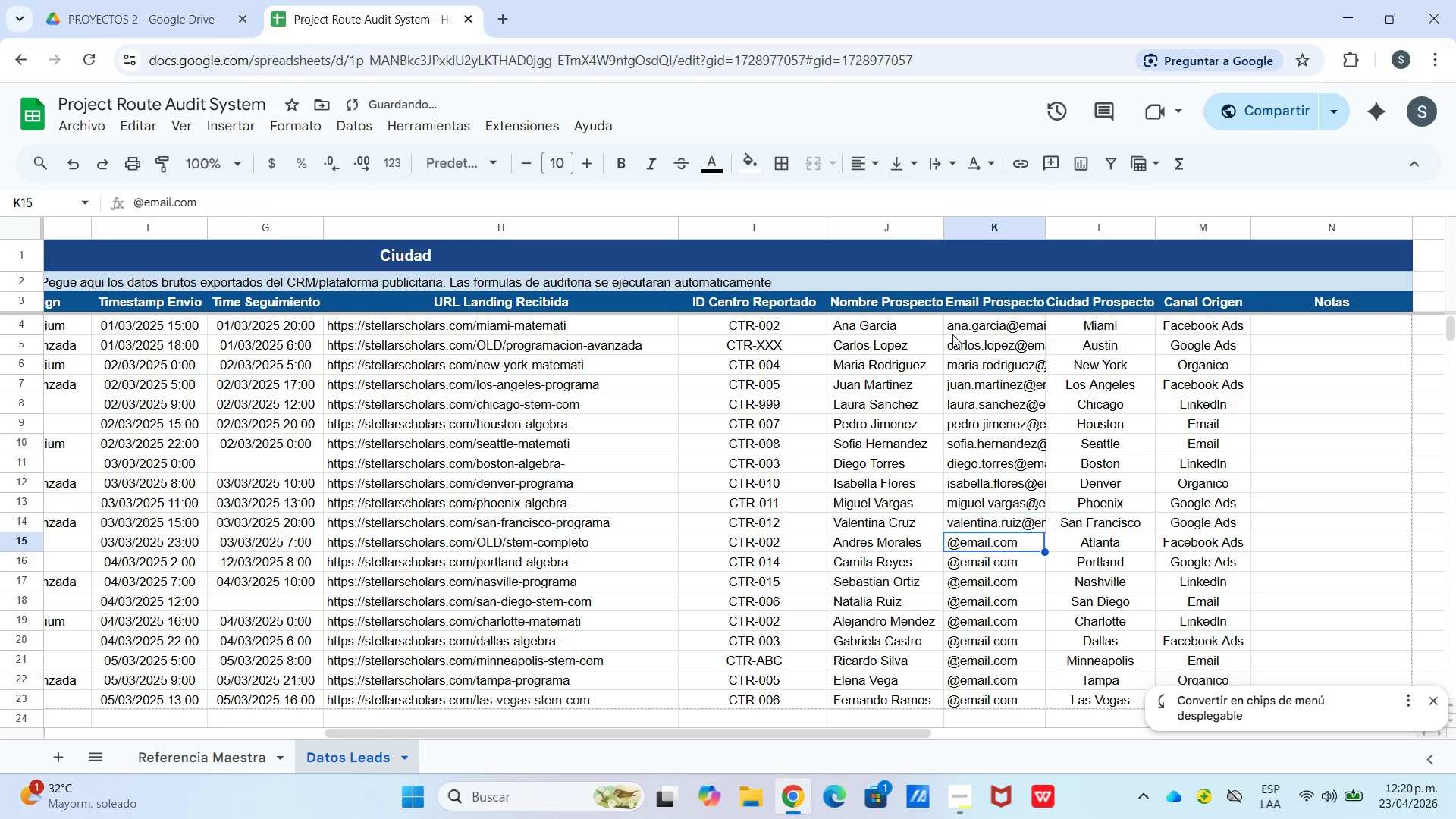 
key(Enter)
 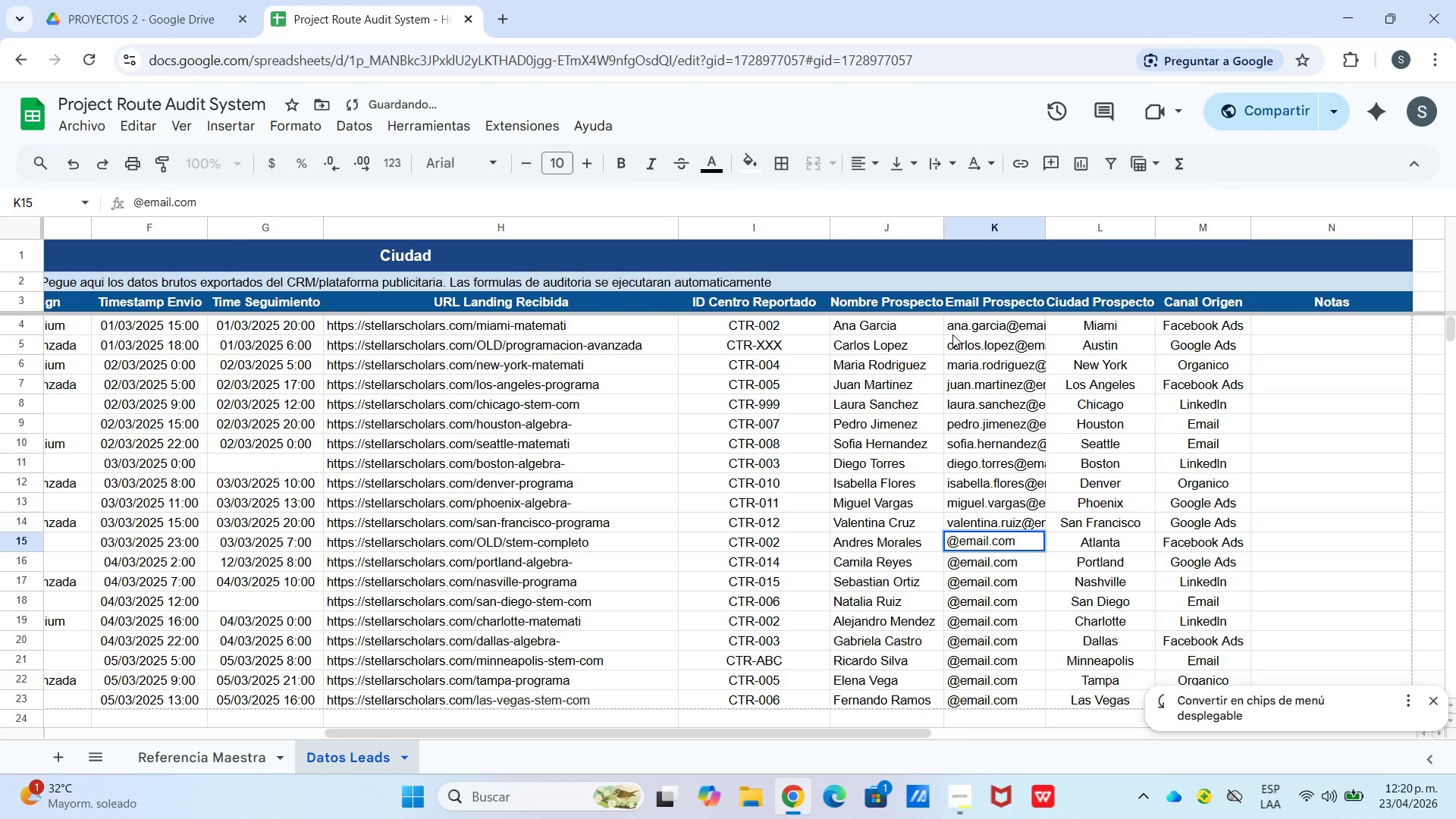 
hold_key(key=ArrowLeft, duration=1.09)
 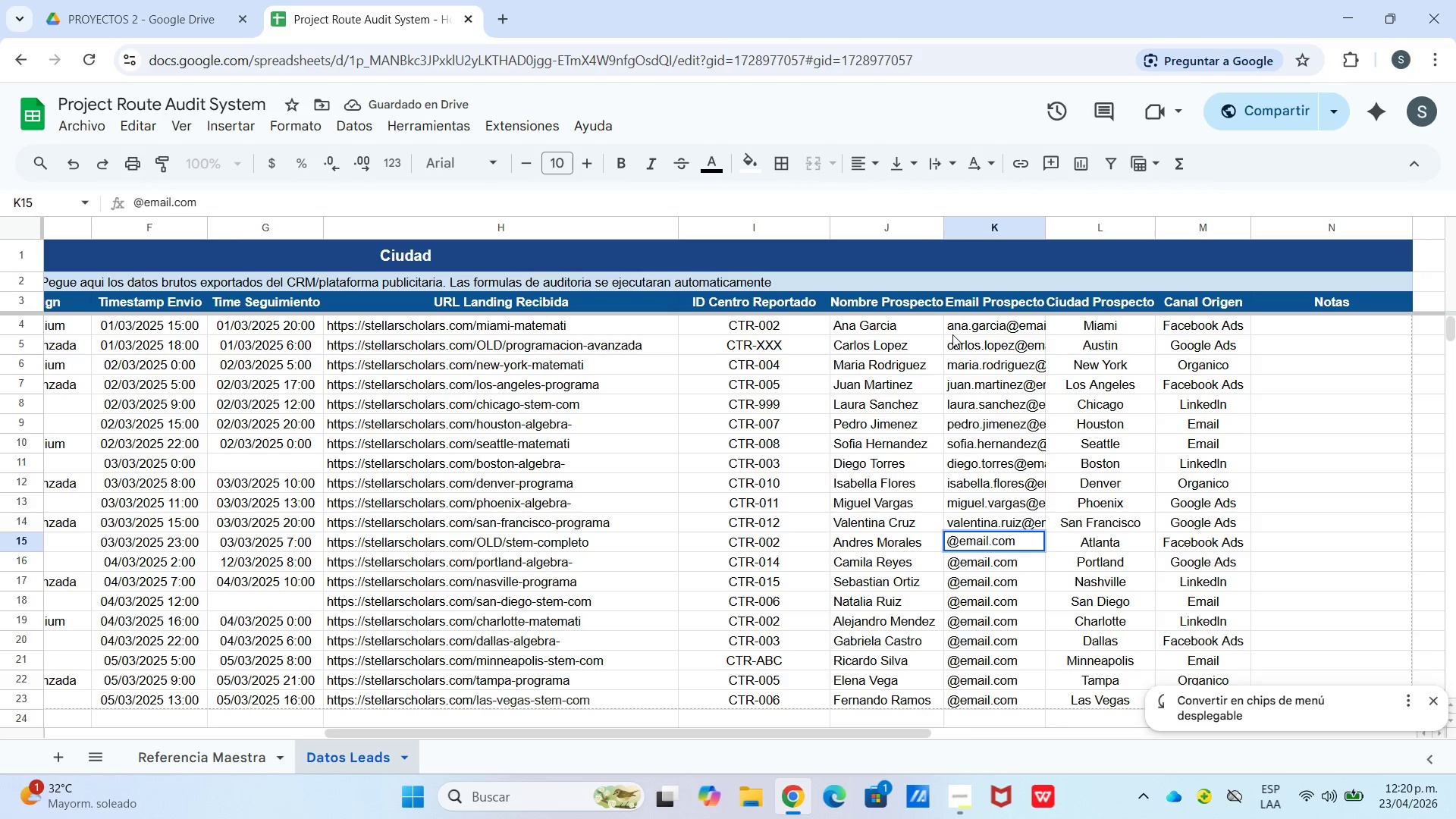 
type(andres.morales)
 